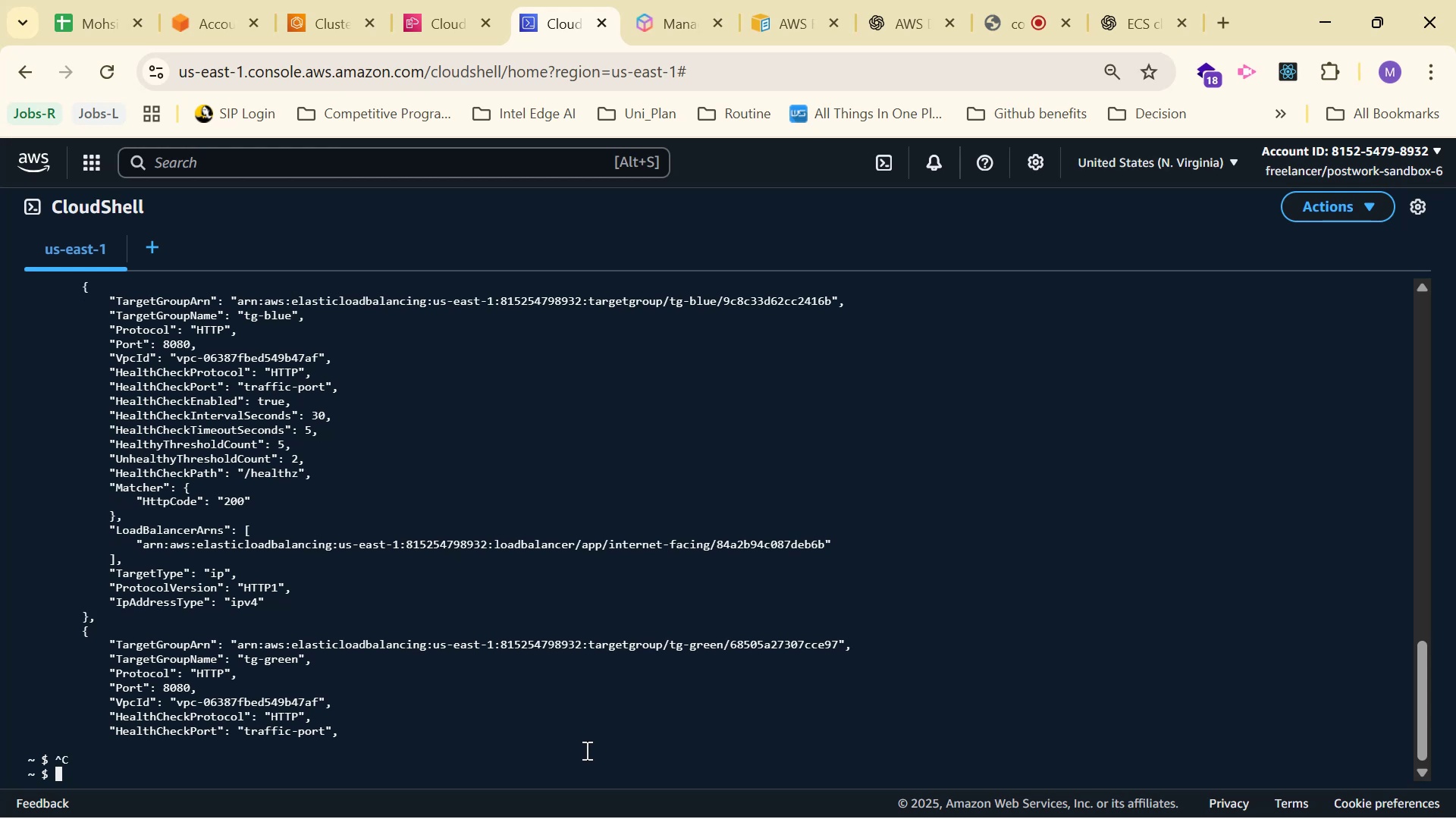 
right_click([585, 750])
 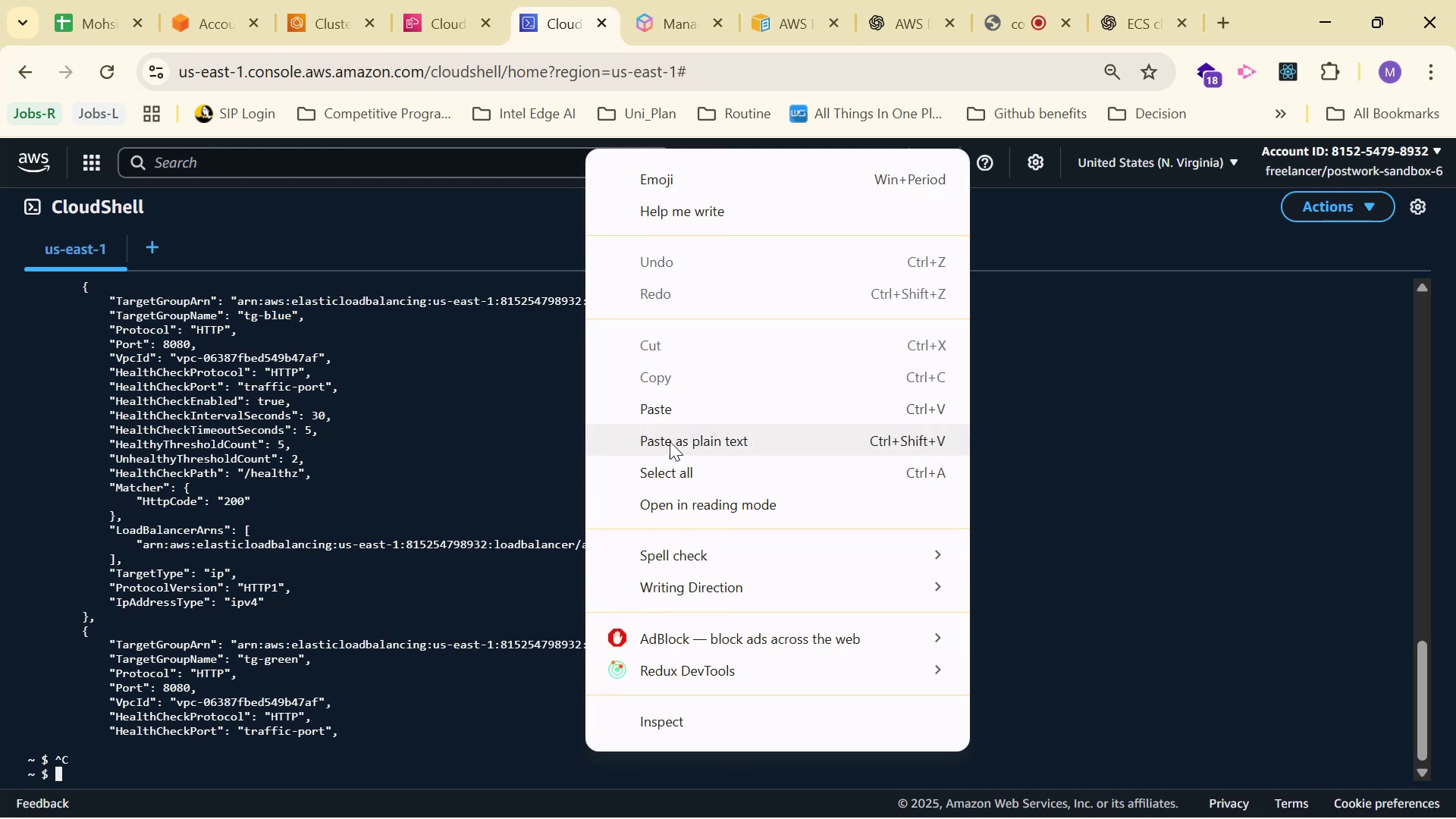 
left_click([670, 417])
 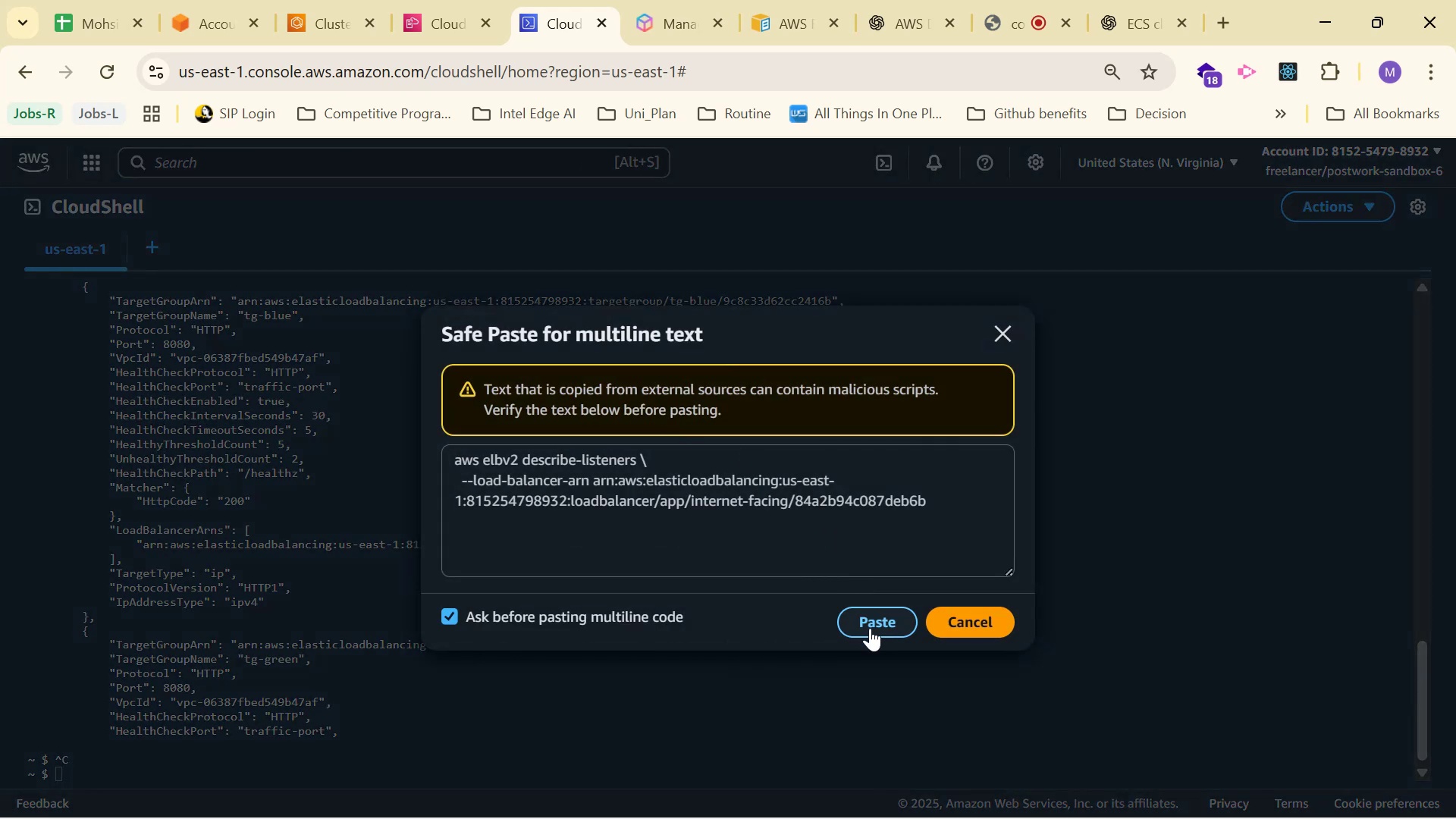 
left_click([875, 617])
 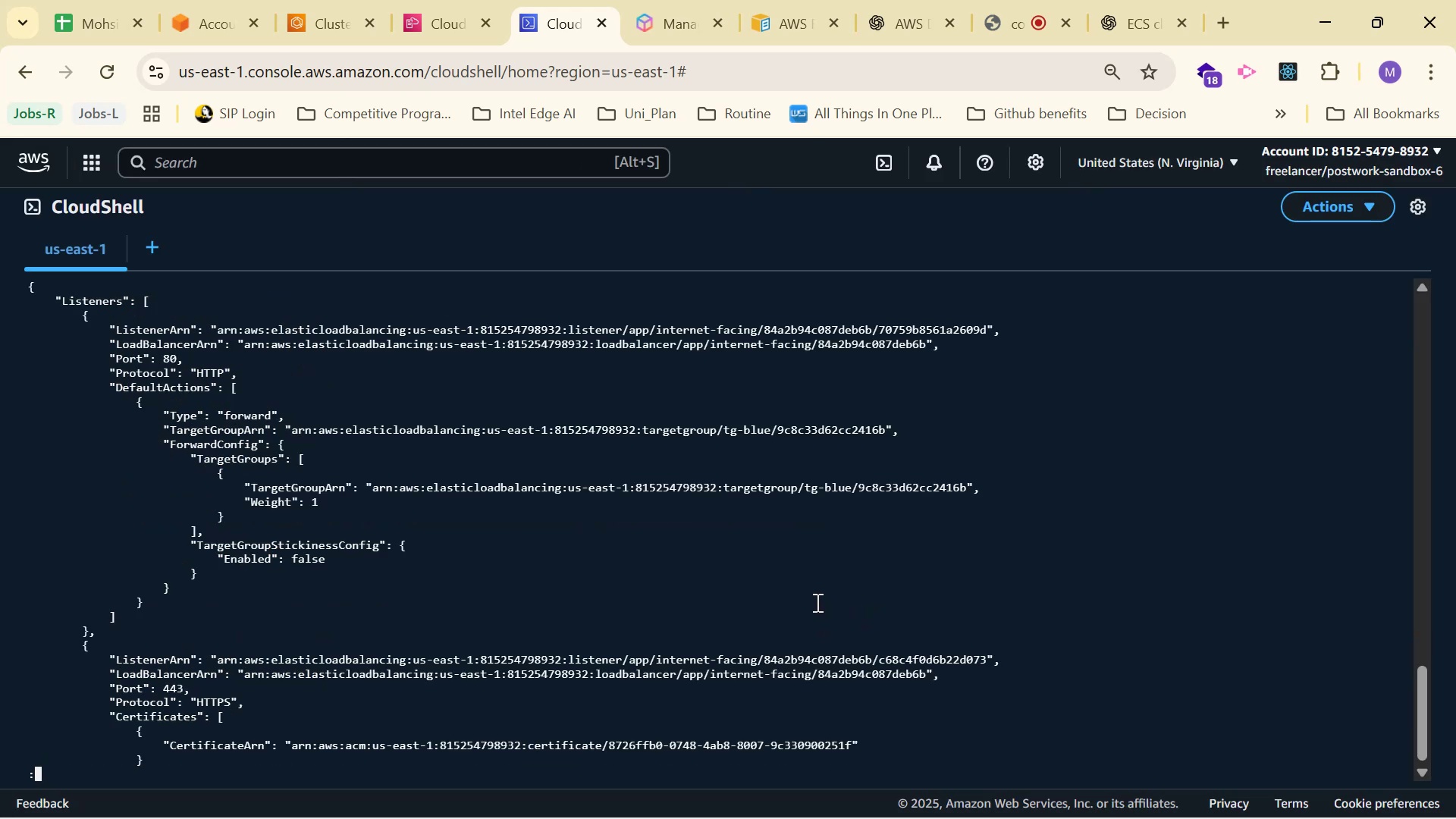 
scroll: coordinate [882, 595], scroll_direction: down, amount: 4.0
 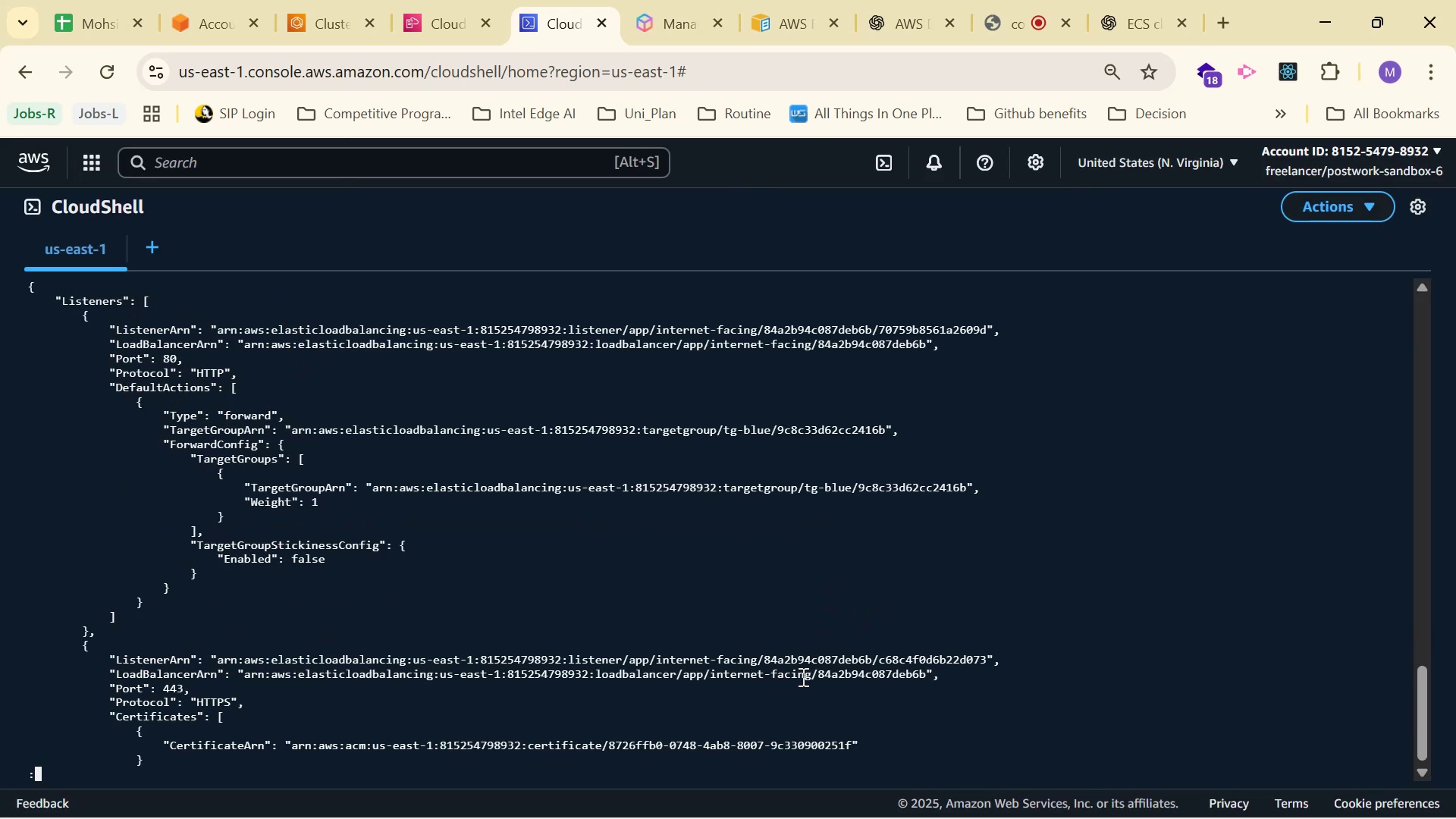 
hold_key(key=ArrowDown, duration=1.53)
 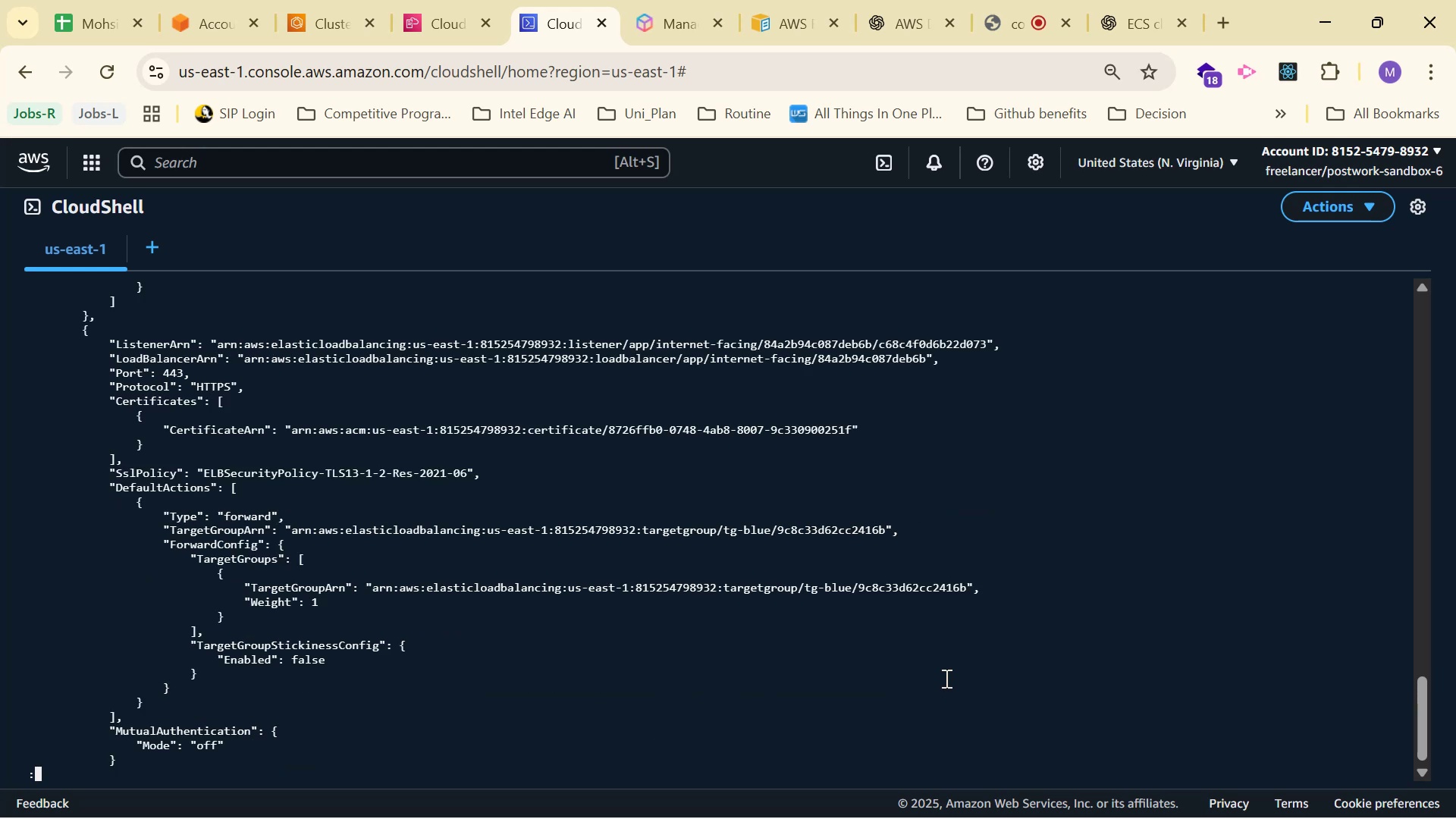 
hold_key(key=ArrowDown, duration=1.52)
 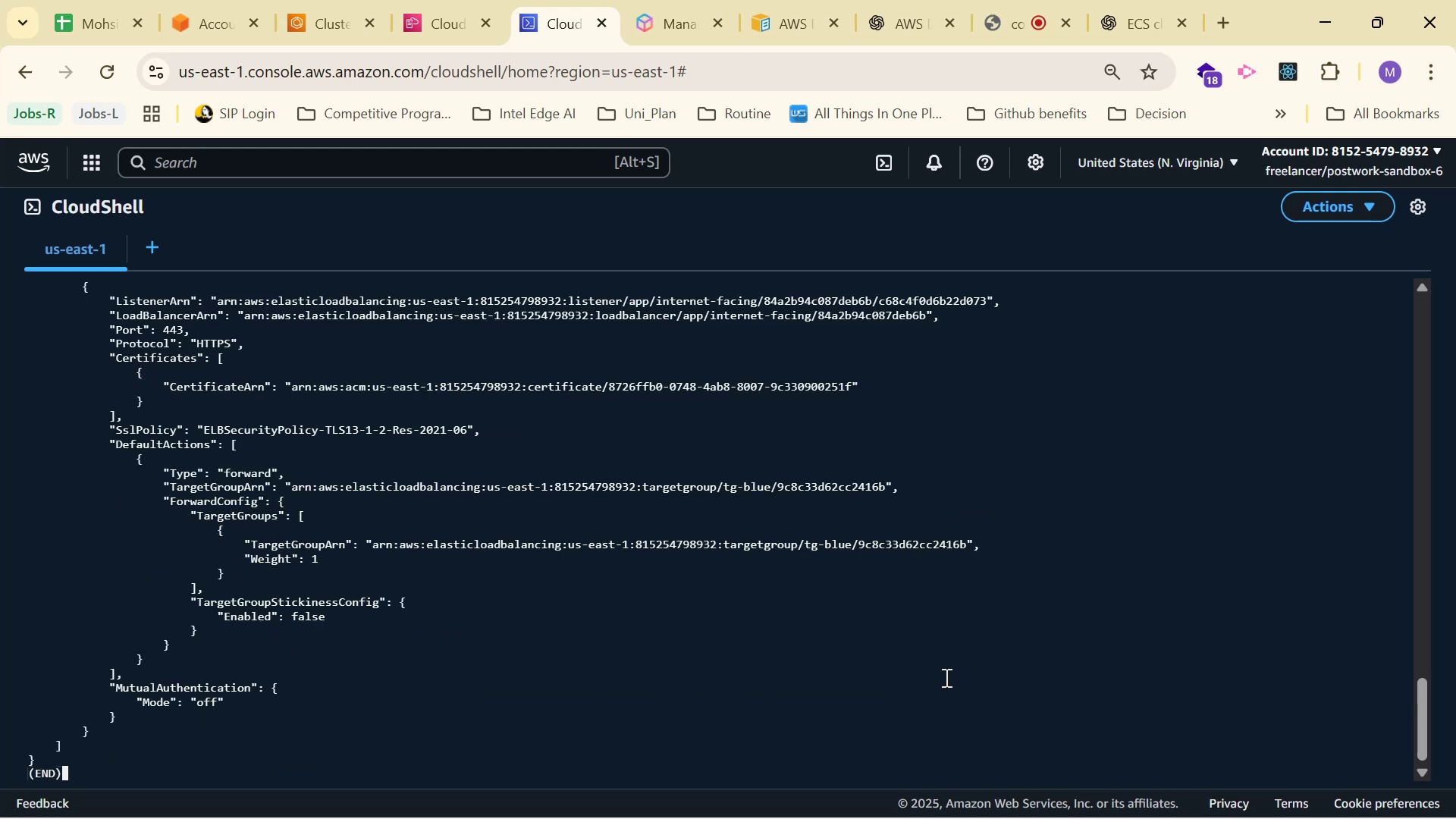 
hold_key(key=ArrowDown, duration=0.53)
 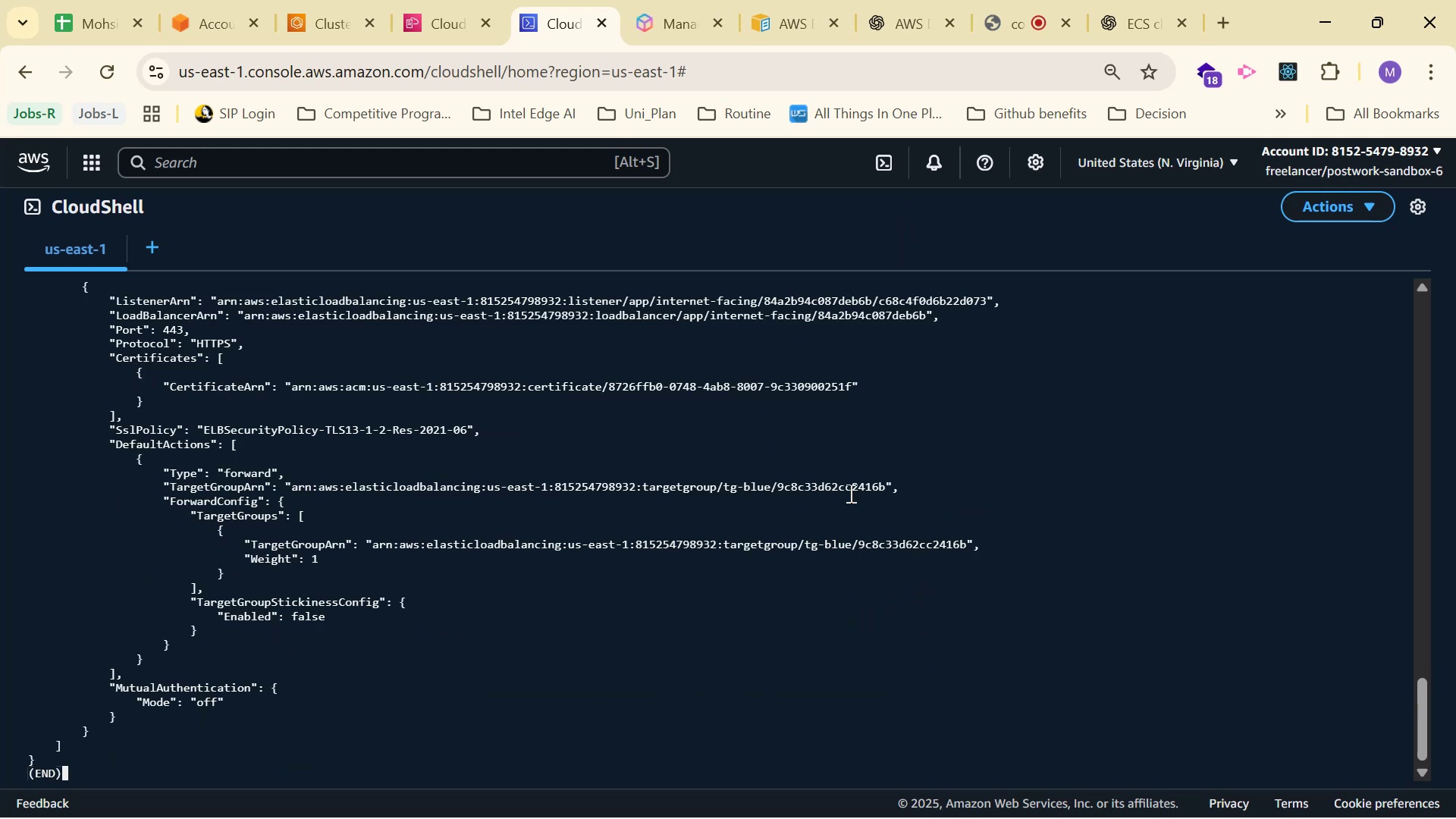 
wait(5.9)
 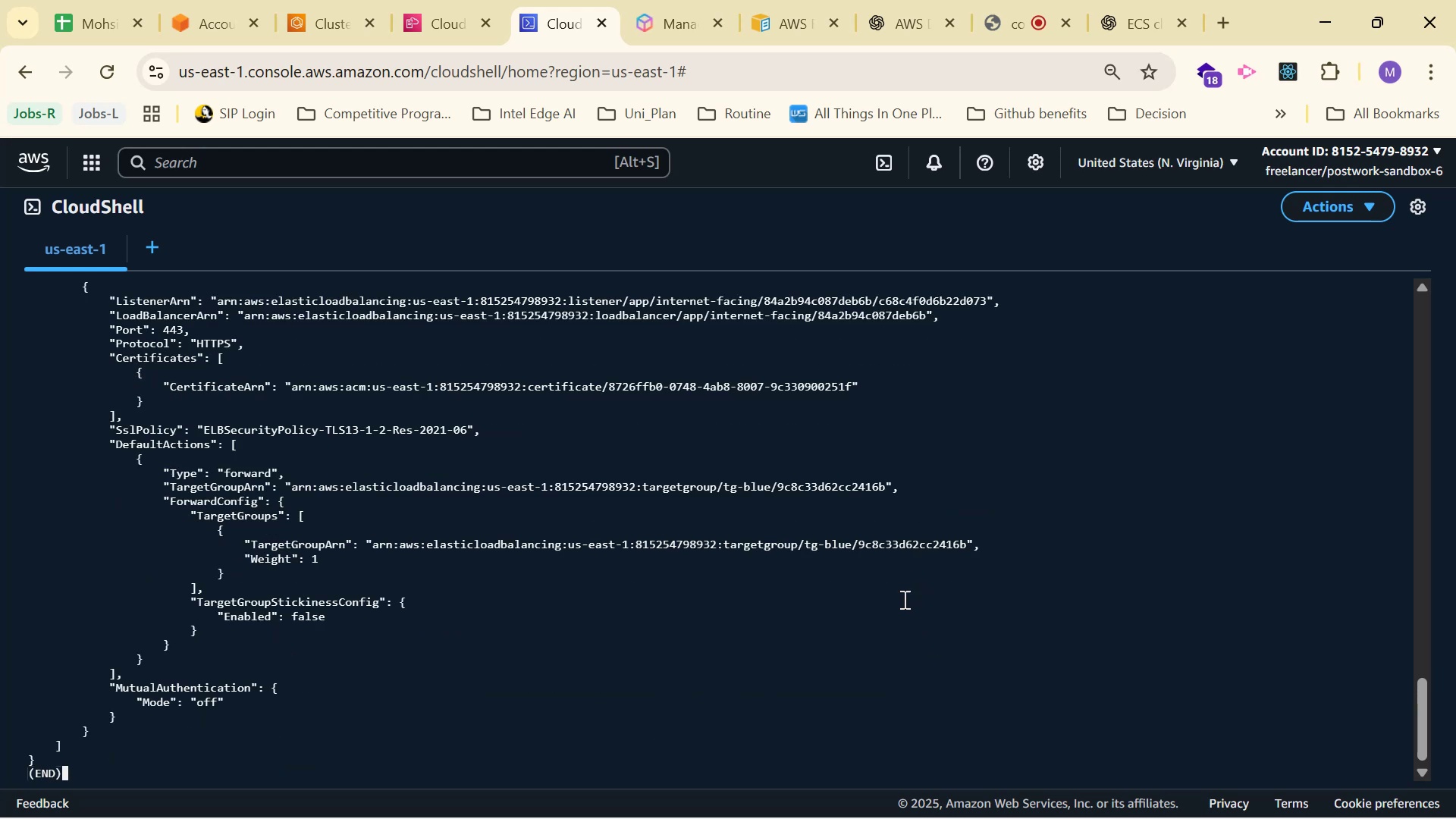 
left_click([907, 27])
 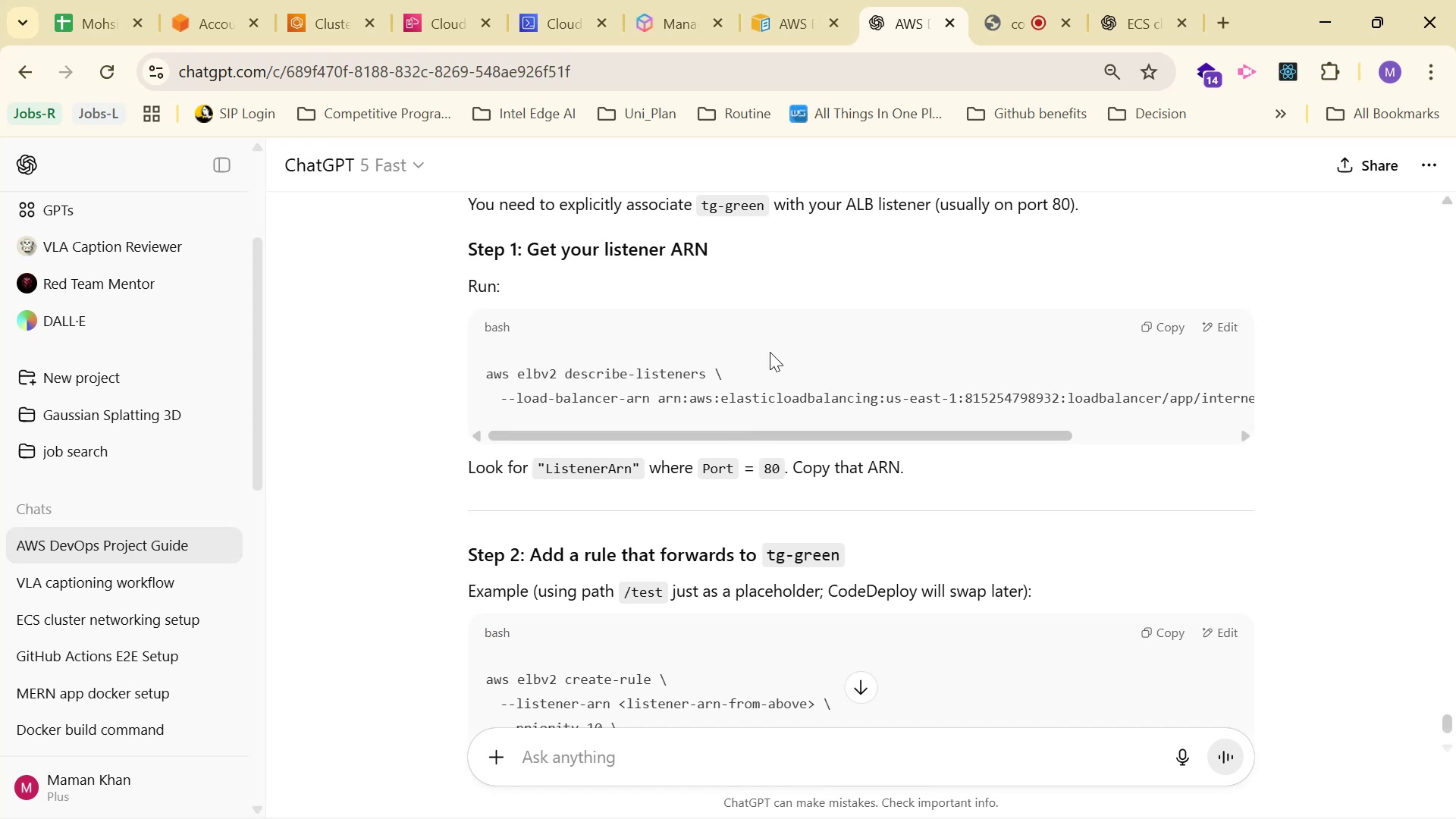 
wait(12.29)
 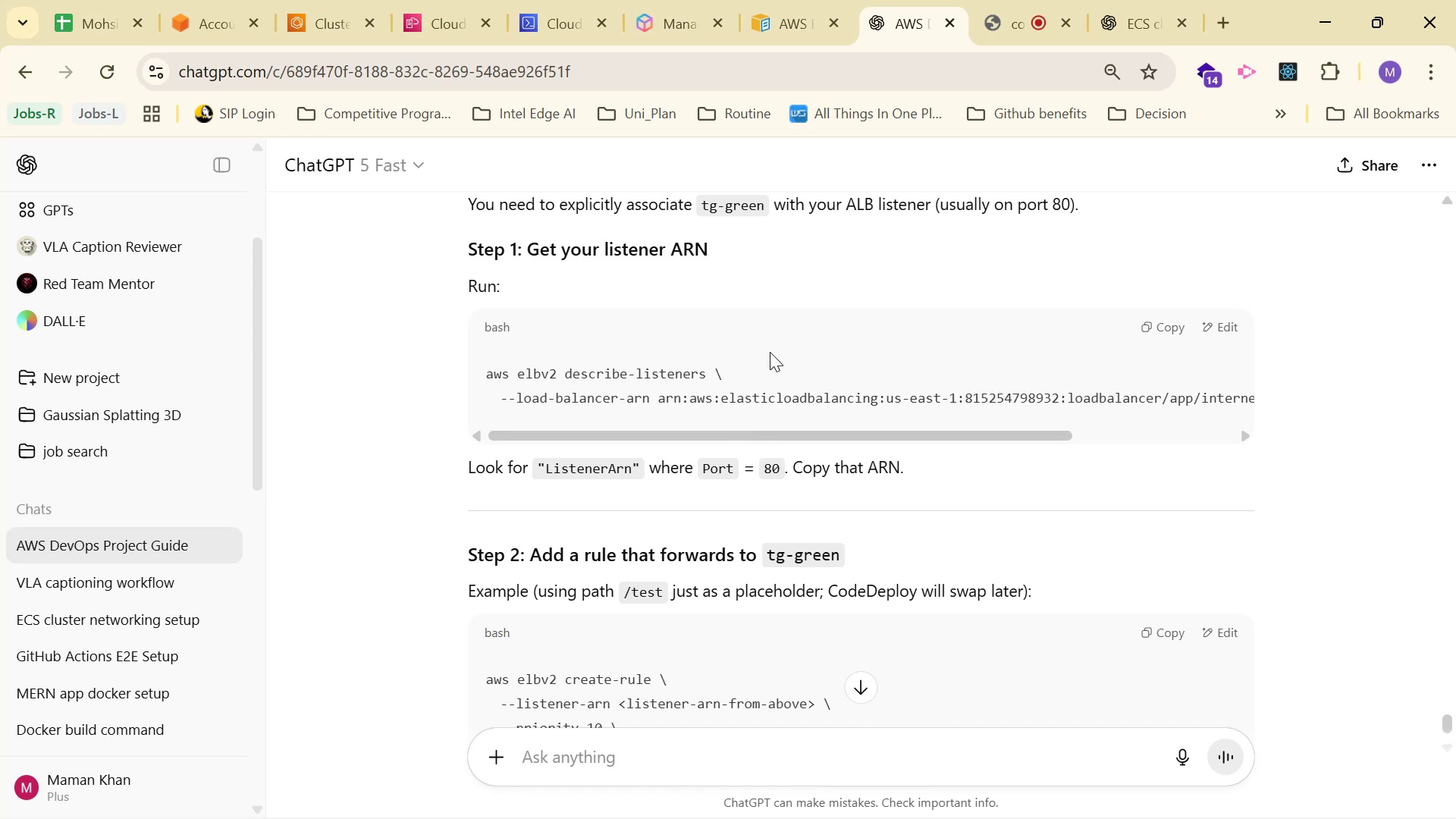 
left_click([554, 0])
 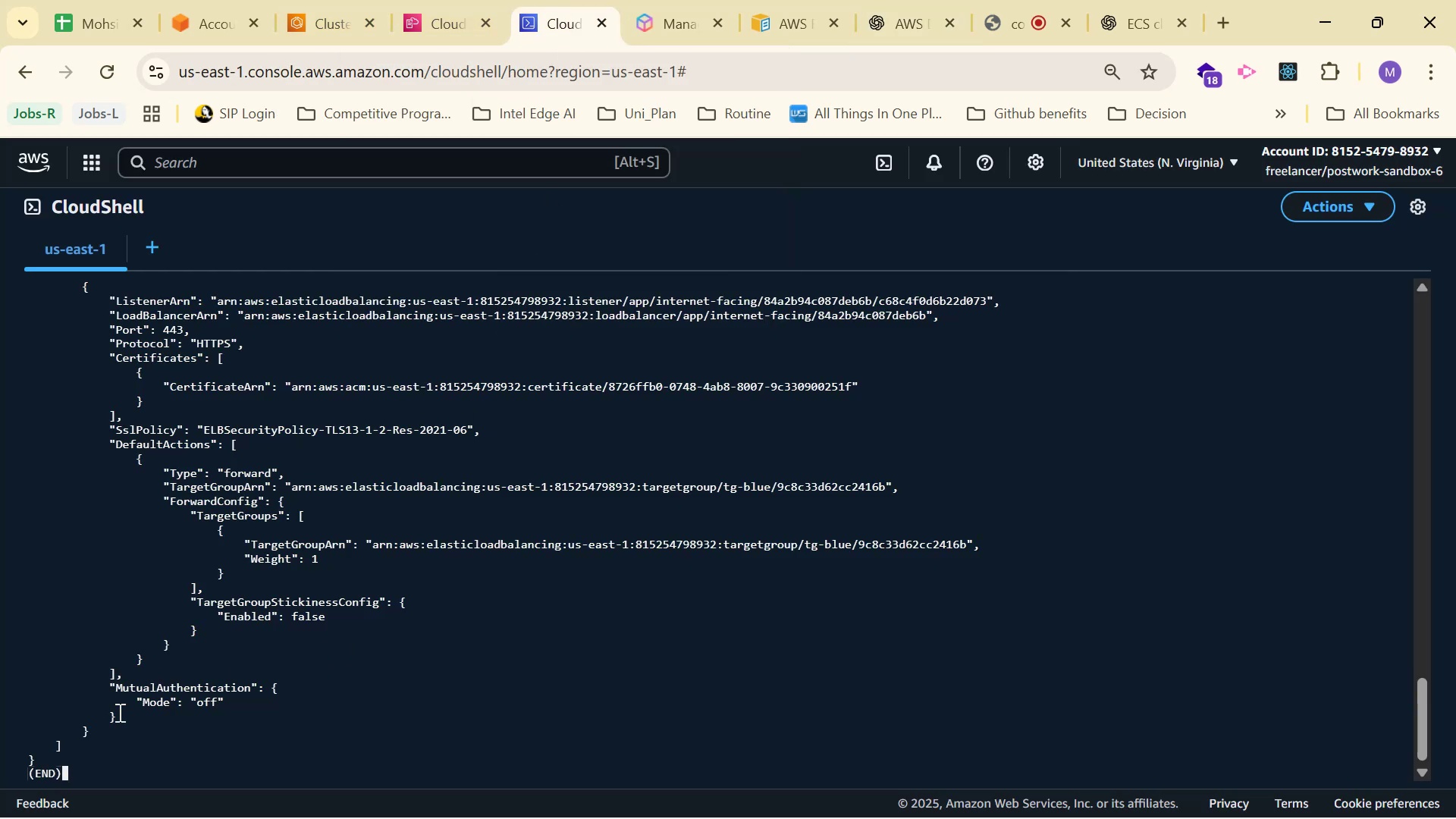 
left_click_drag(start_coordinate=[64, 774], to_coordinate=[1, 652])
 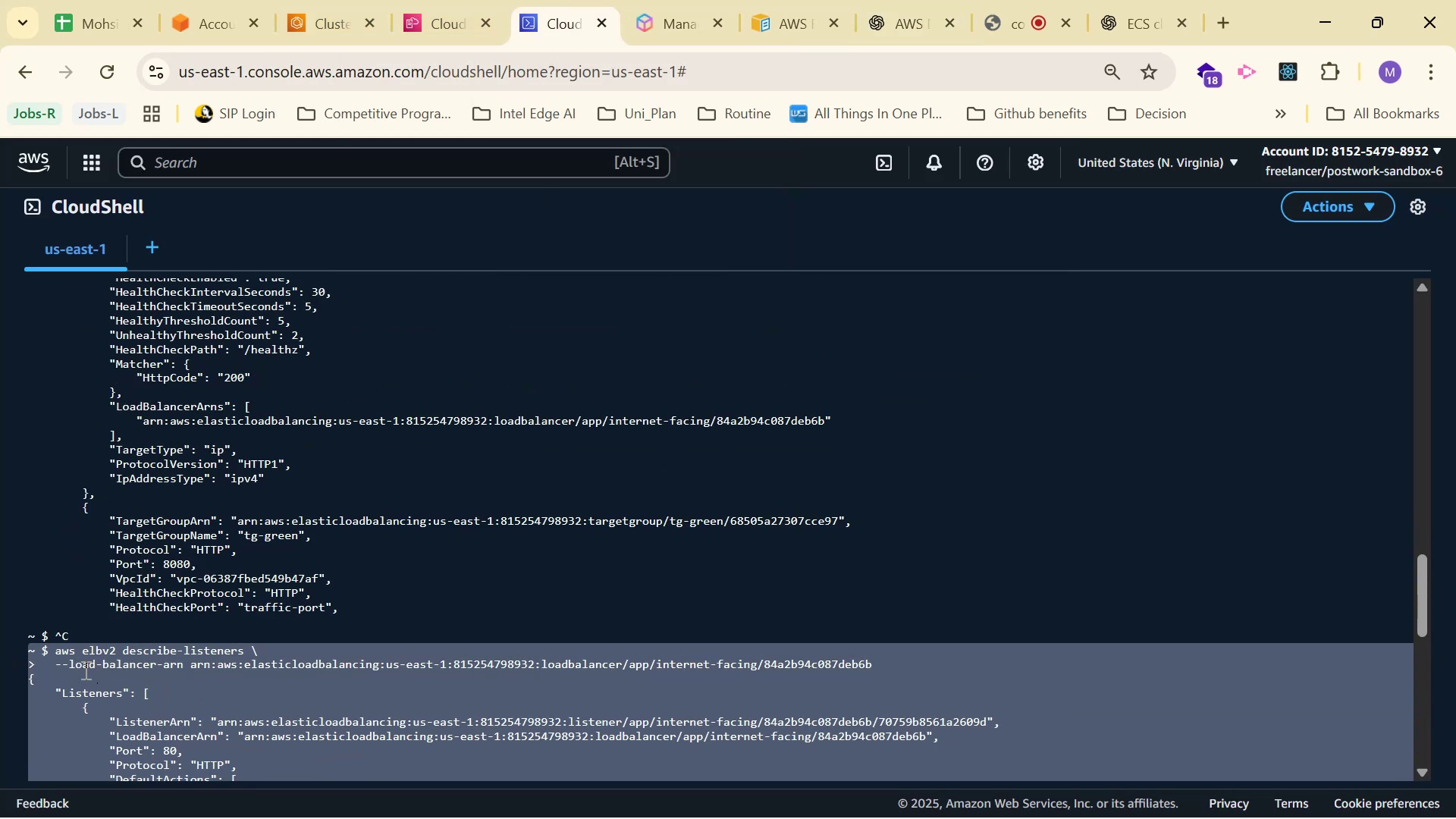 
scroll: coordinate [72, 531], scroll_direction: up, amount: 12.0
 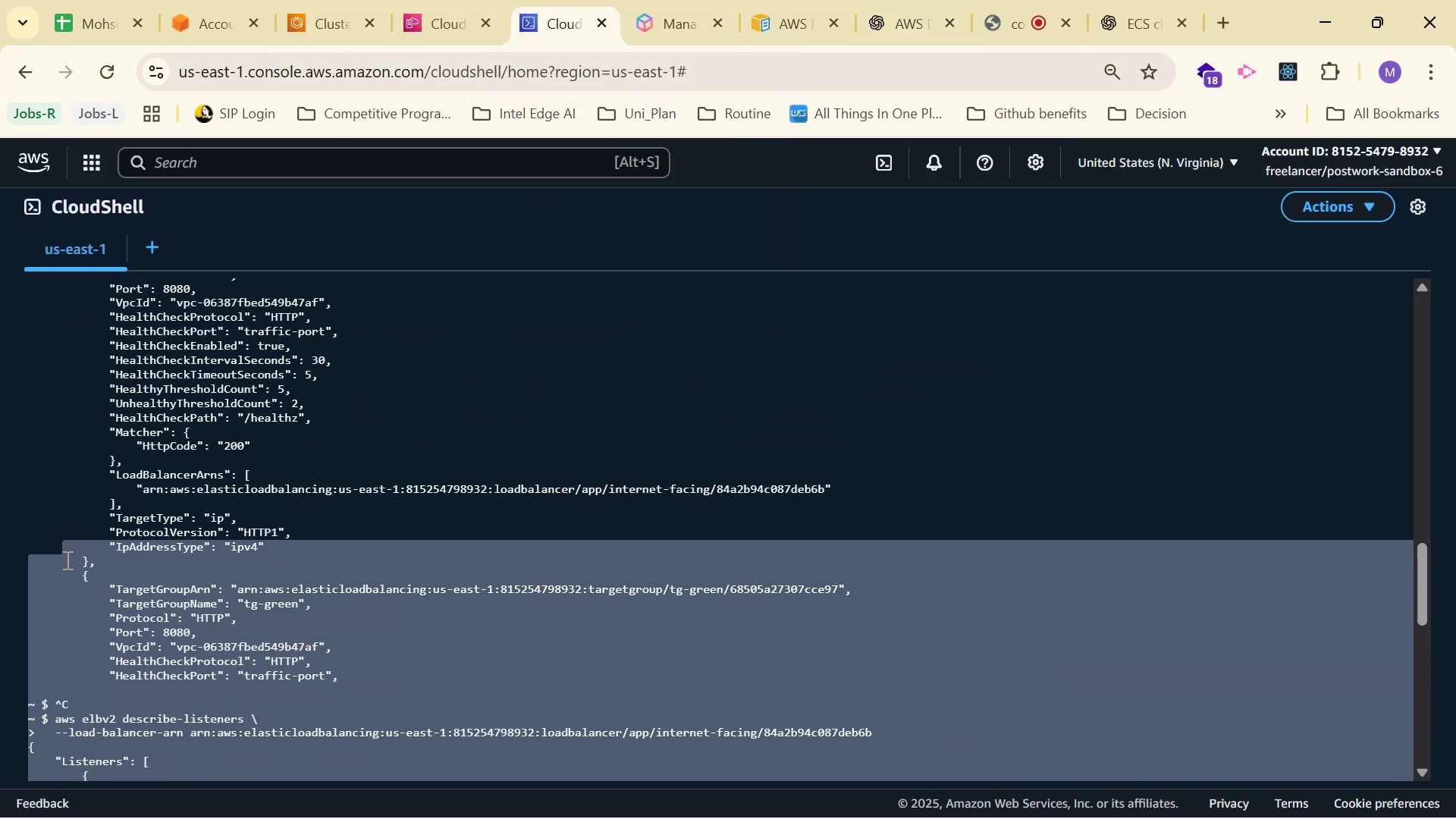 
scroll: coordinate [74, 604], scroll_direction: down, amount: 1.0
 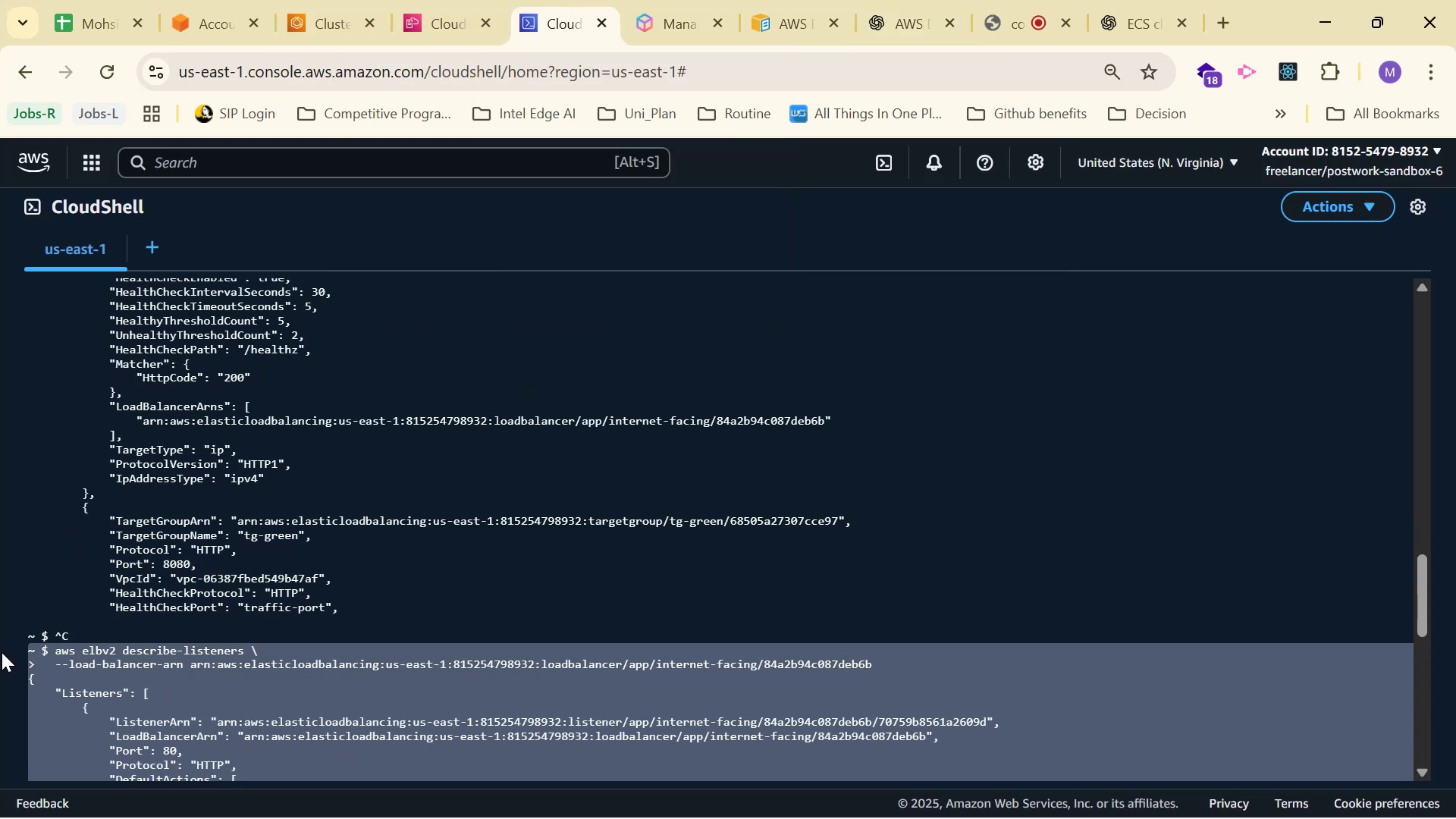 
right_click([84, 670])
 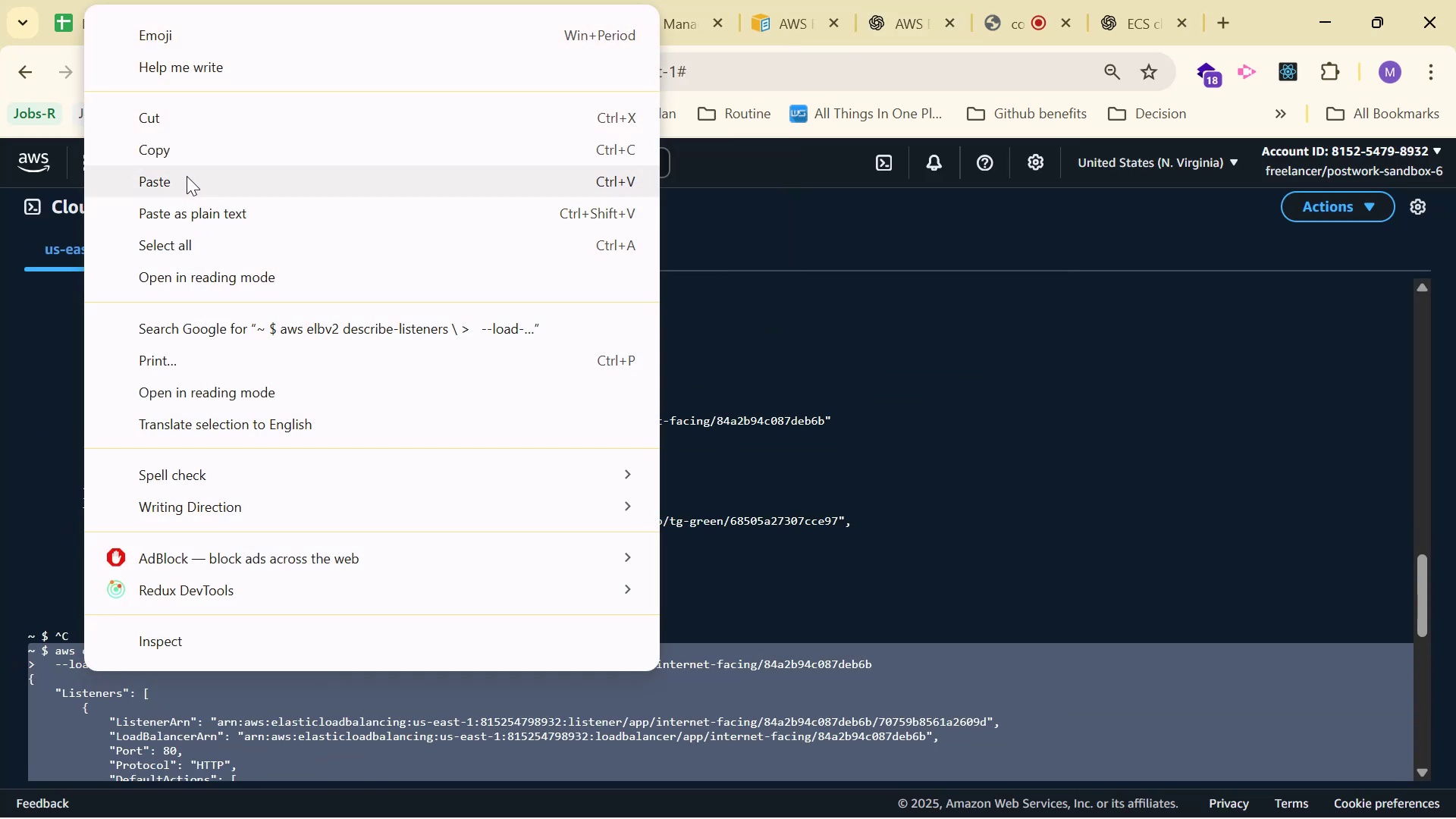 
left_click([193, 149])
 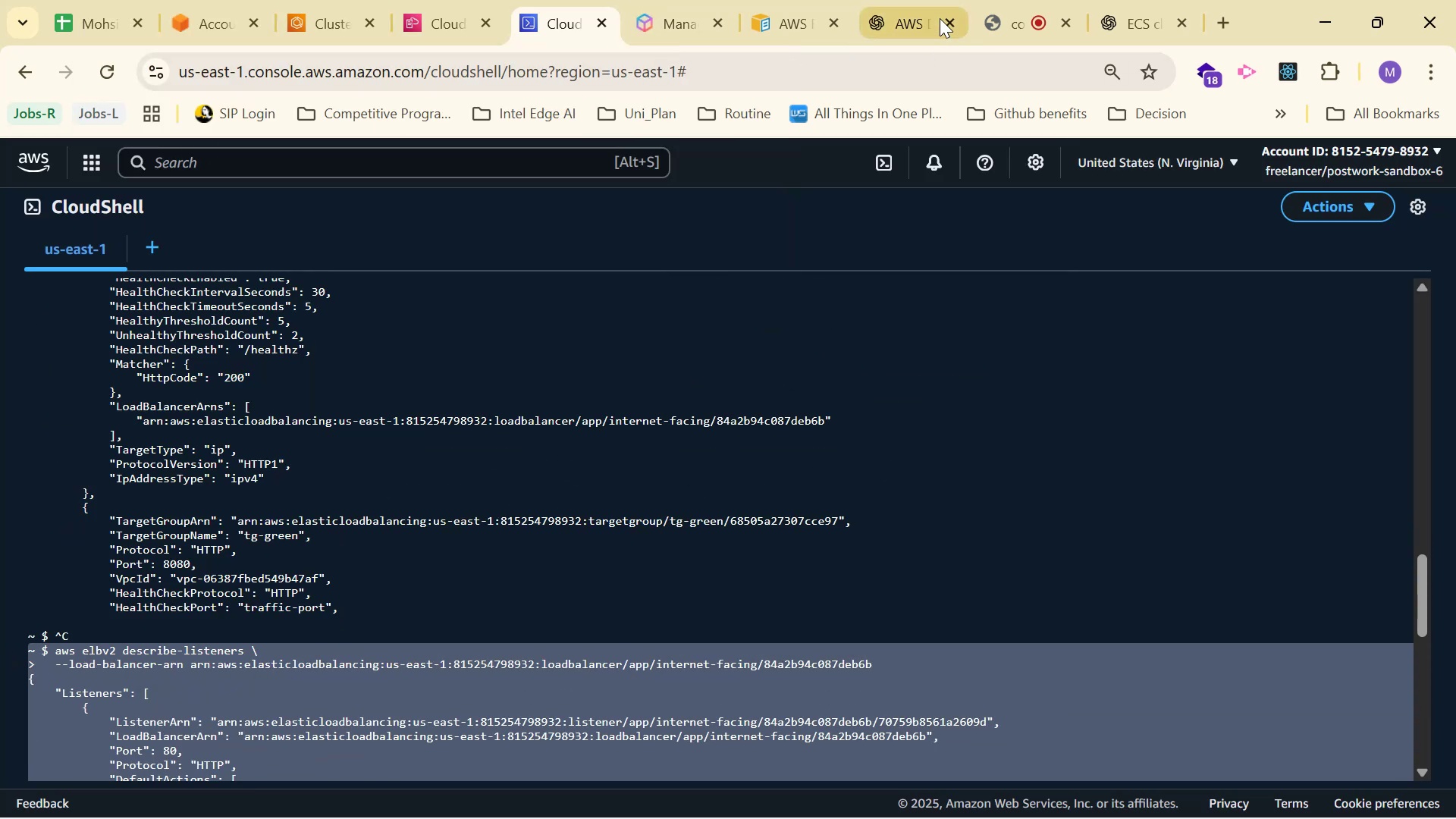 
left_click([913, 16])
 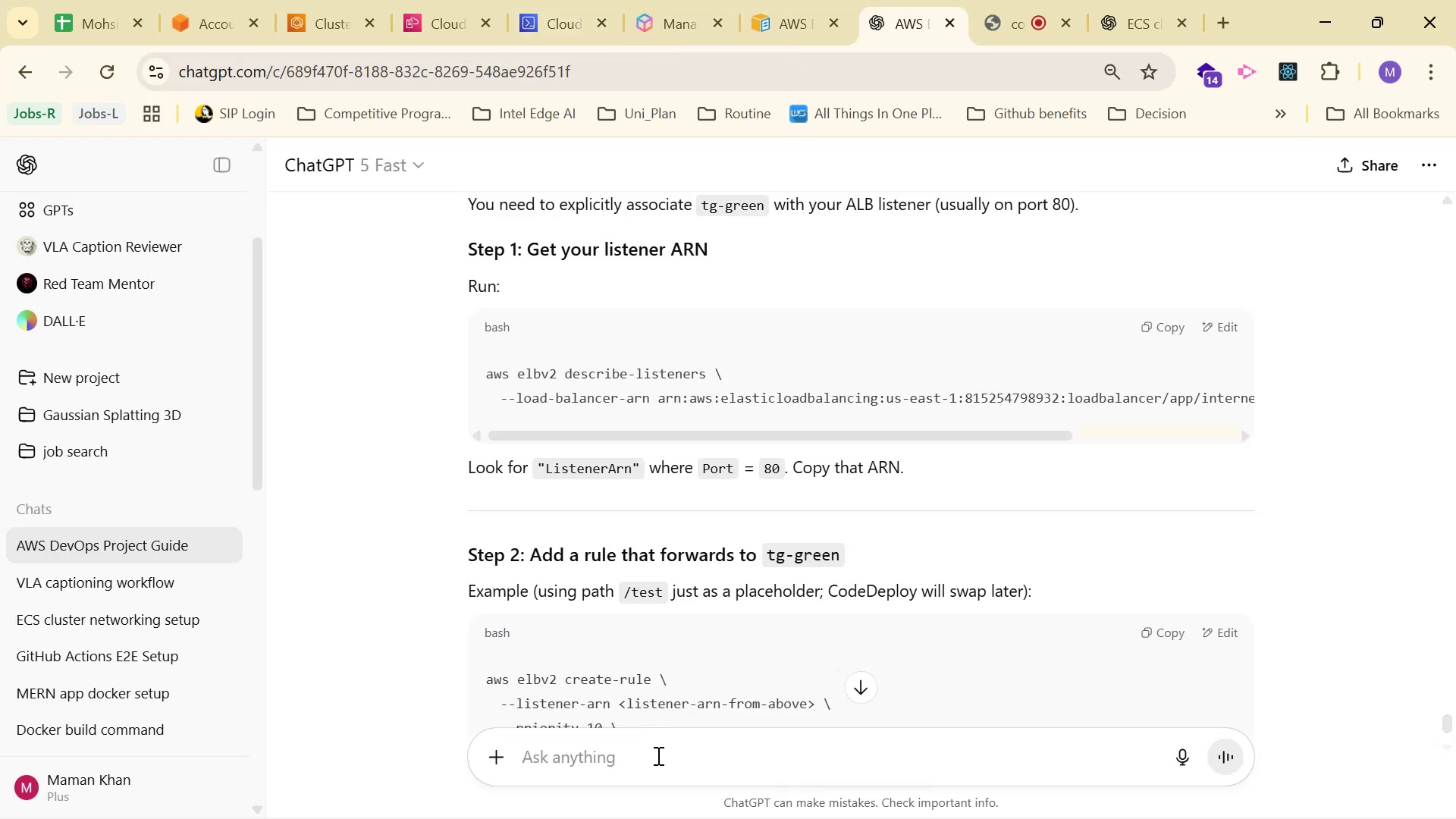 
left_click([661, 765])
 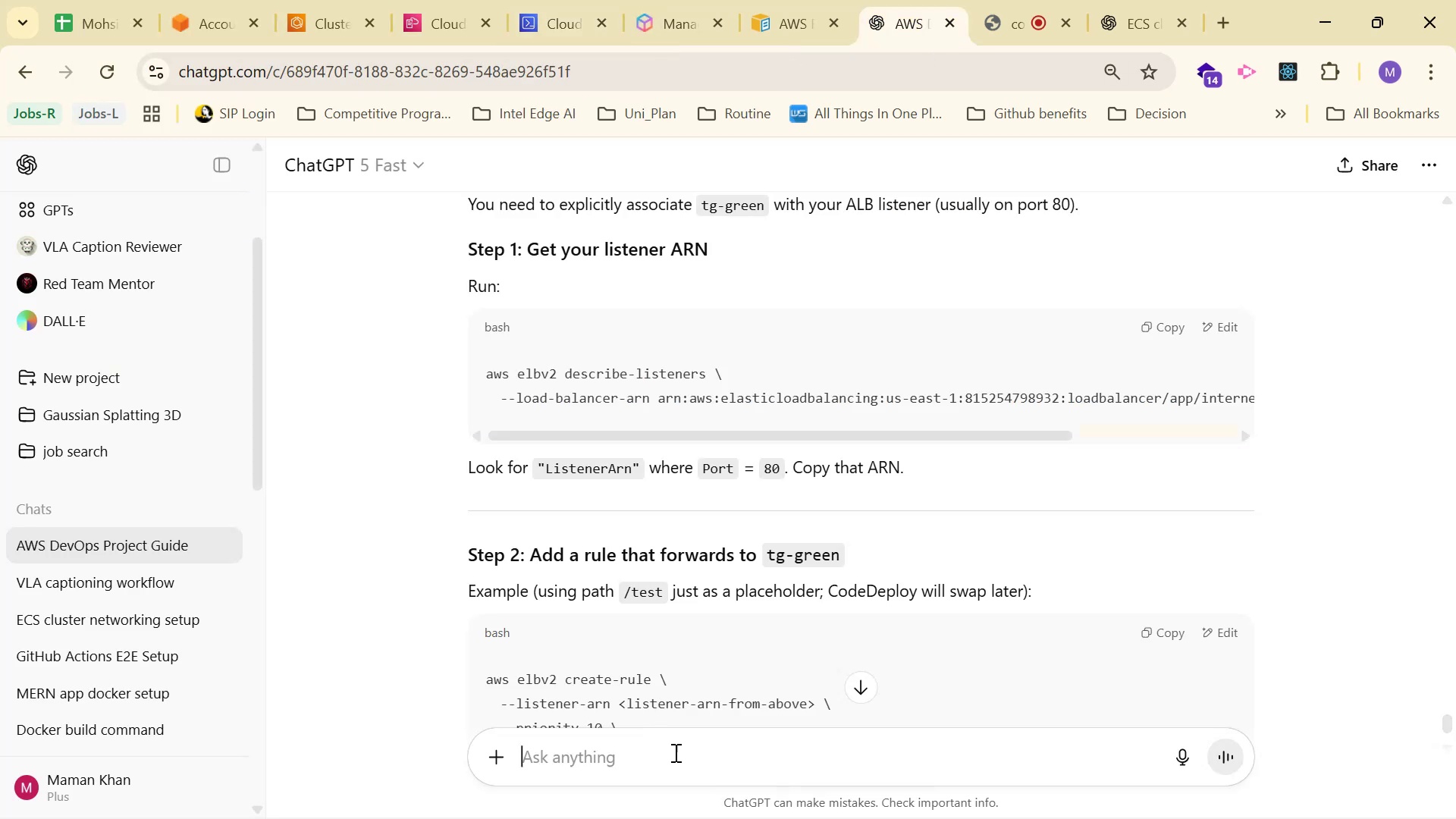 
key(Shift+ShiftLeft)
 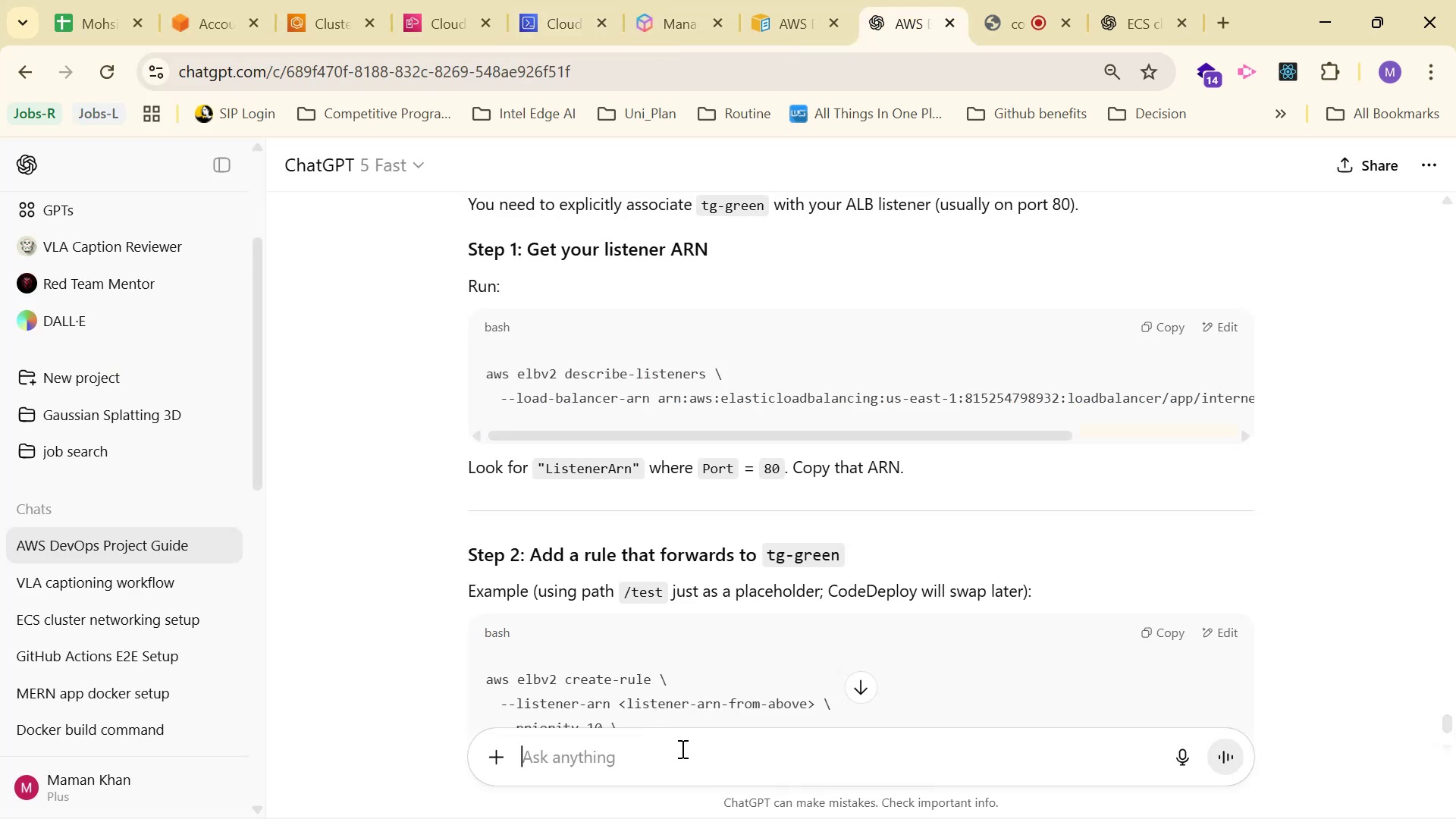 
key(Shift+ShiftLeft)
 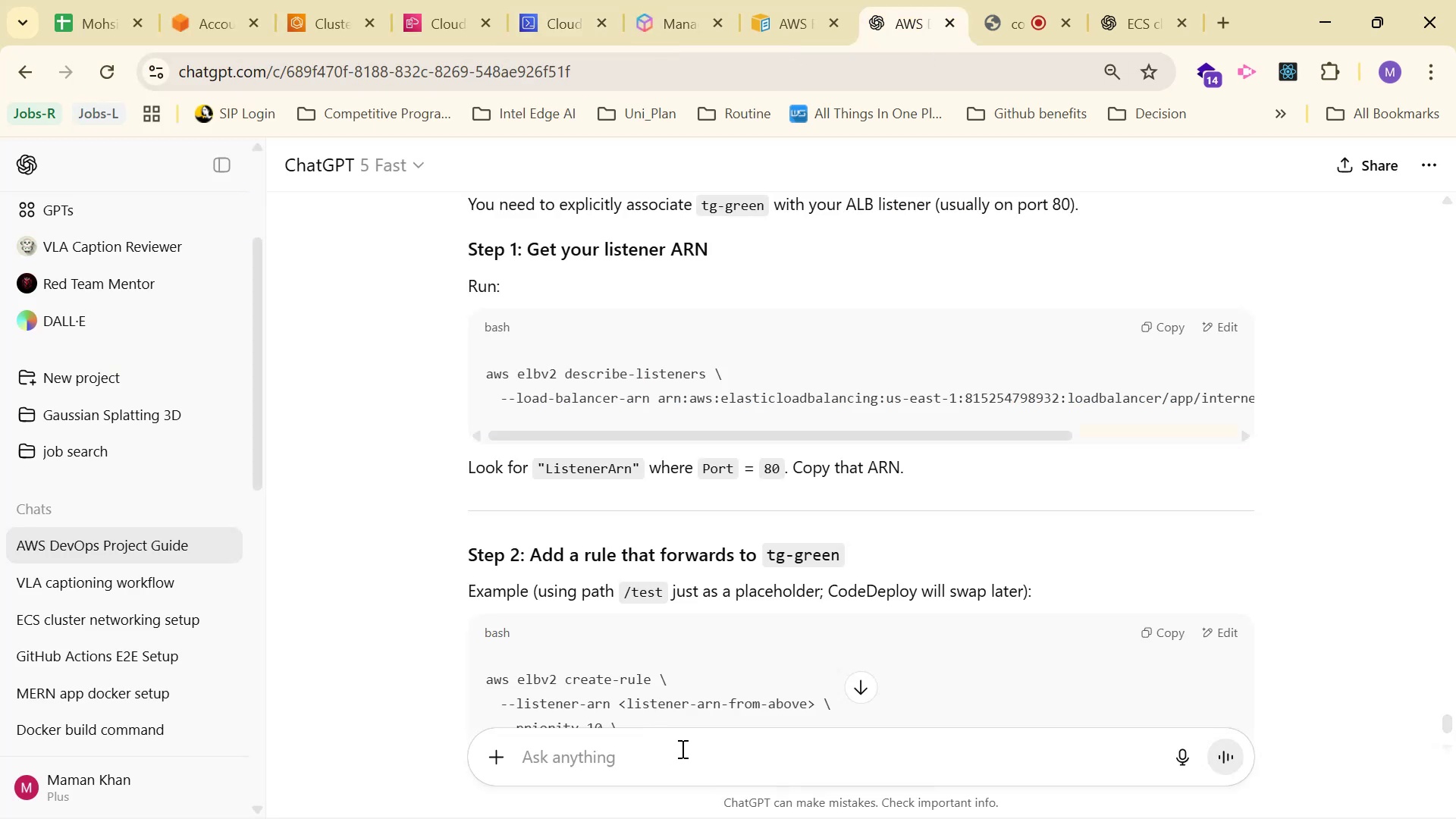 
key(Control+V)
 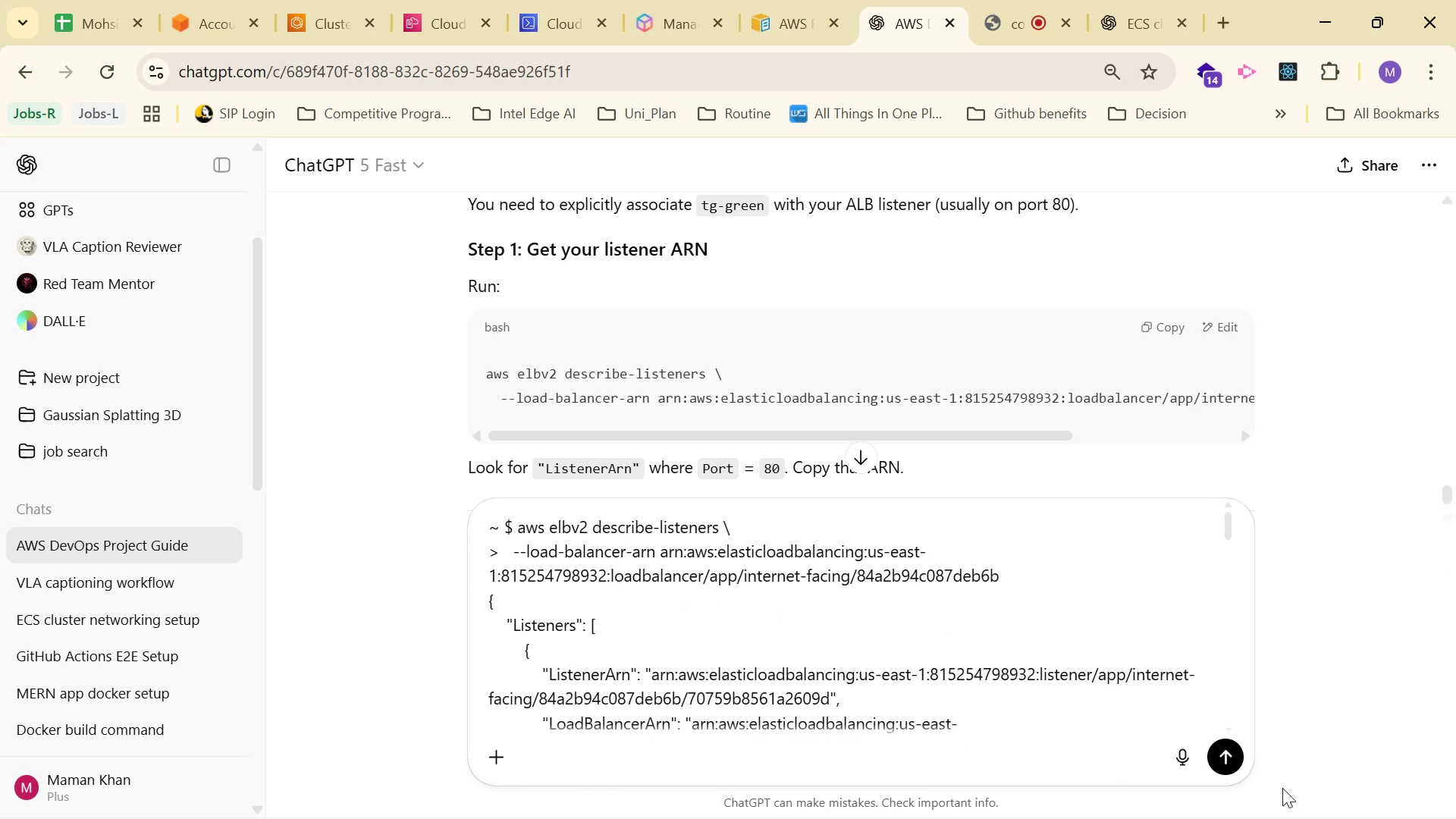 
left_click([1235, 763])
 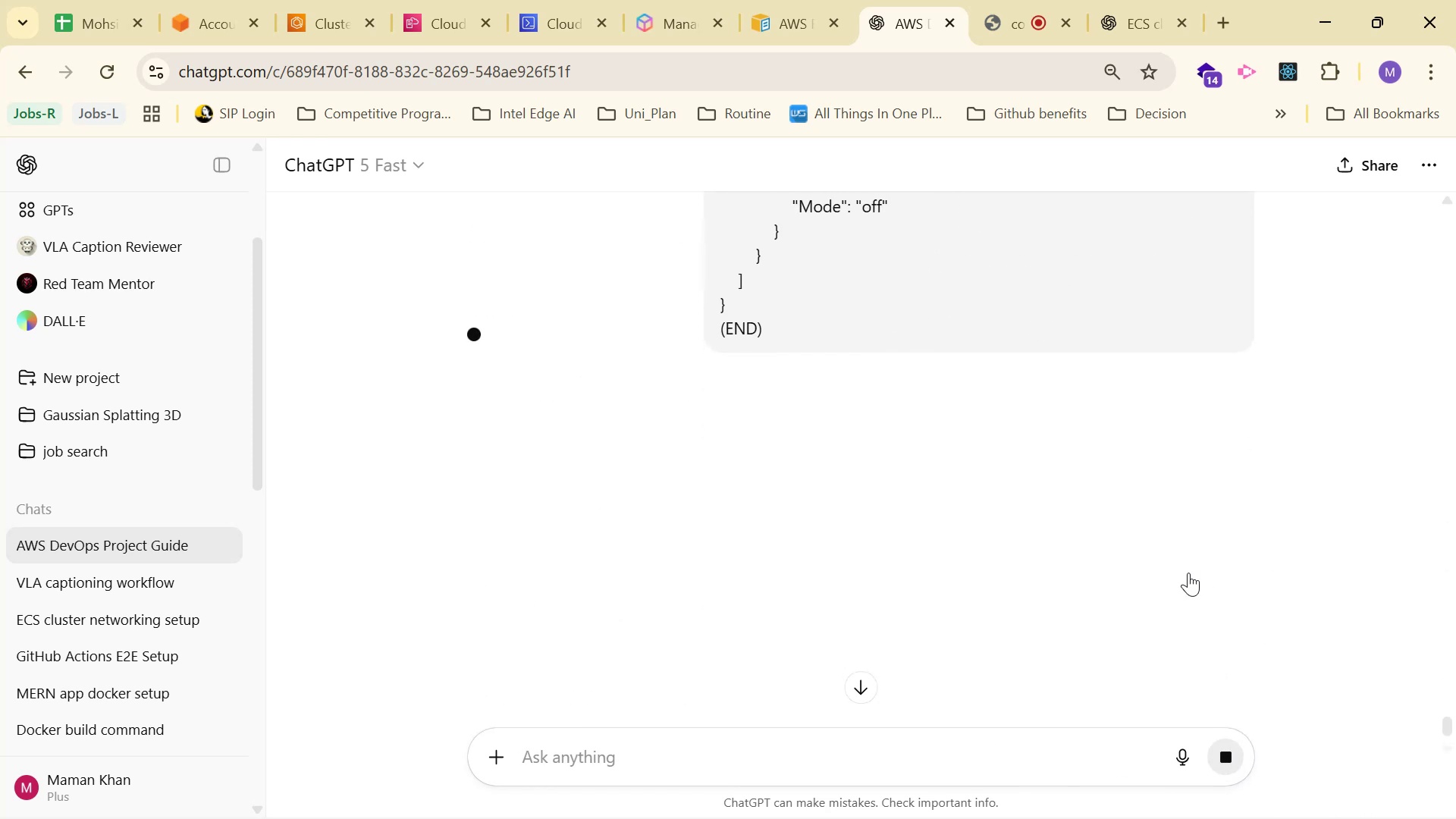 
wait(8.49)
 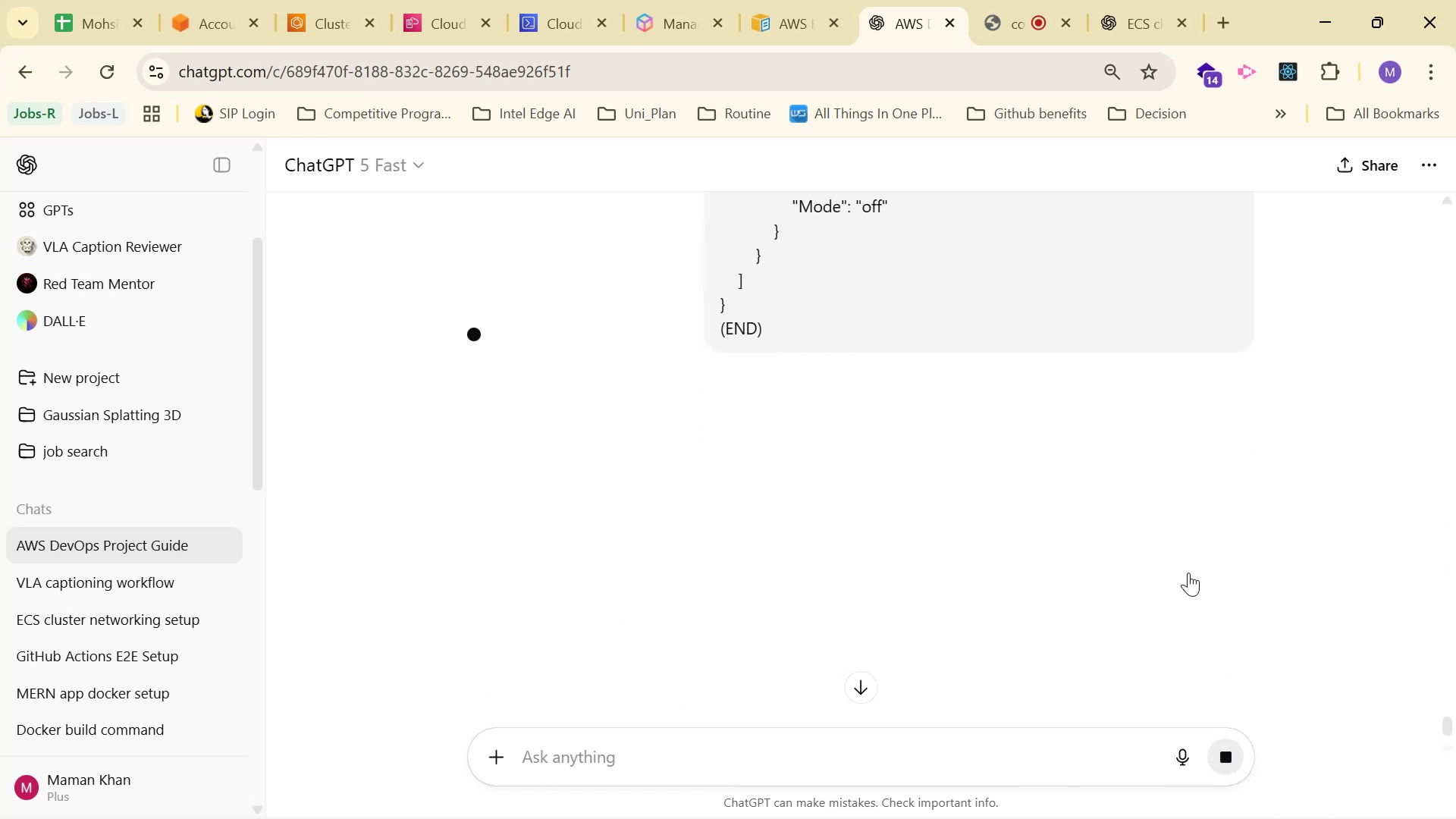 
scroll: coordinate [954, 375], scroll_direction: down, amount: 2.0
 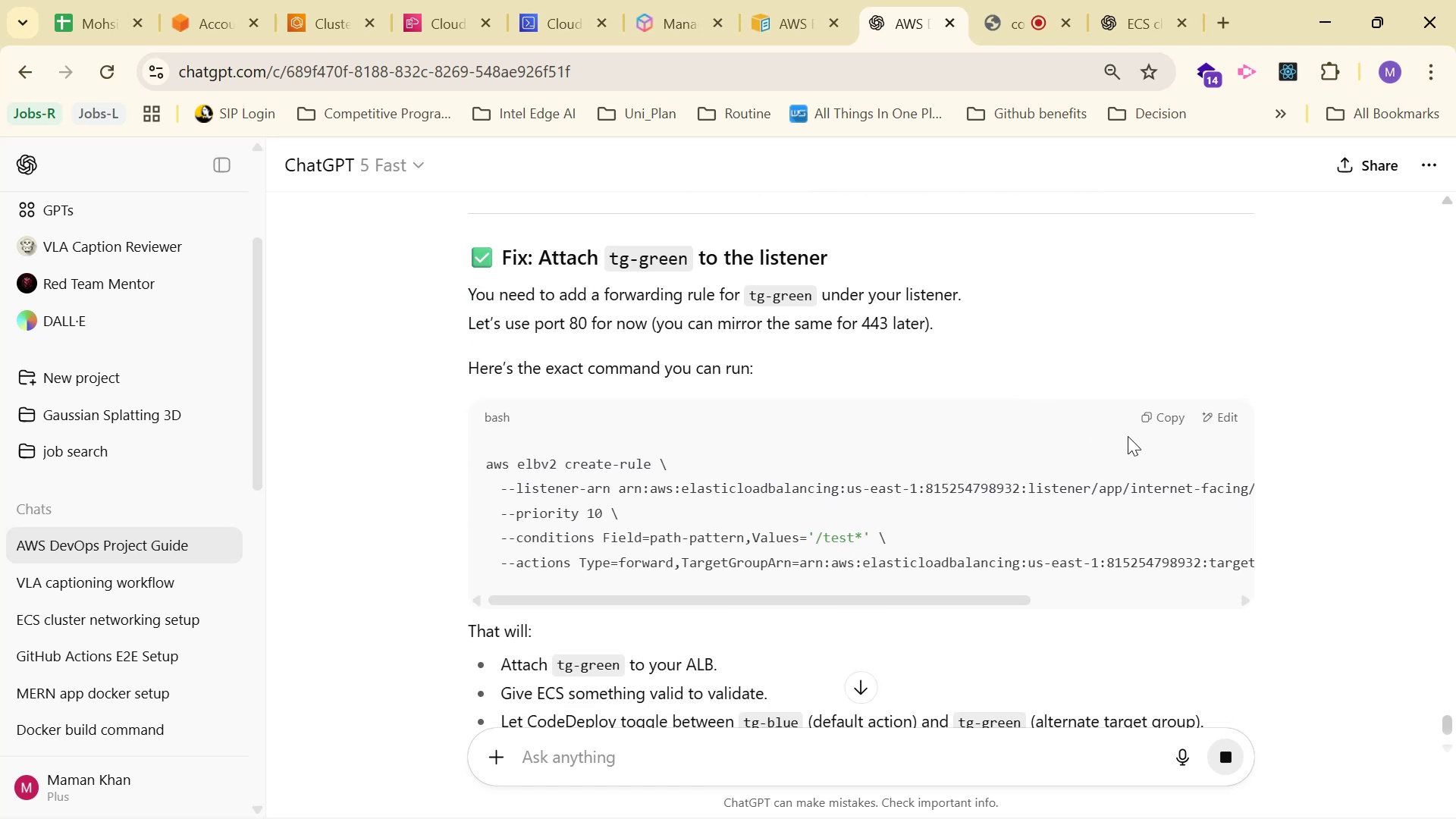 
left_click([1168, 414])
 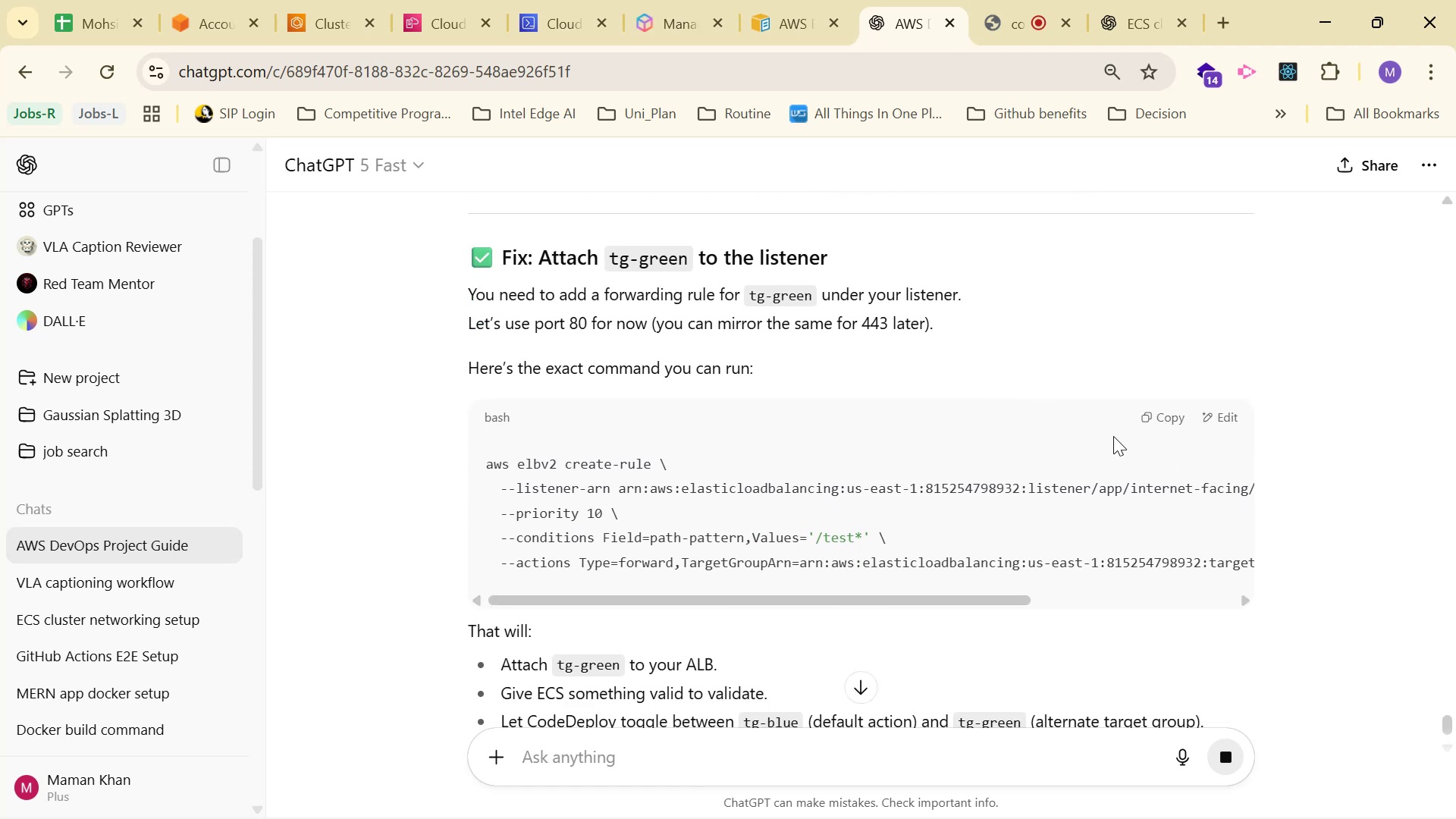 
scroll: coordinate [1119, 421], scroll_direction: down, amount: 4.0
 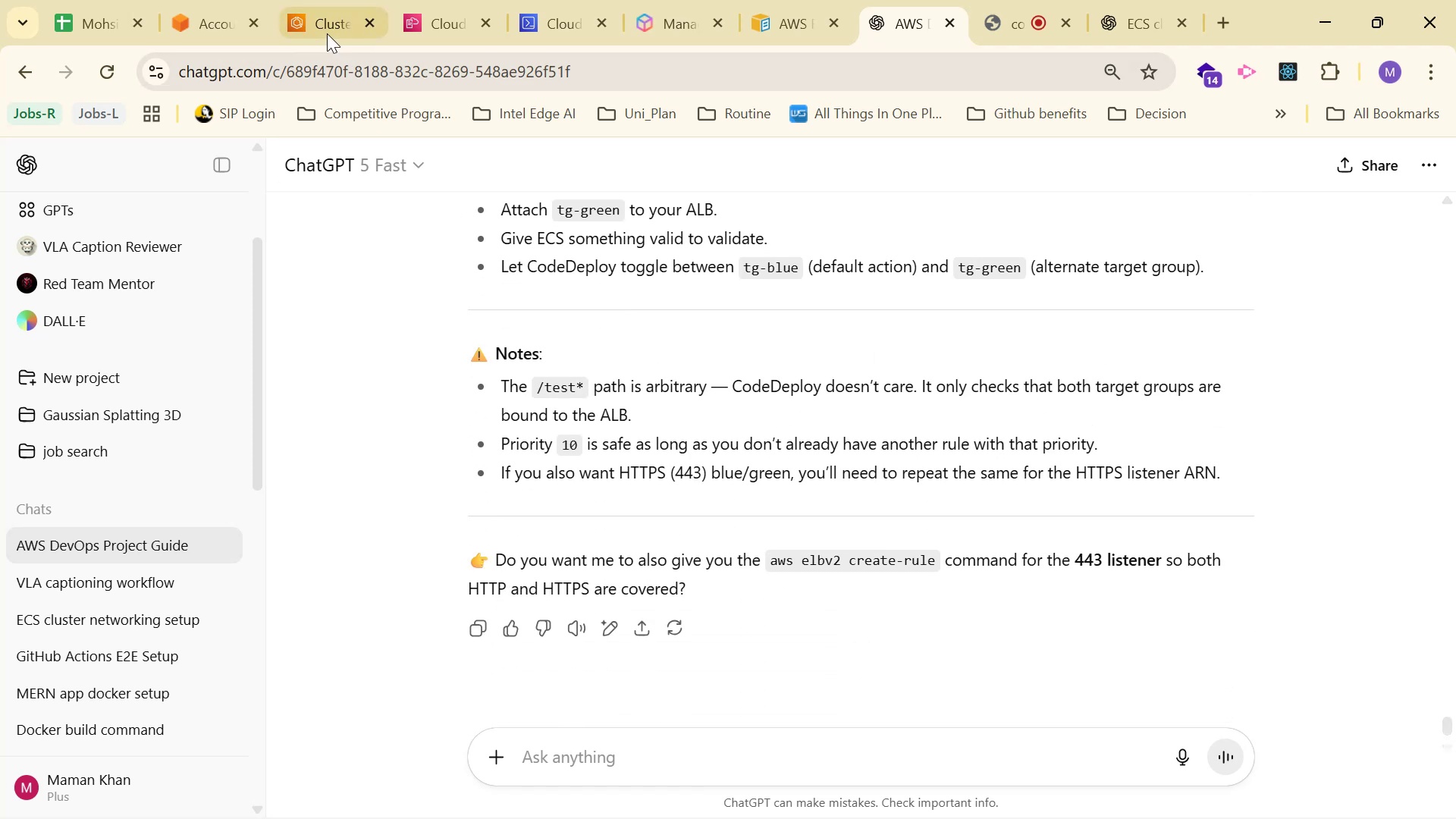 
left_click([548, 26])
 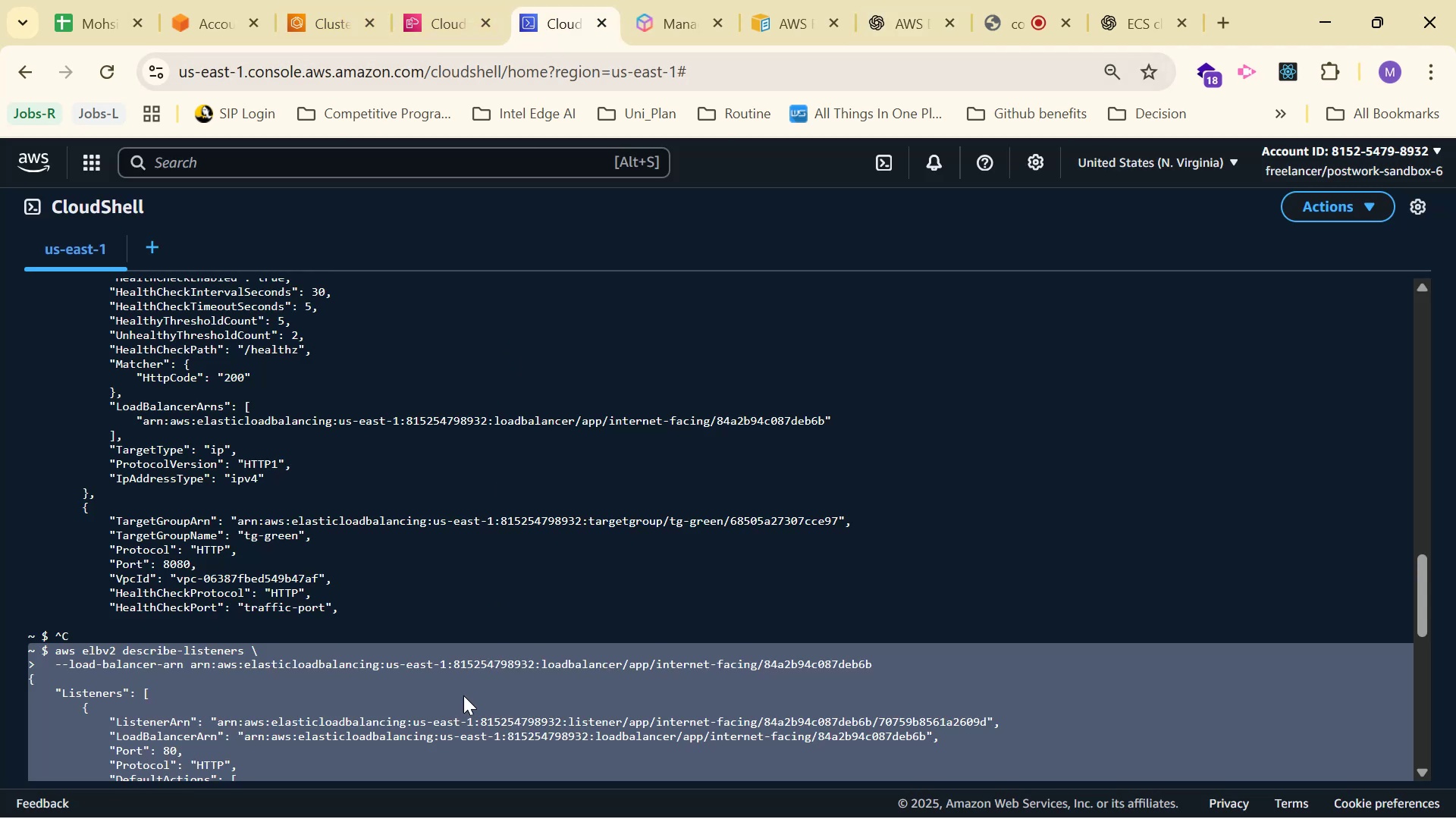 
scroll: coordinate [585, 691], scroll_direction: down, amount: 21.0
 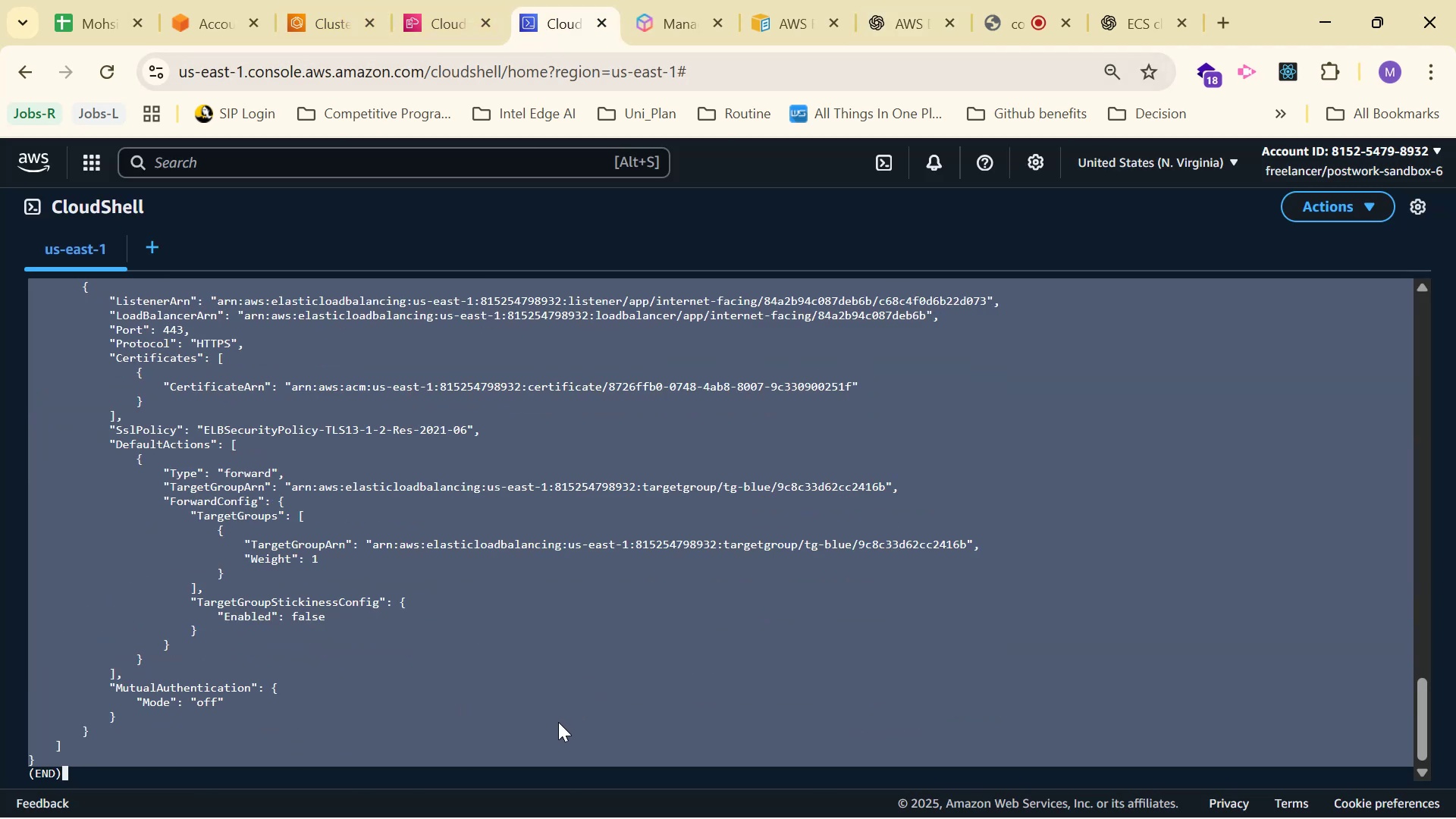 
left_click([560, 736])
 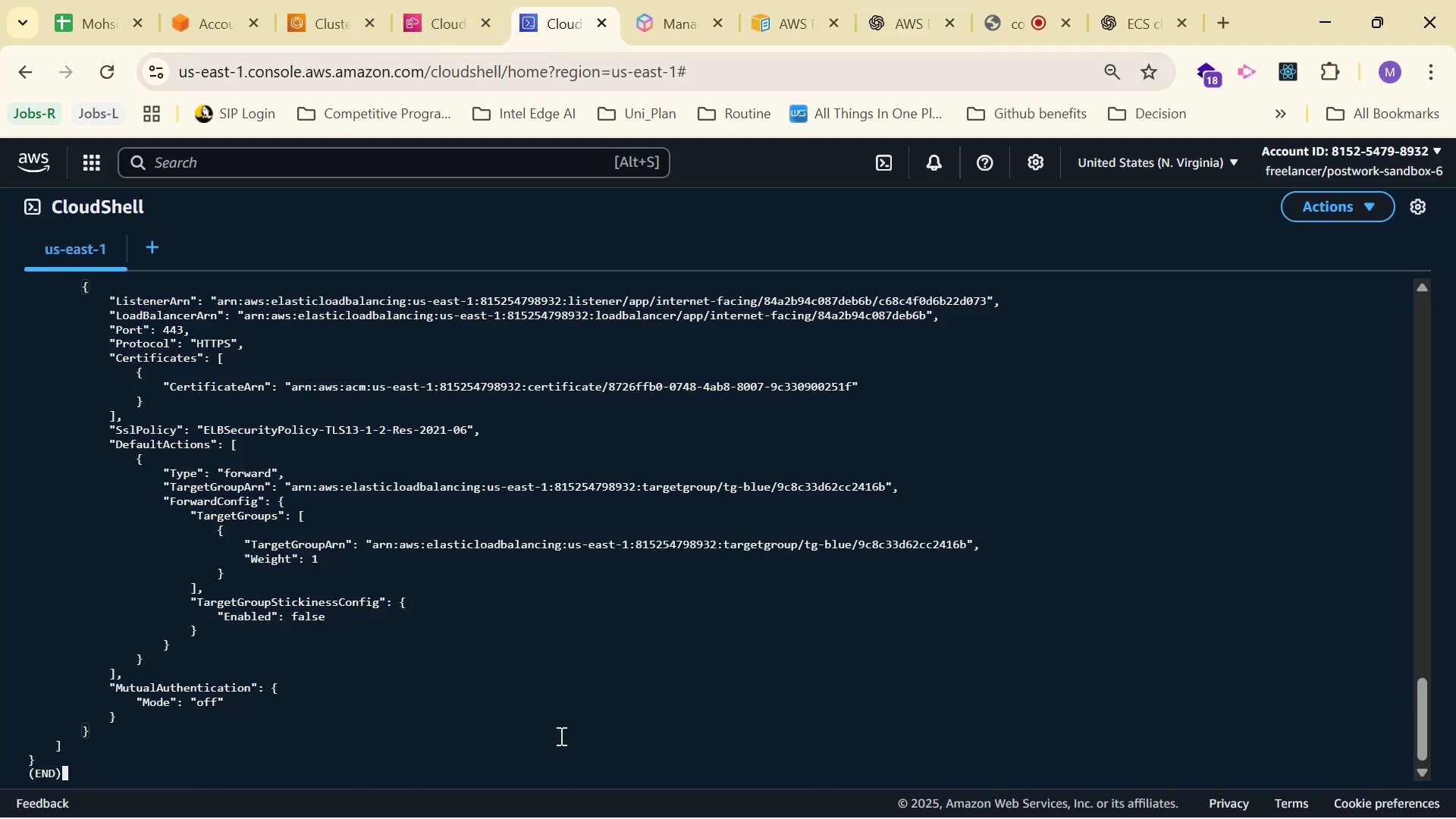 
key(Control+C)
 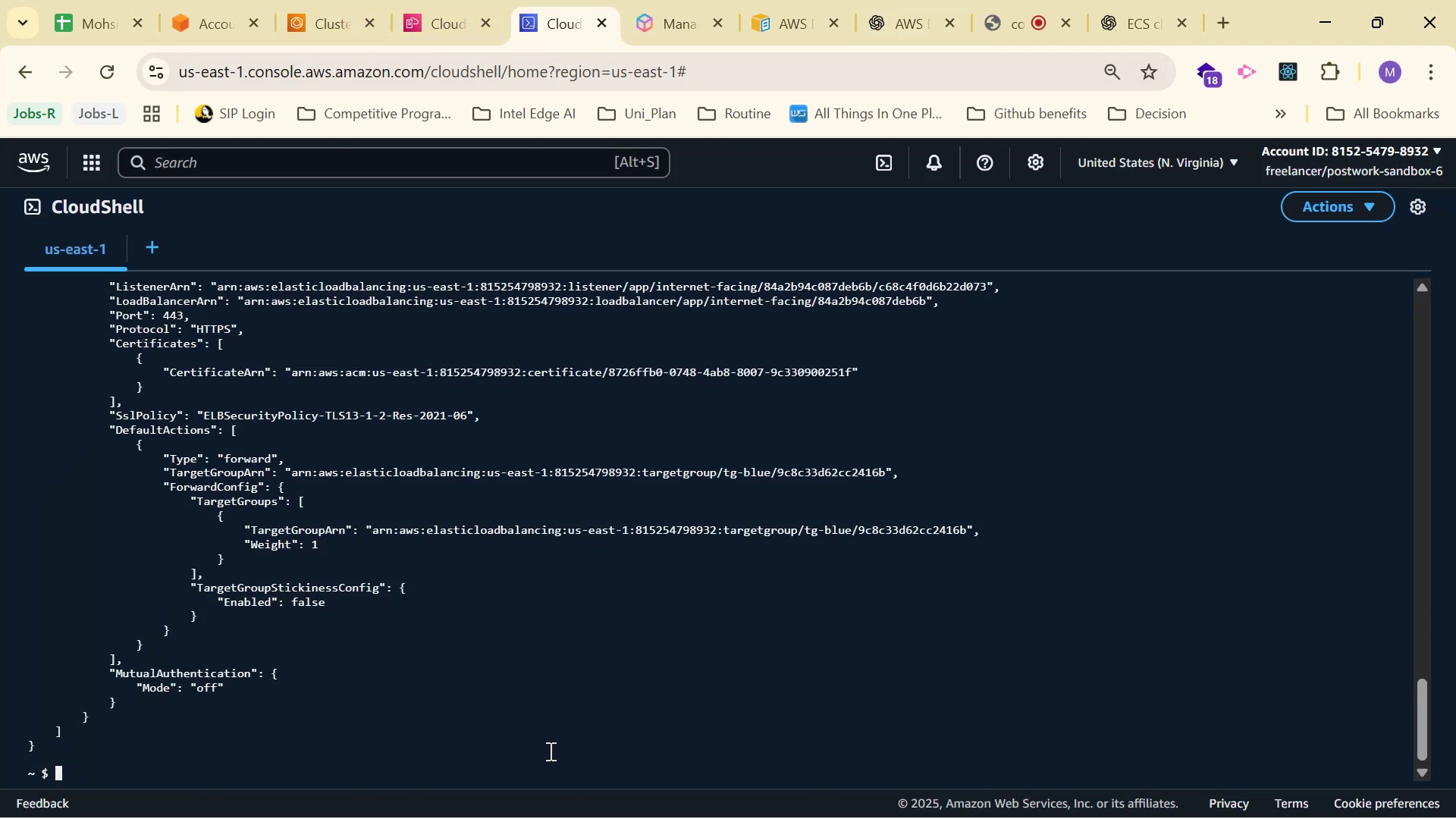 
right_click([549, 751])
 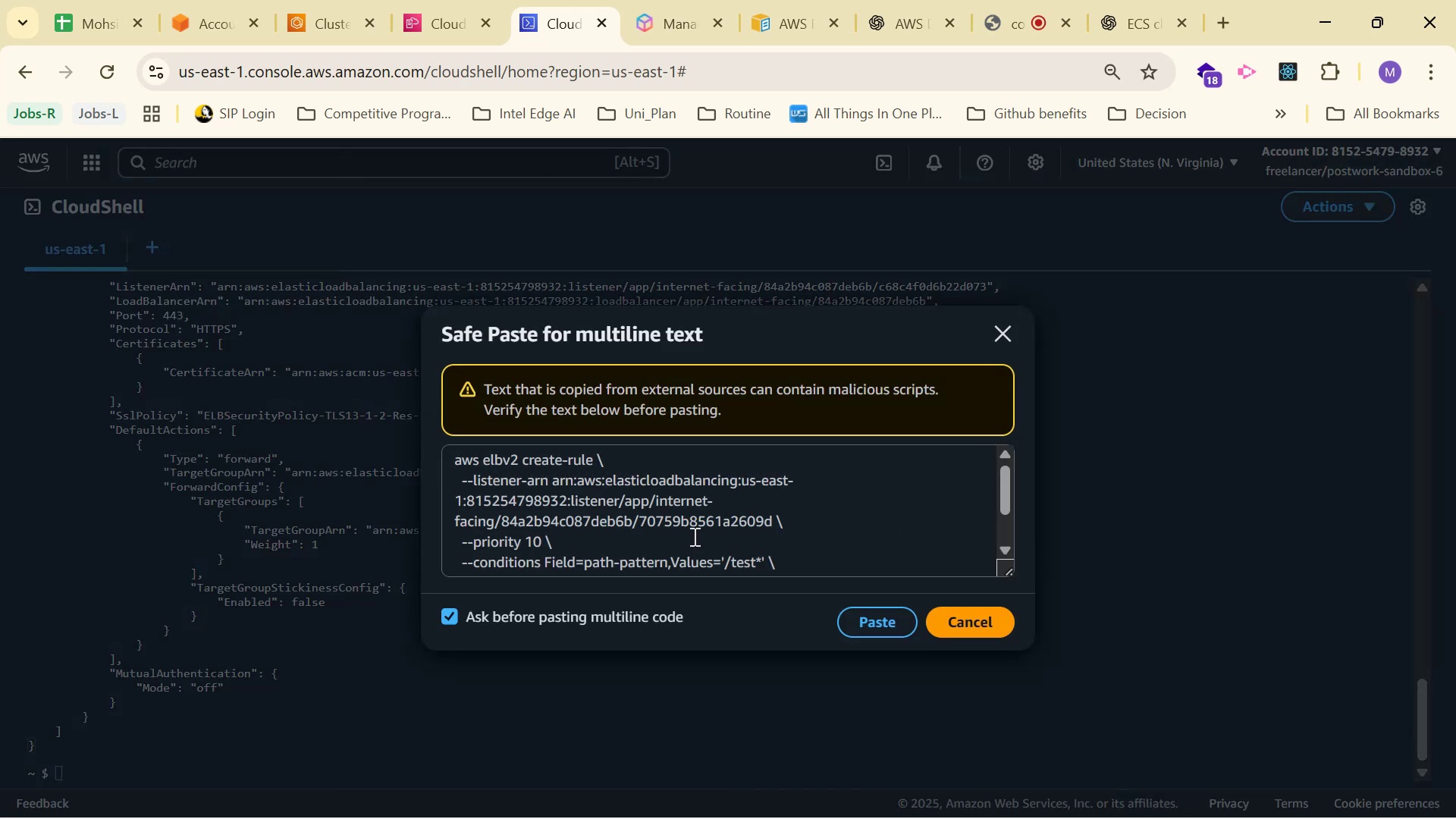 
left_click([913, 628])
 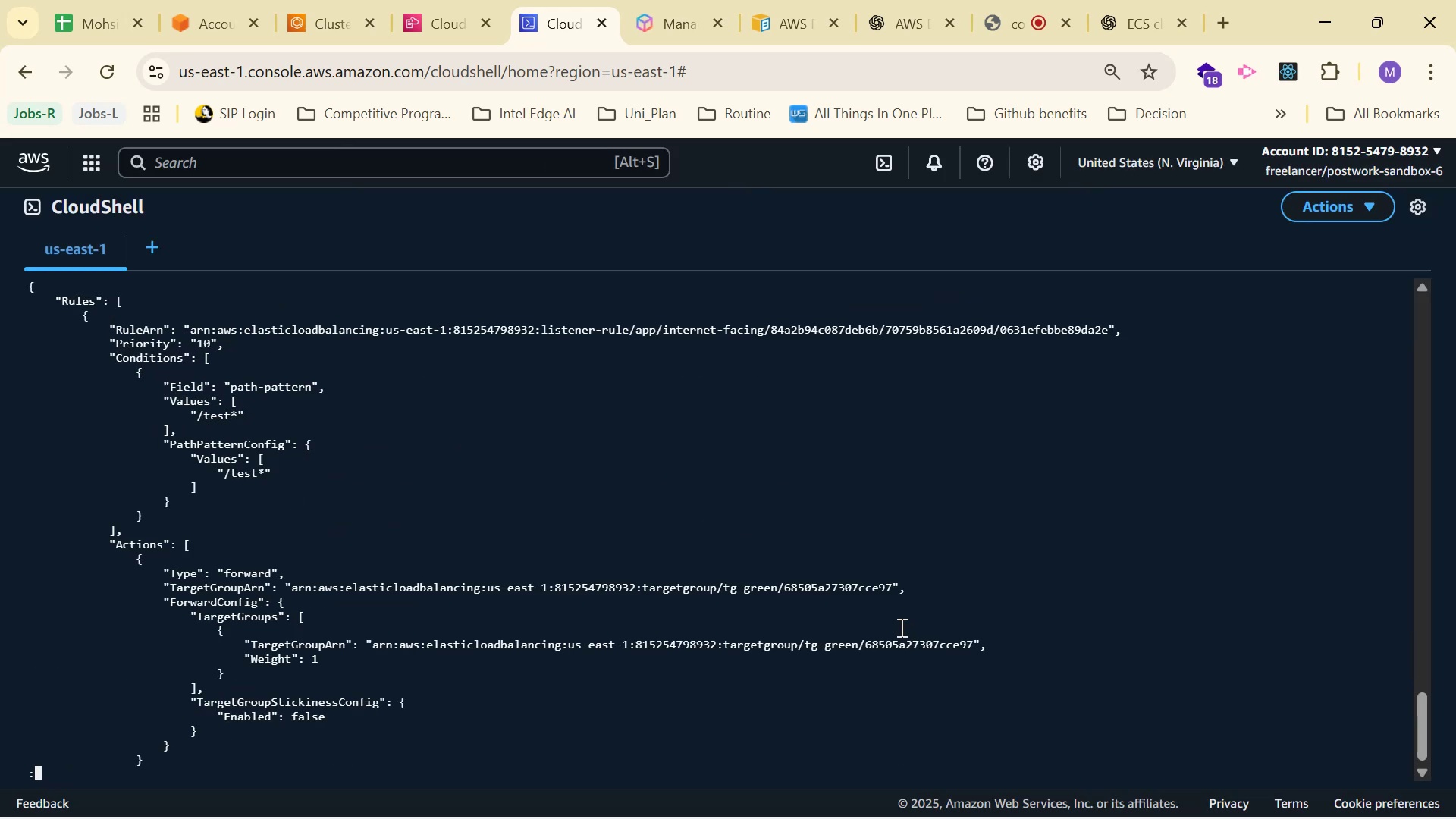 
scroll: coordinate [918, 651], scroll_direction: down, amount: 14.0
 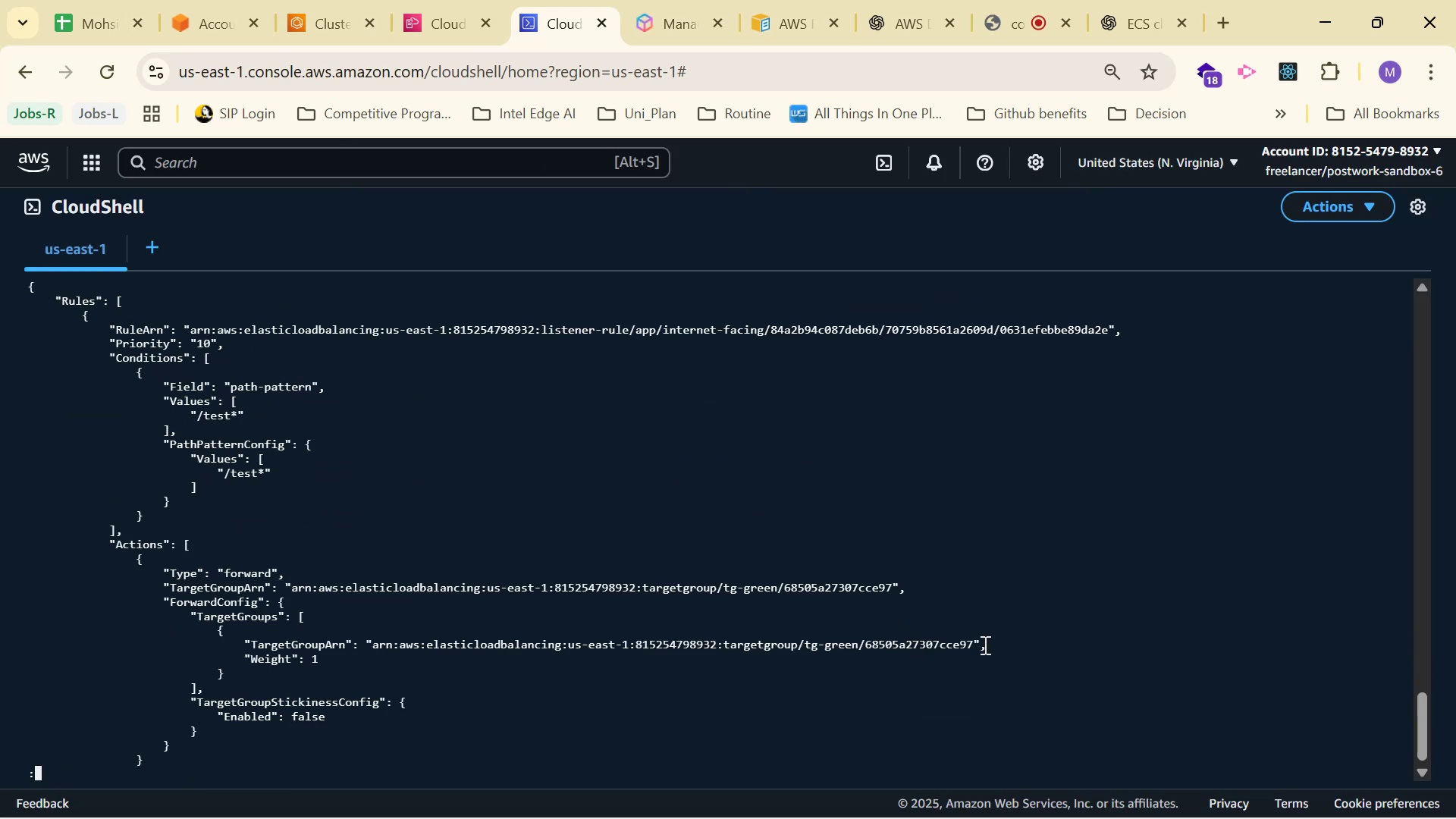 
hold_key(key=ArrowDown, duration=1.53)
 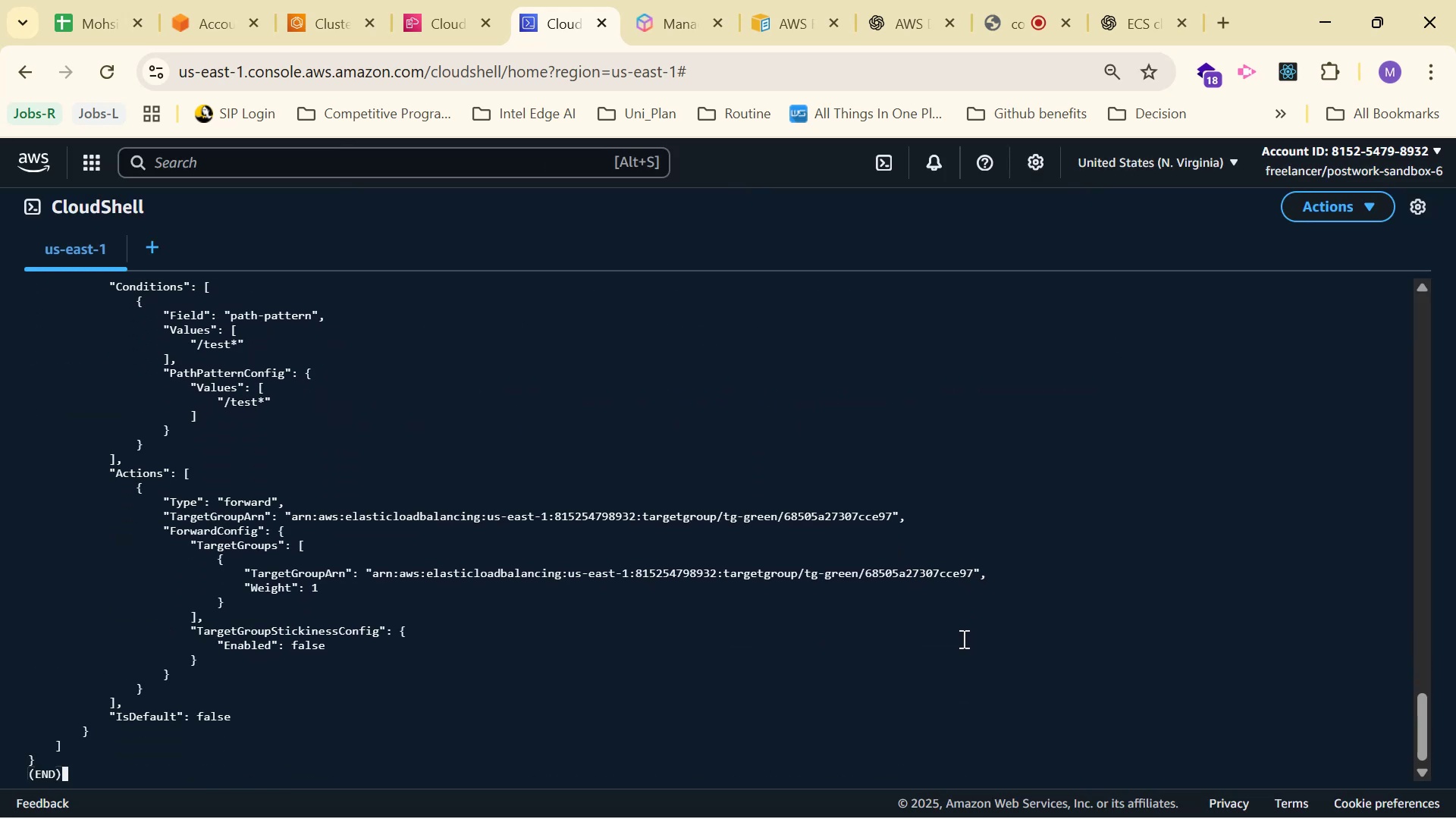 
hold_key(key=ArrowDown, duration=0.51)
 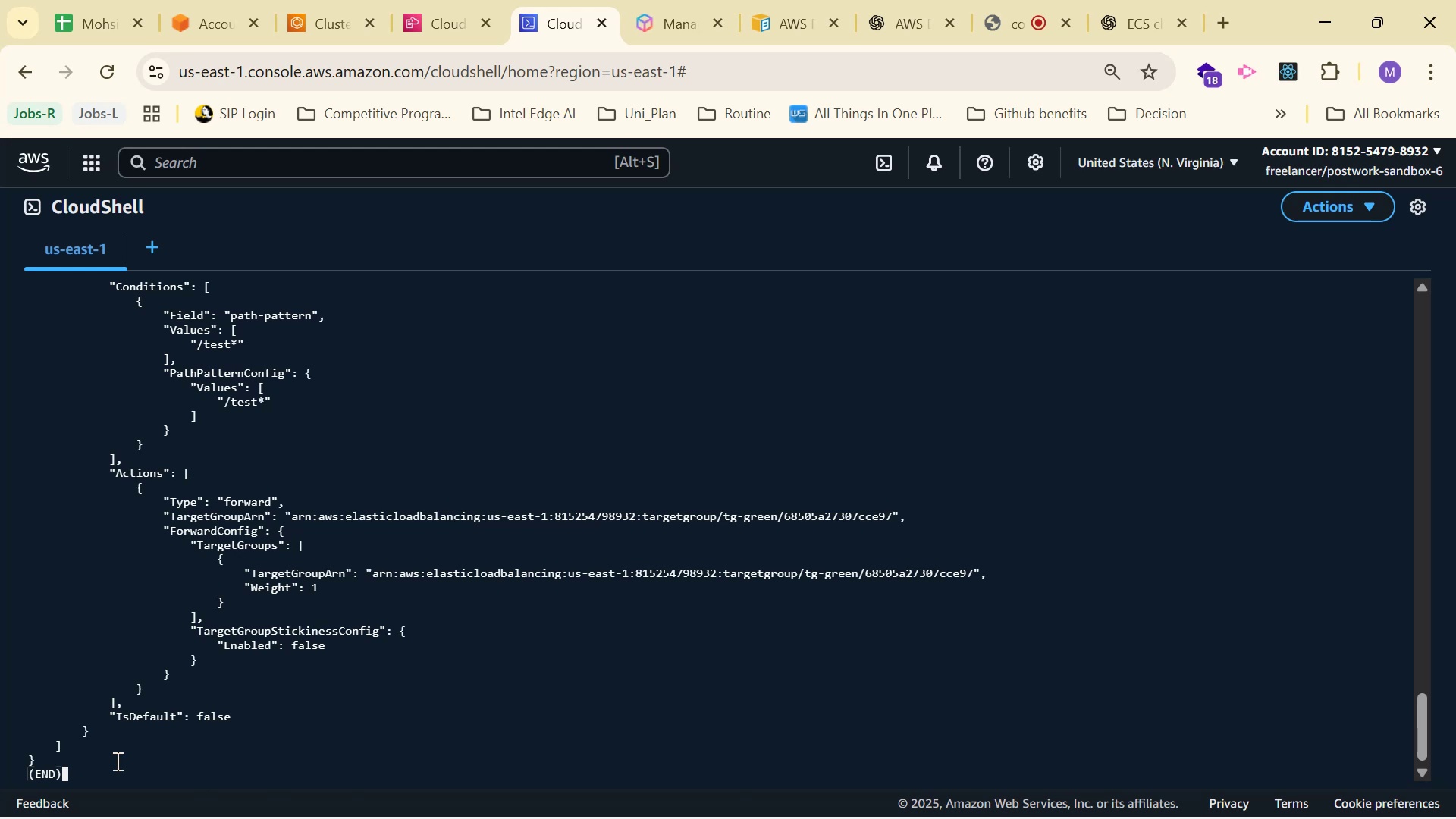 
left_click_drag(start_coordinate=[102, 774], to_coordinate=[17, 340])
 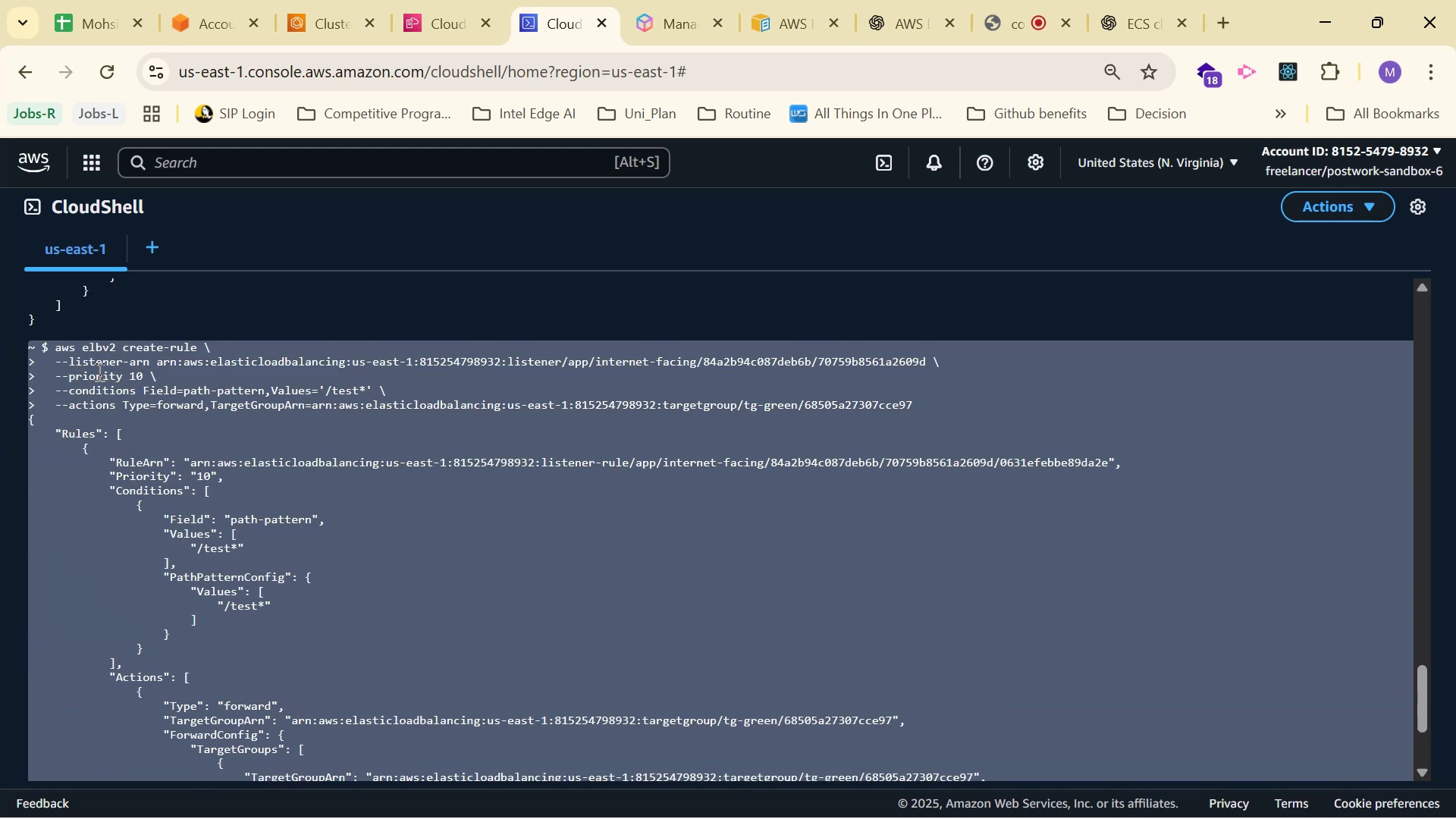 
scroll: coordinate [46, 566], scroll_direction: up, amount: 3.0
 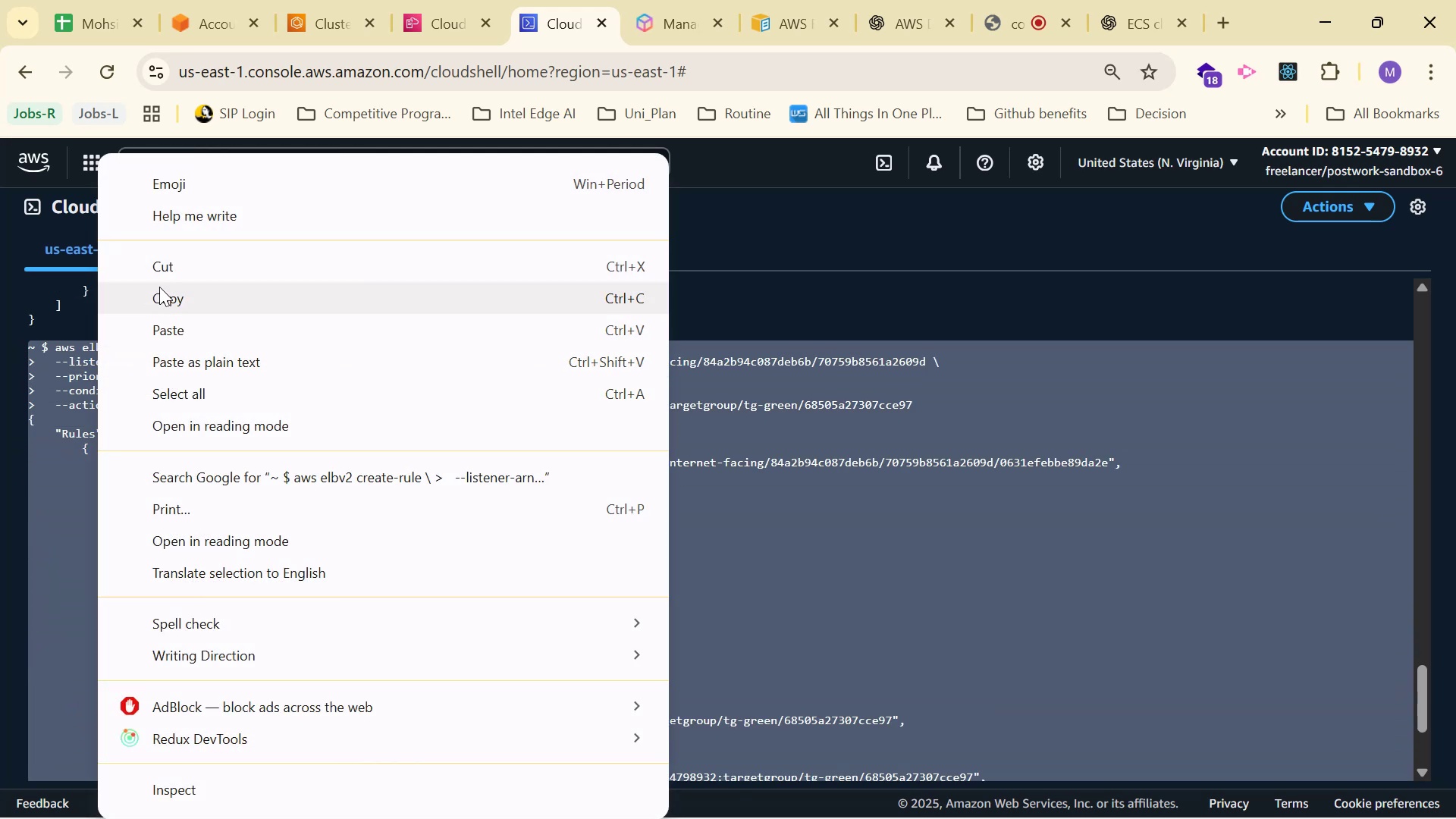 
left_click([904, 27])
 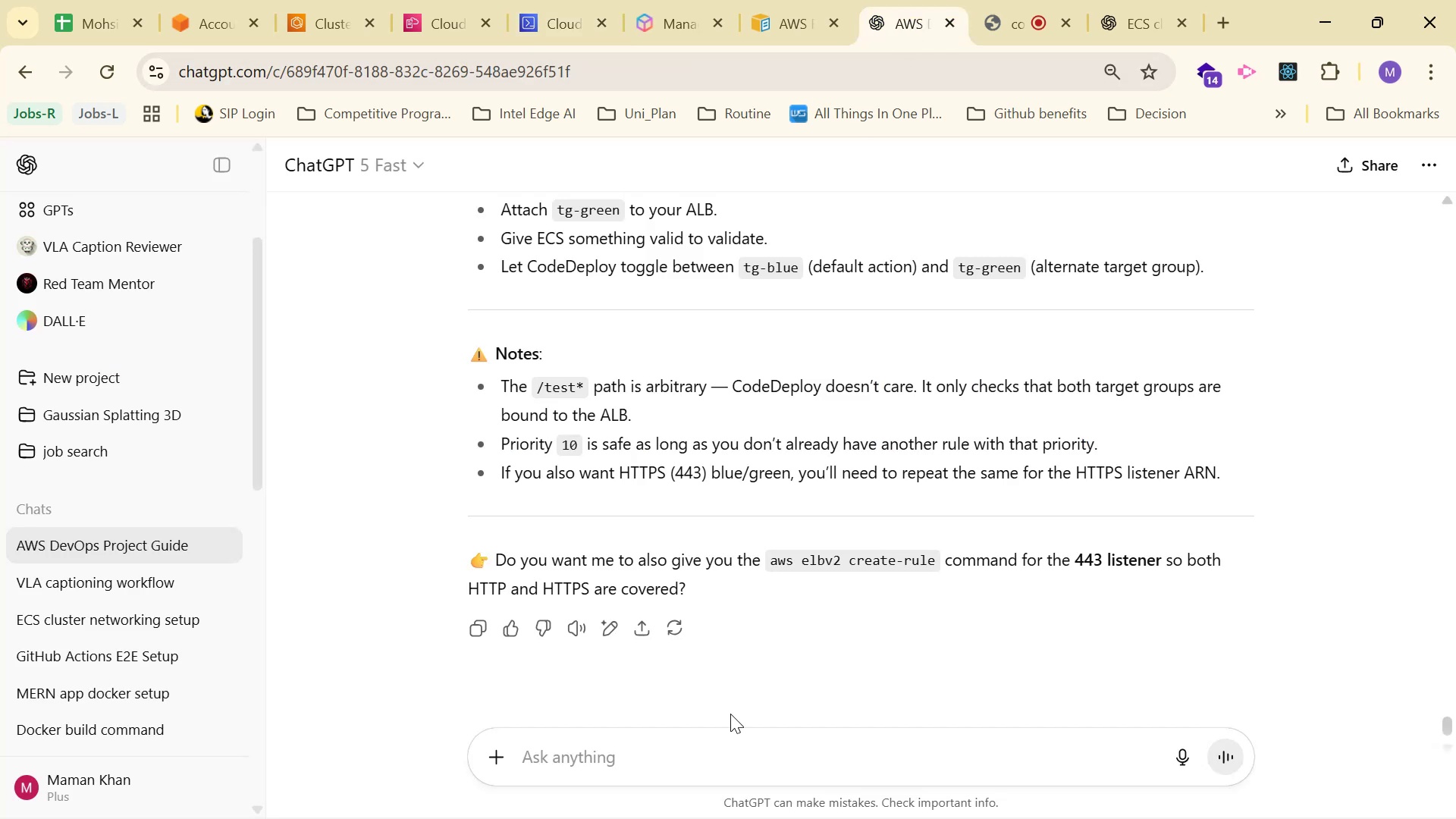 
left_click([733, 758])
 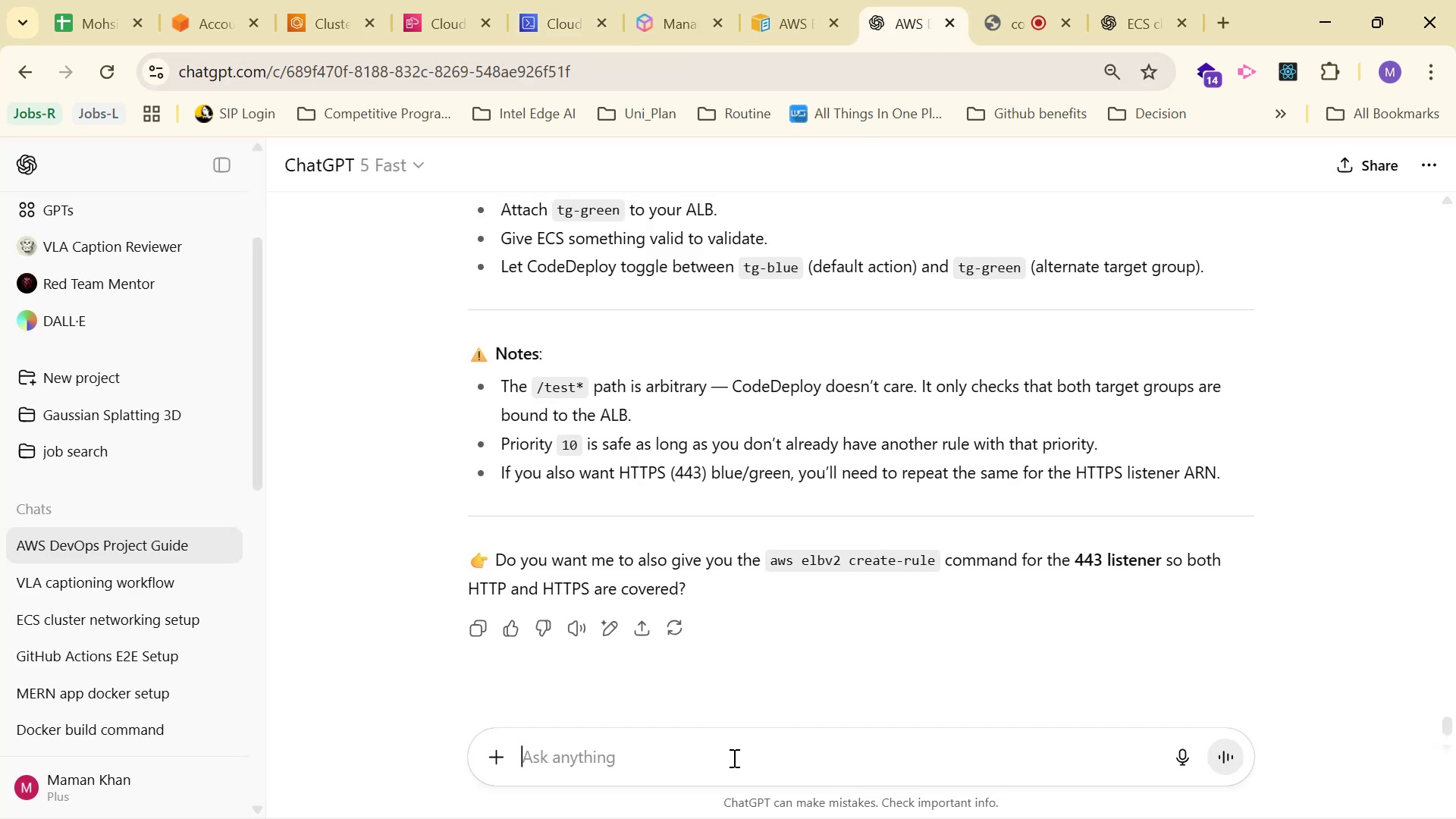 
key(Control+V)
 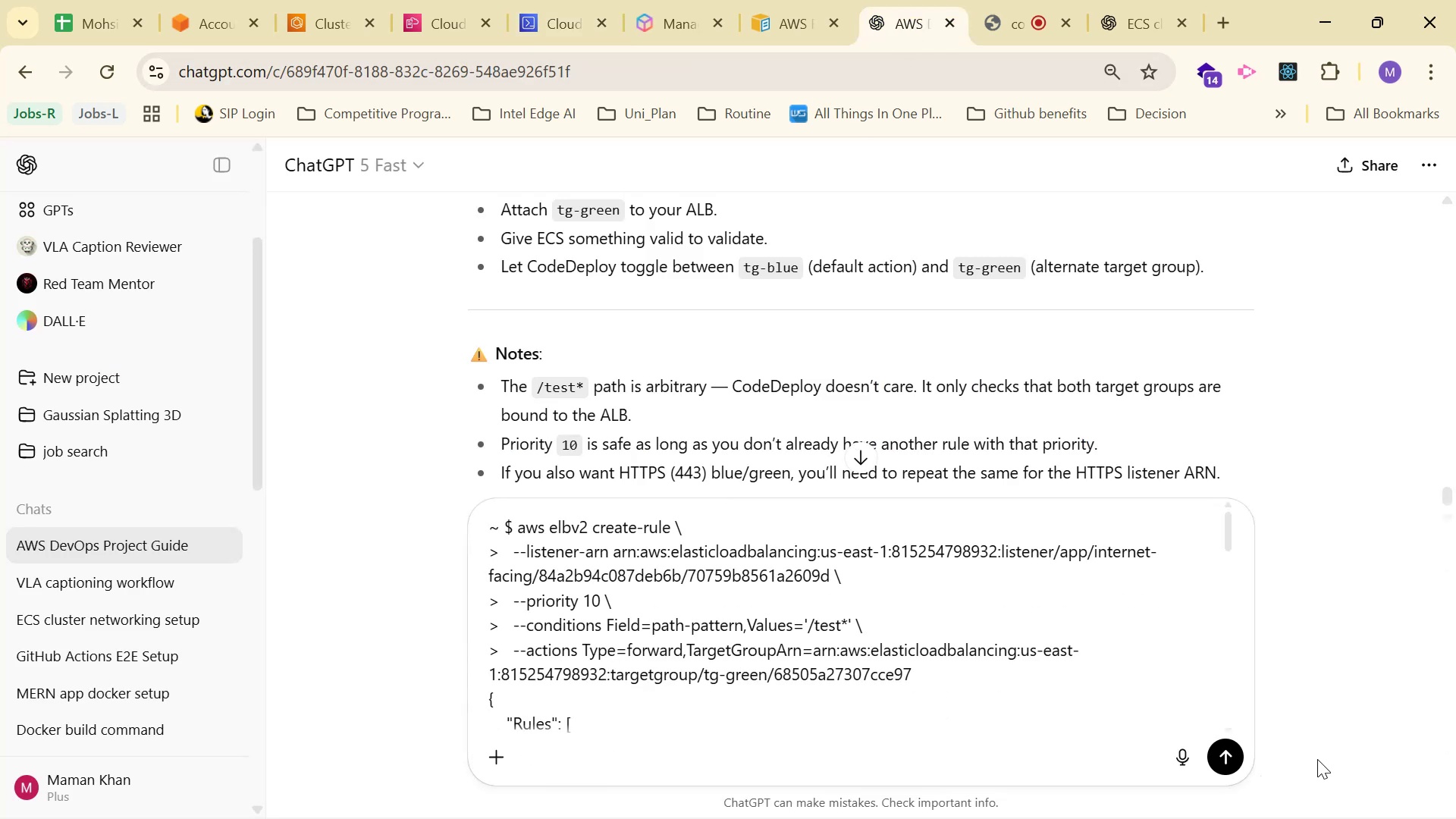 
left_click([1219, 749])
 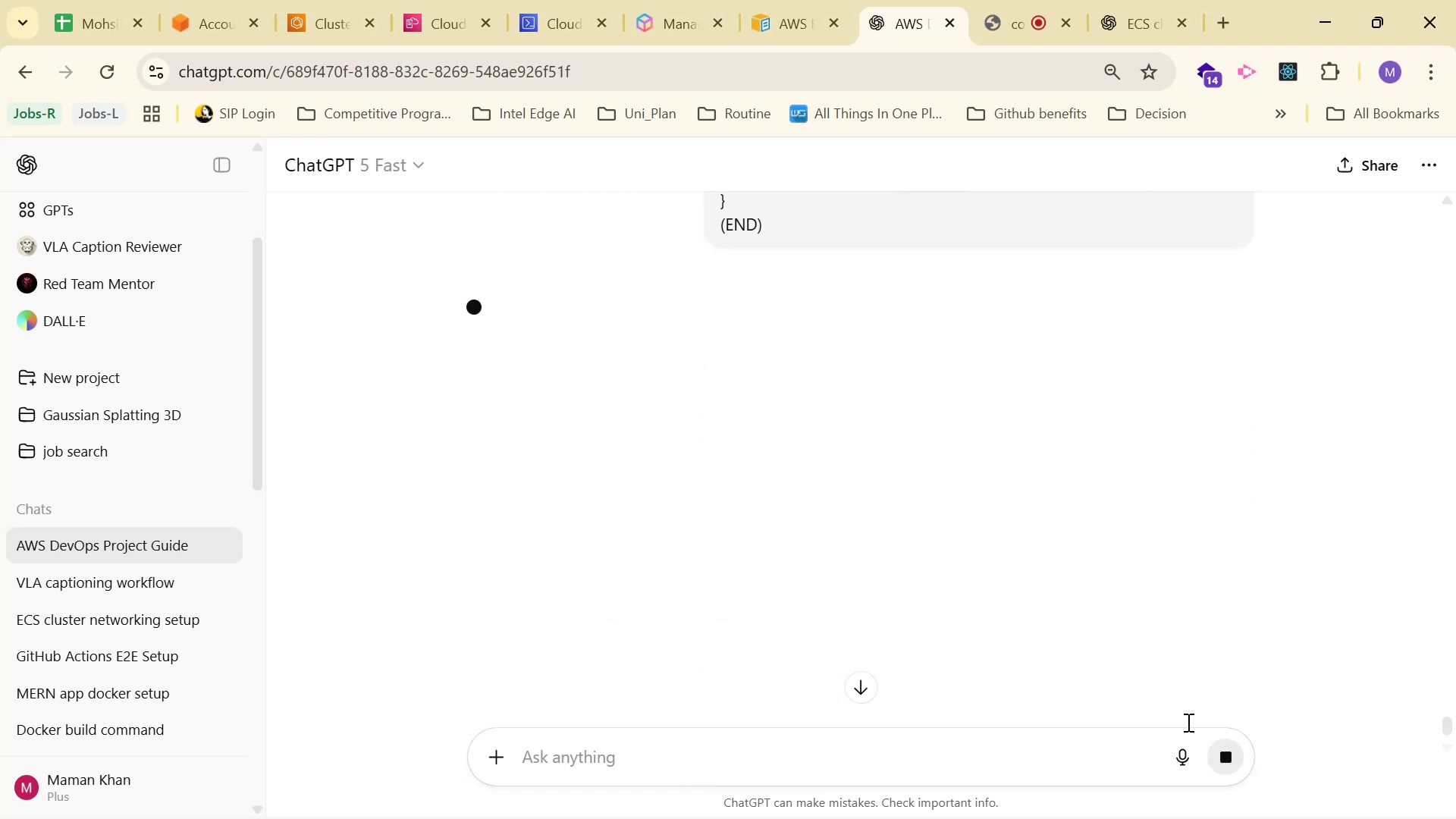 
wait(9.55)
 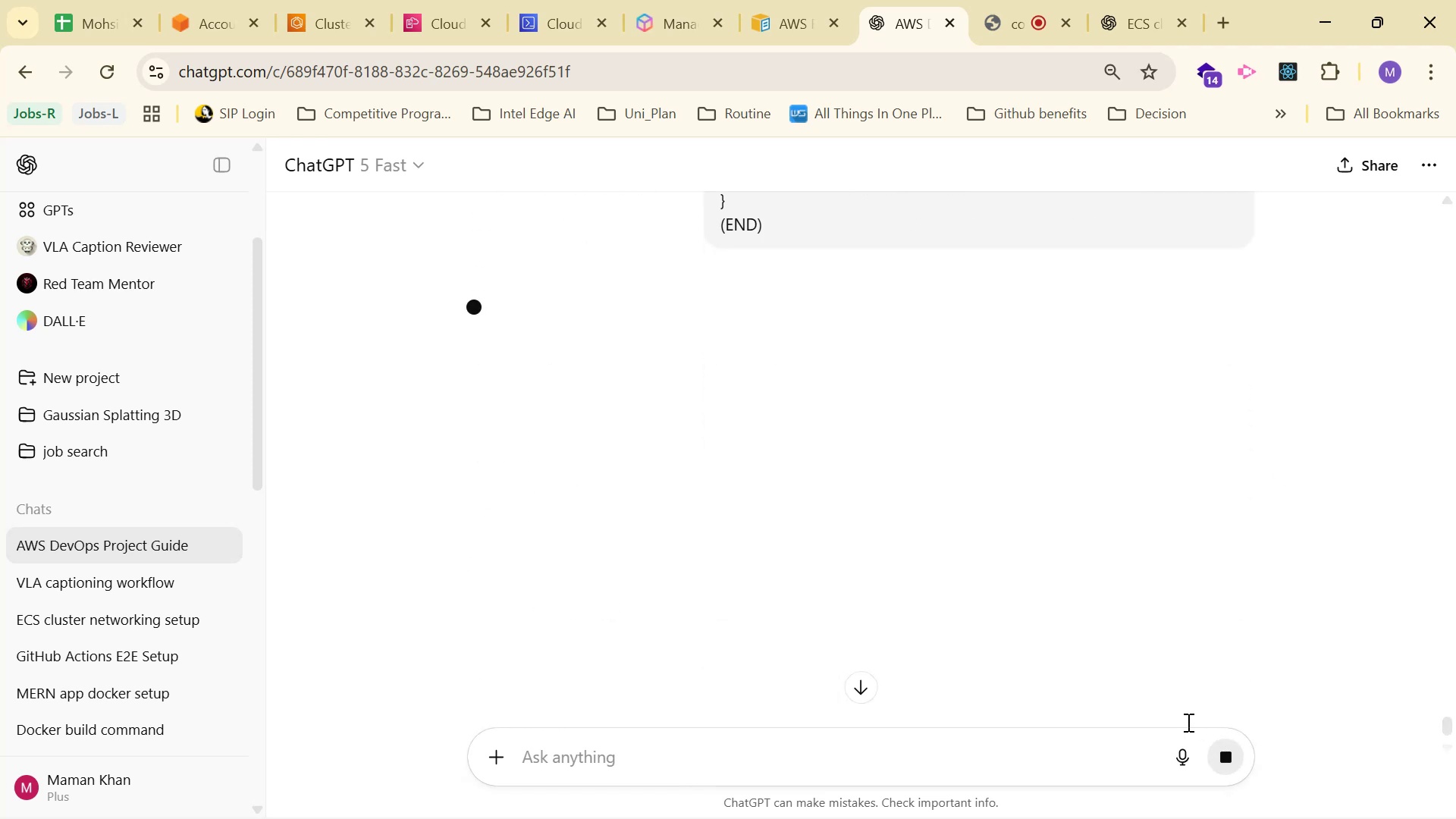 
left_click([1161, 551])
 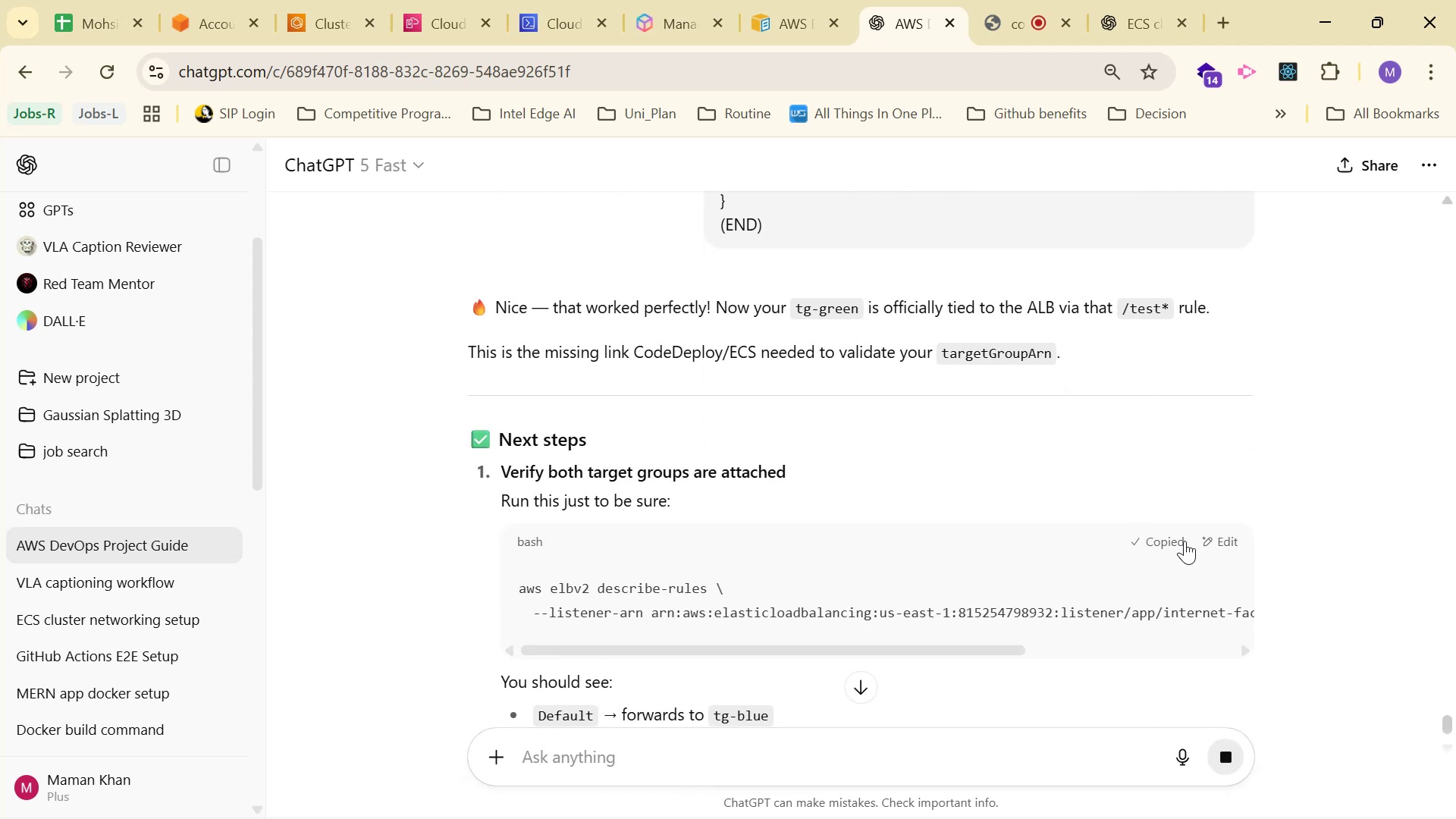 
scroll: coordinate [1303, 475], scroll_direction: down, amount: 5.0
 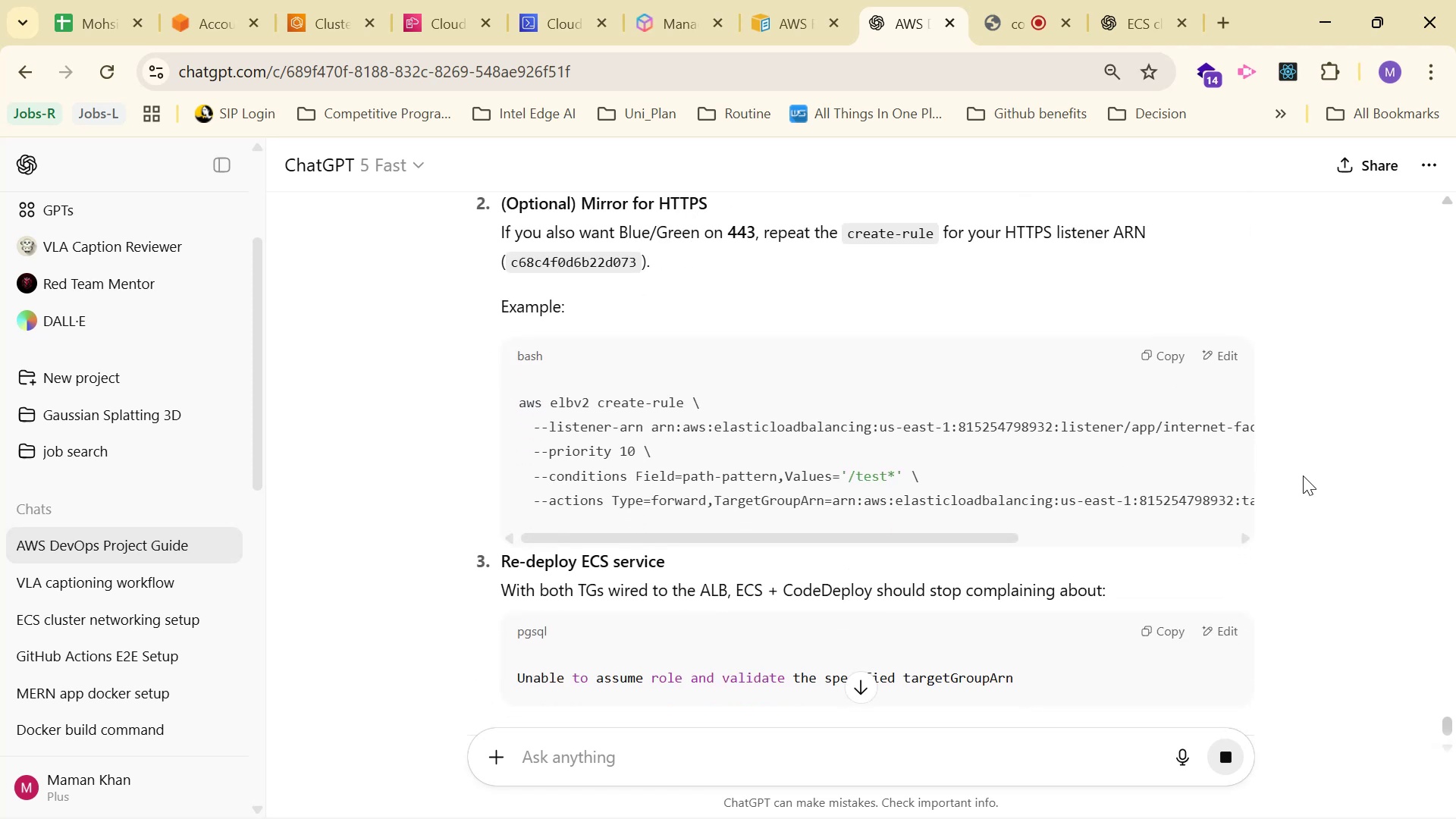 
scroll: coordinate [1300, 475], scroll_direction: up, amount: 1.0
 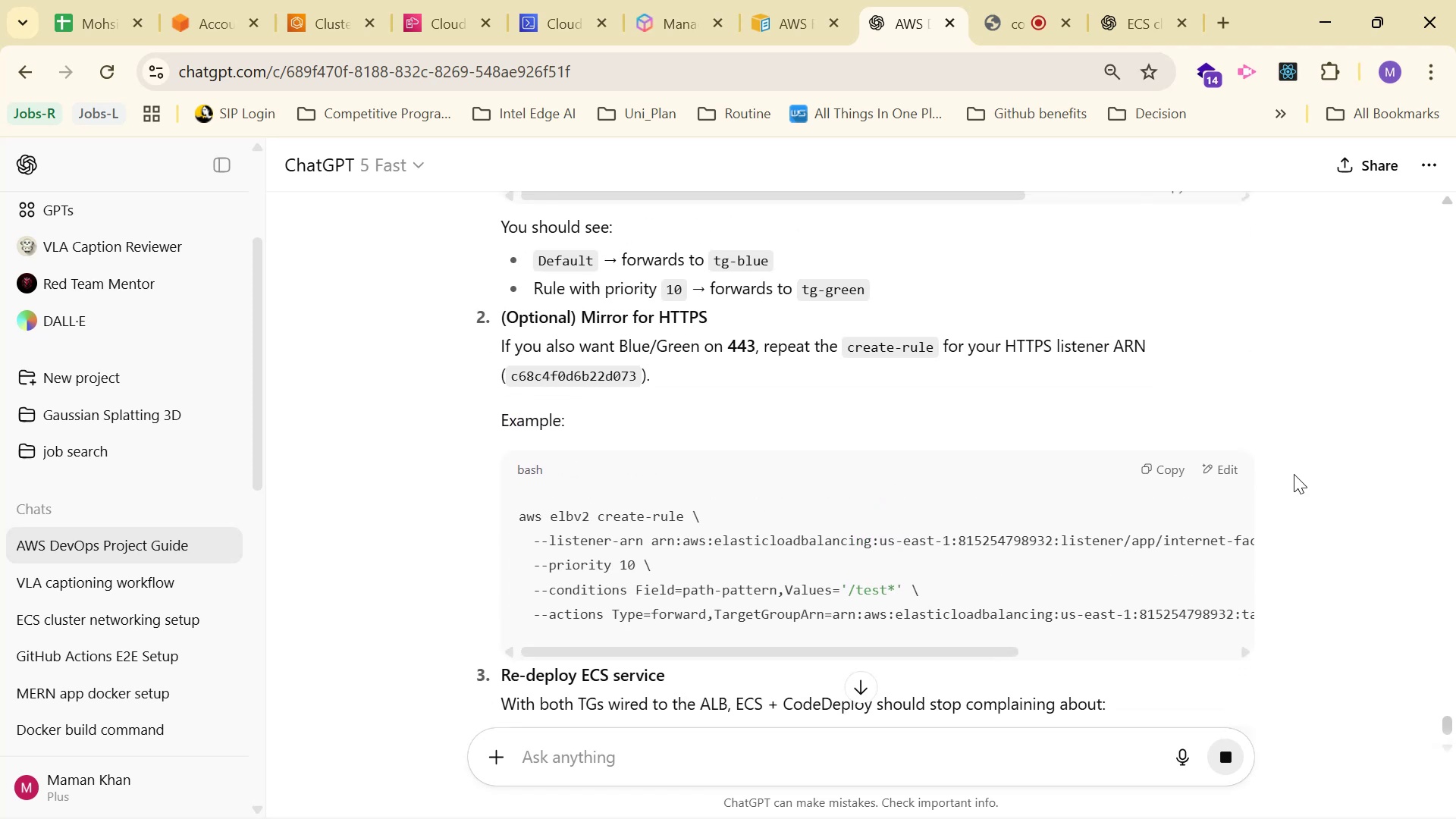 
scroll: coordinate [1274, 469], scroll_direction: down, amount: 4.0
 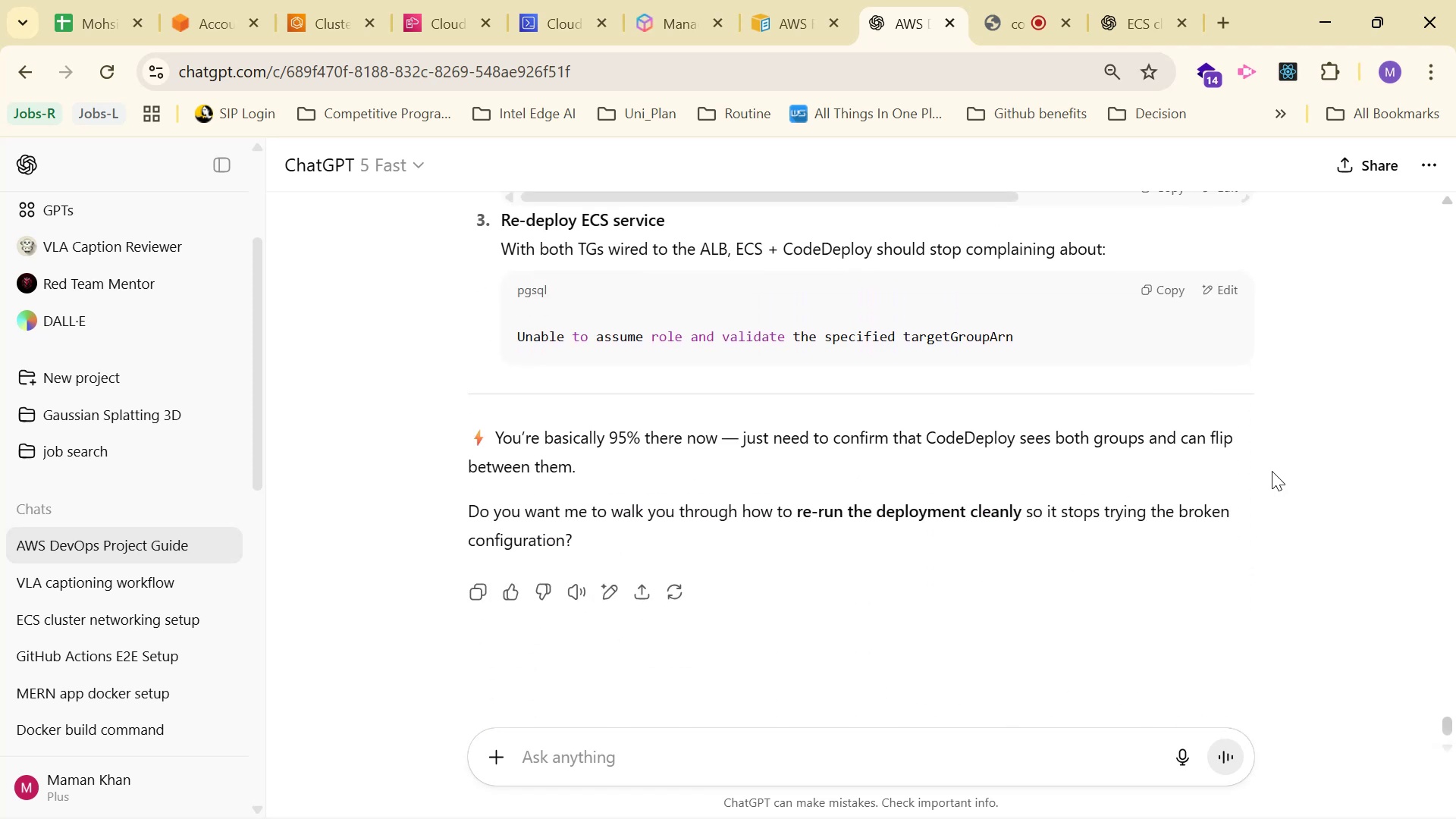 
wait(6.36)
 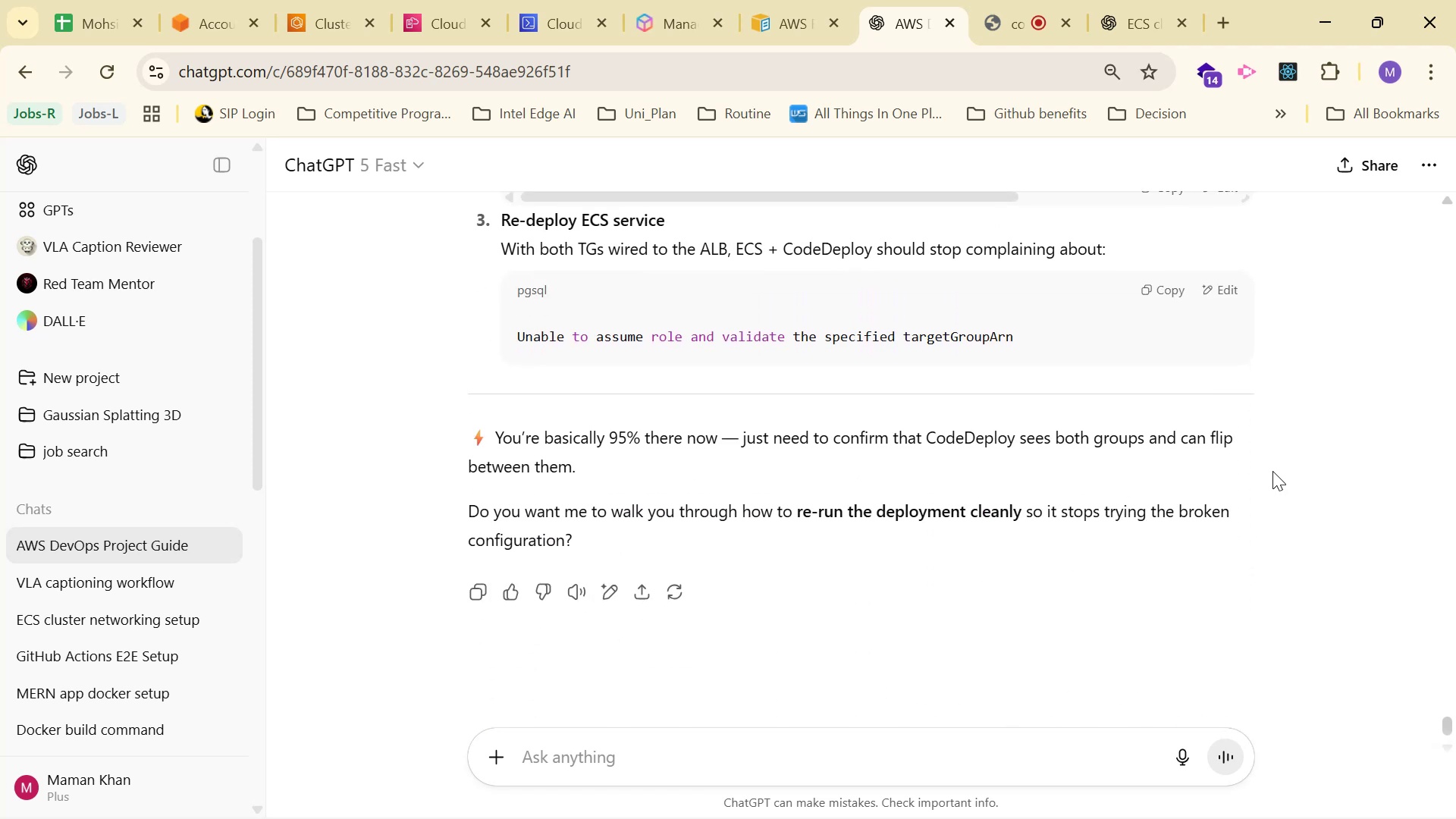 
scroll: coordinate [1260, 463], scroll_direction: up, amount: 3.0
 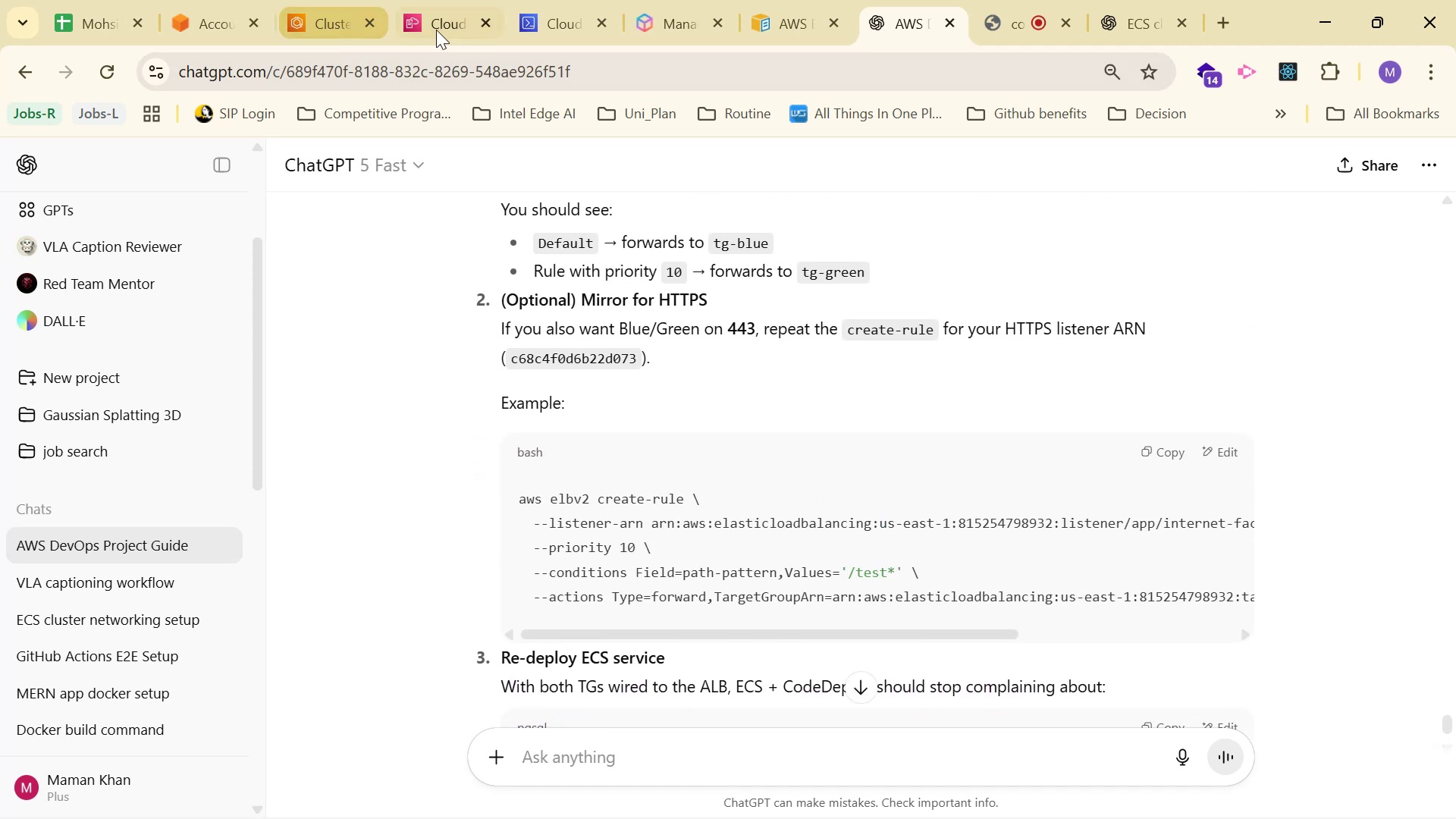 
left_click([514, 15])
 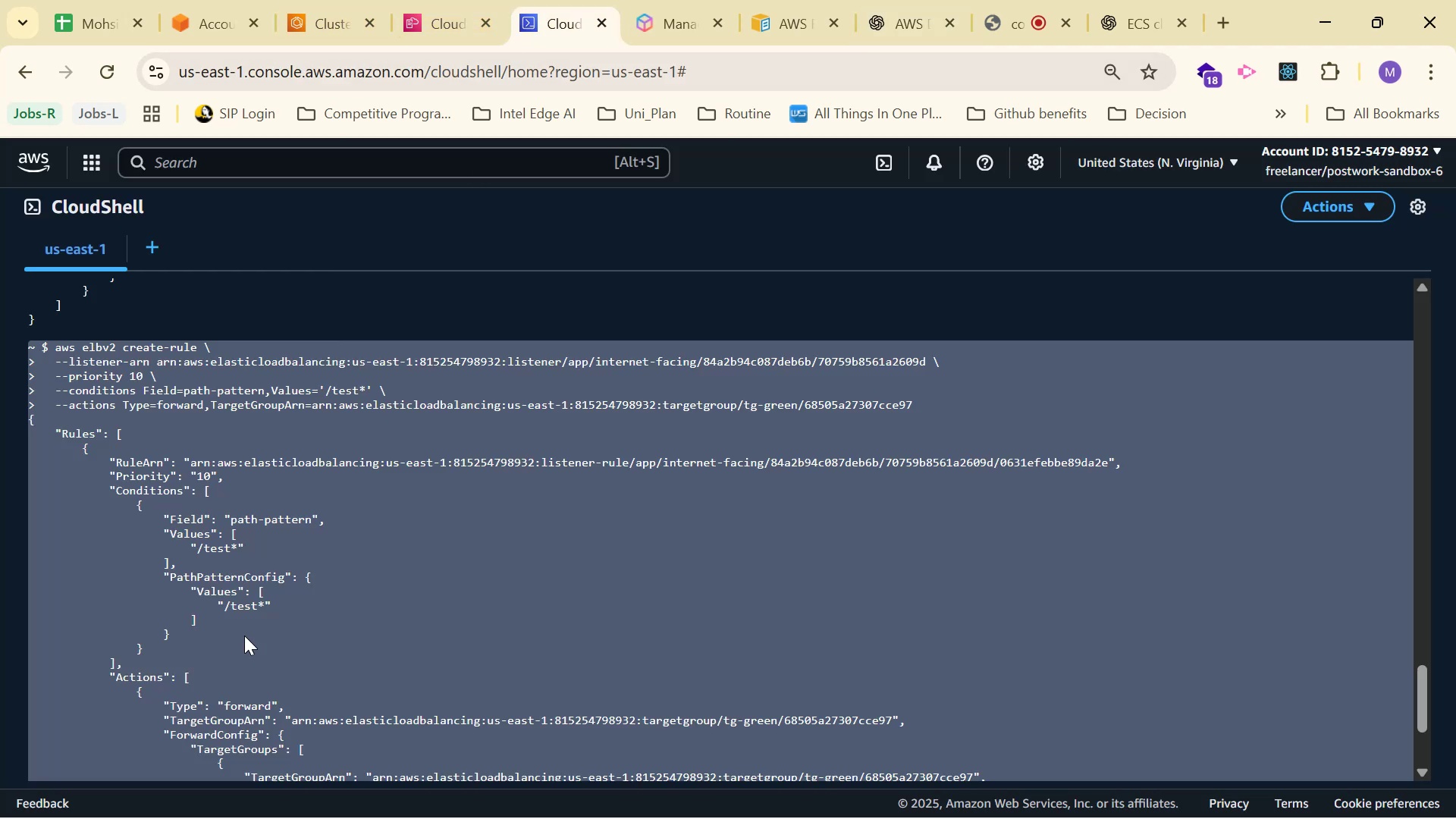 
scroll: coordinate [308, 649], scroll_direction: down, amount: 14.0
 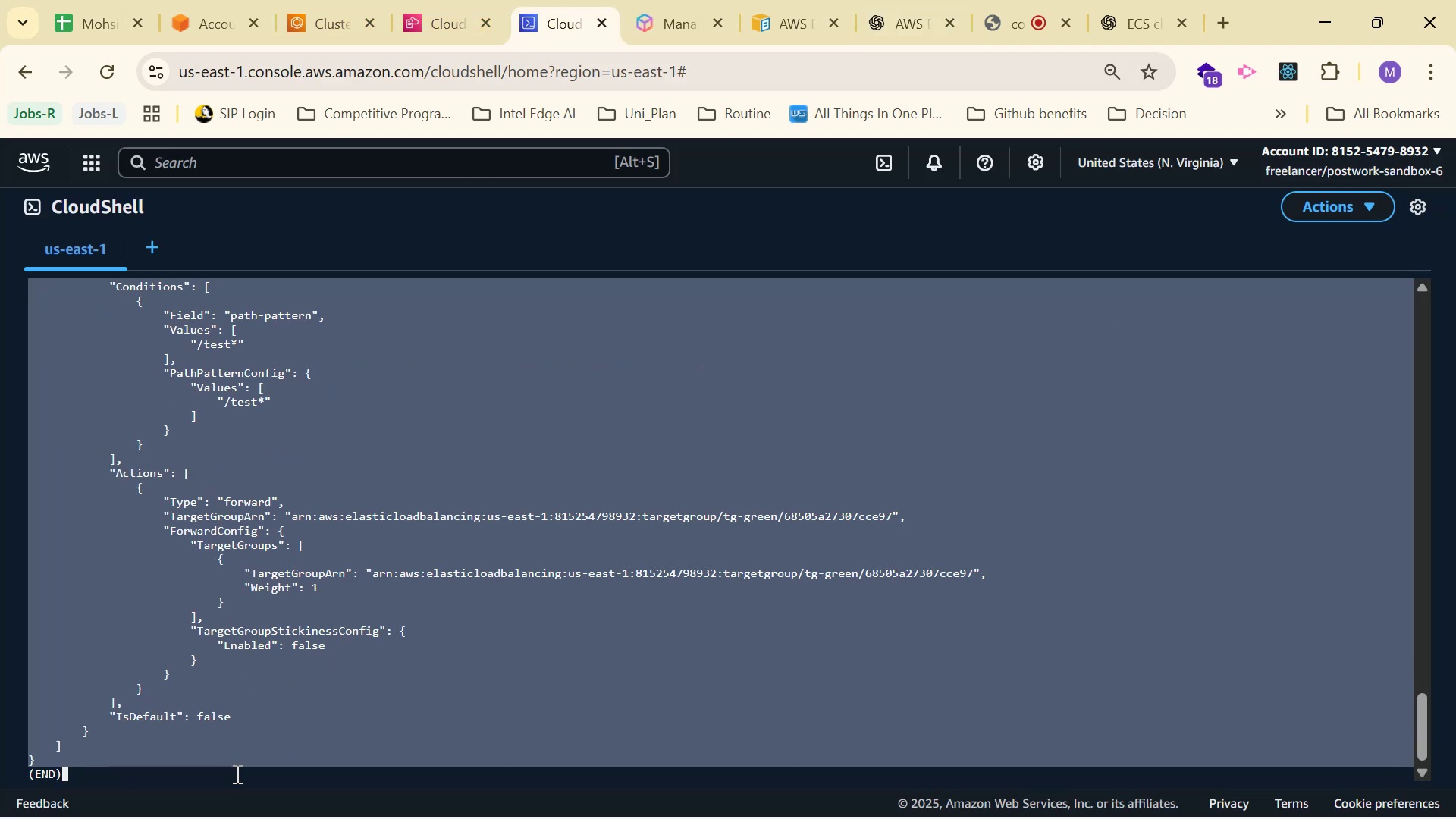 
hold_key(key=ControlLeft, duration=0.34)
 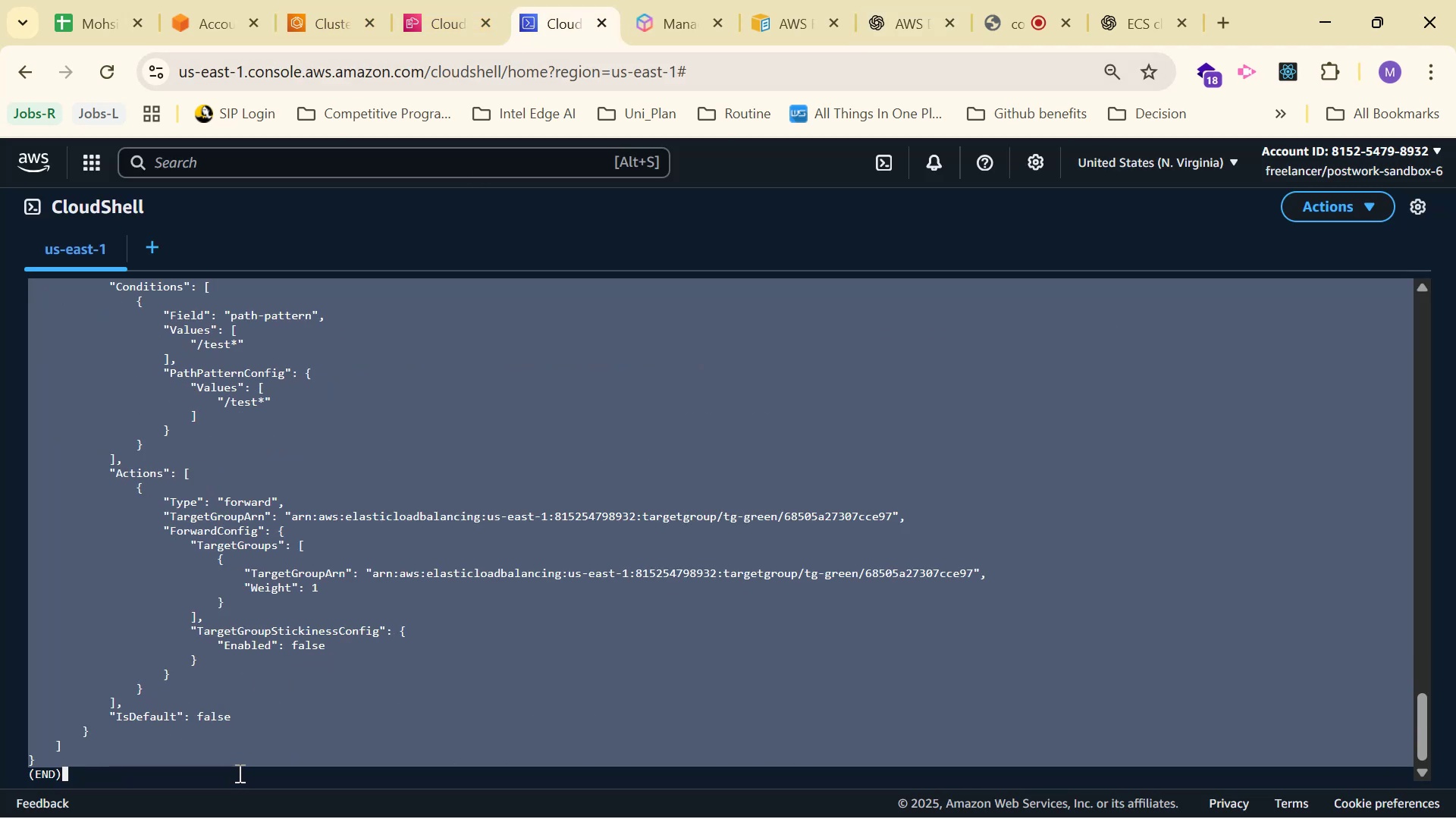 
left_click([238, 773])
 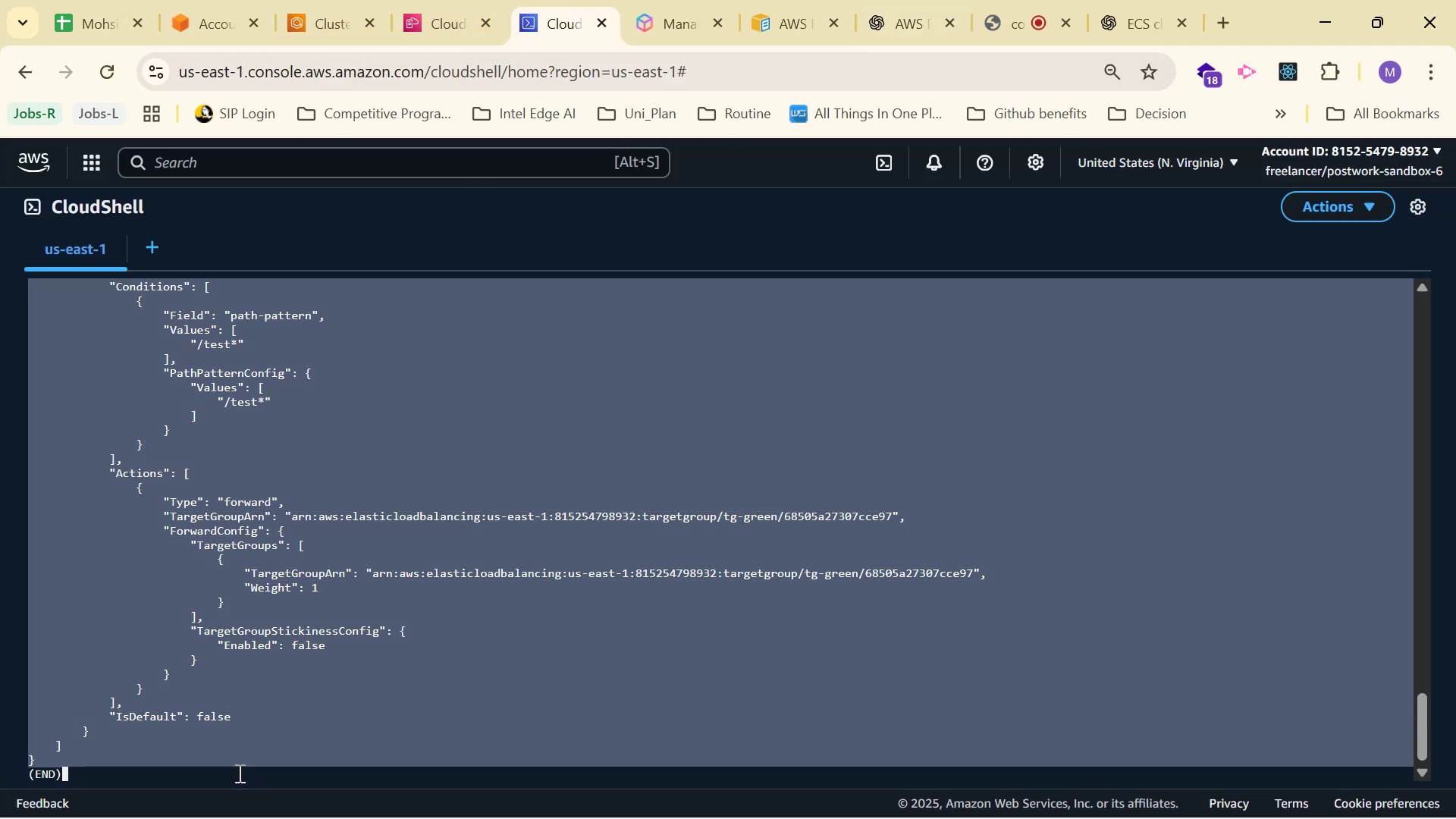 
key(Control+C)
 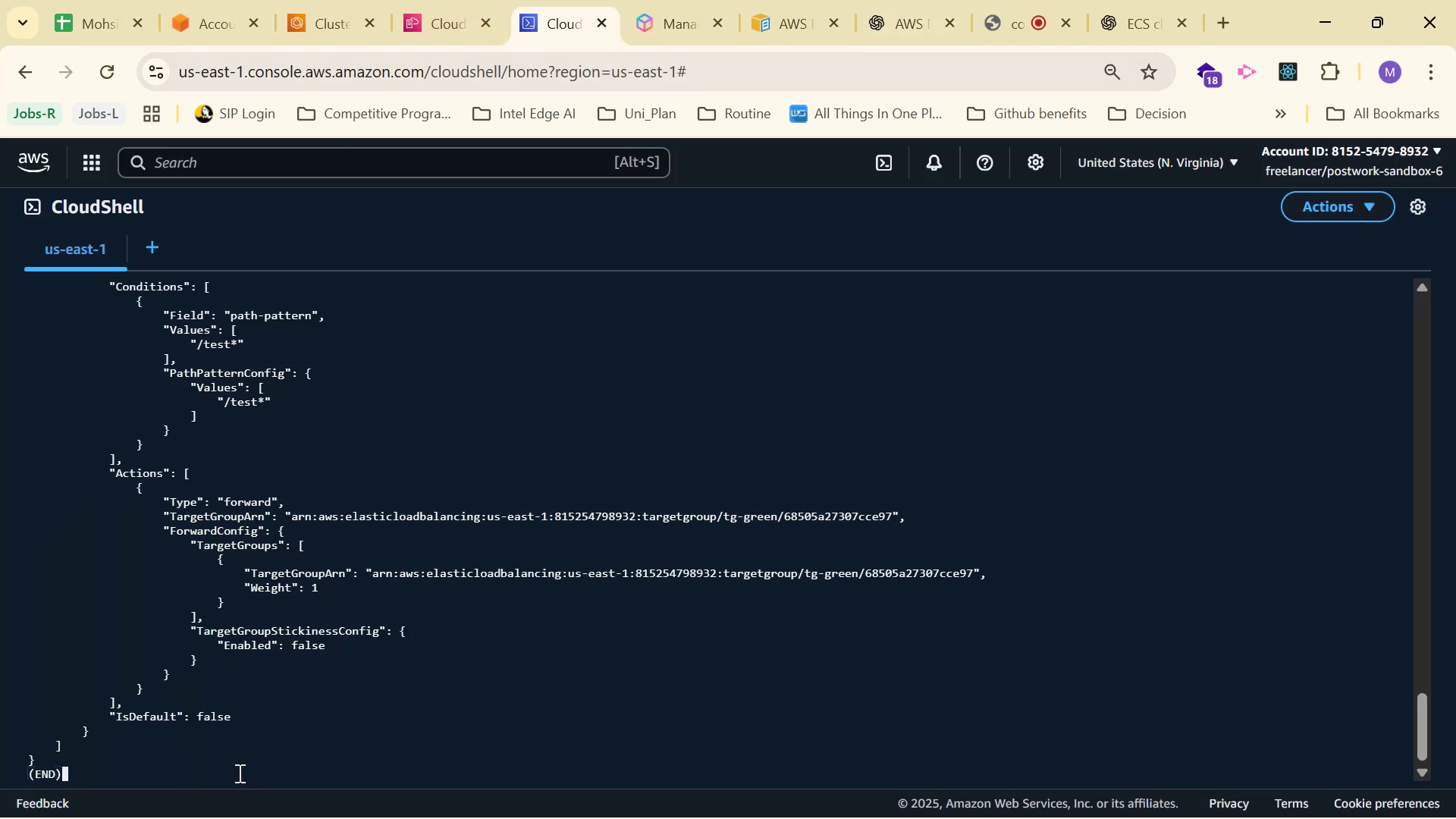 
key(Control+C)
 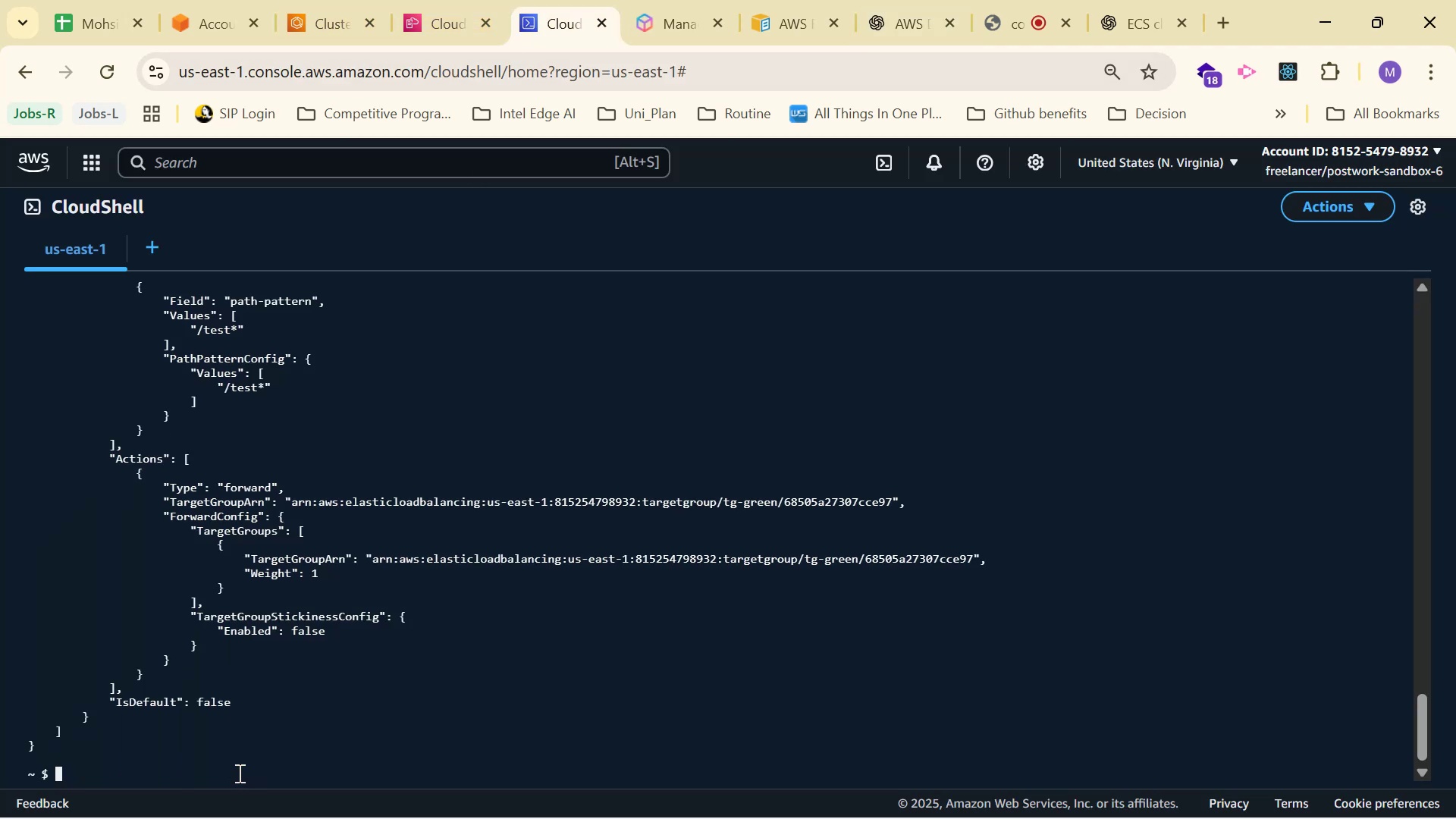 
right_click([238, 772])
 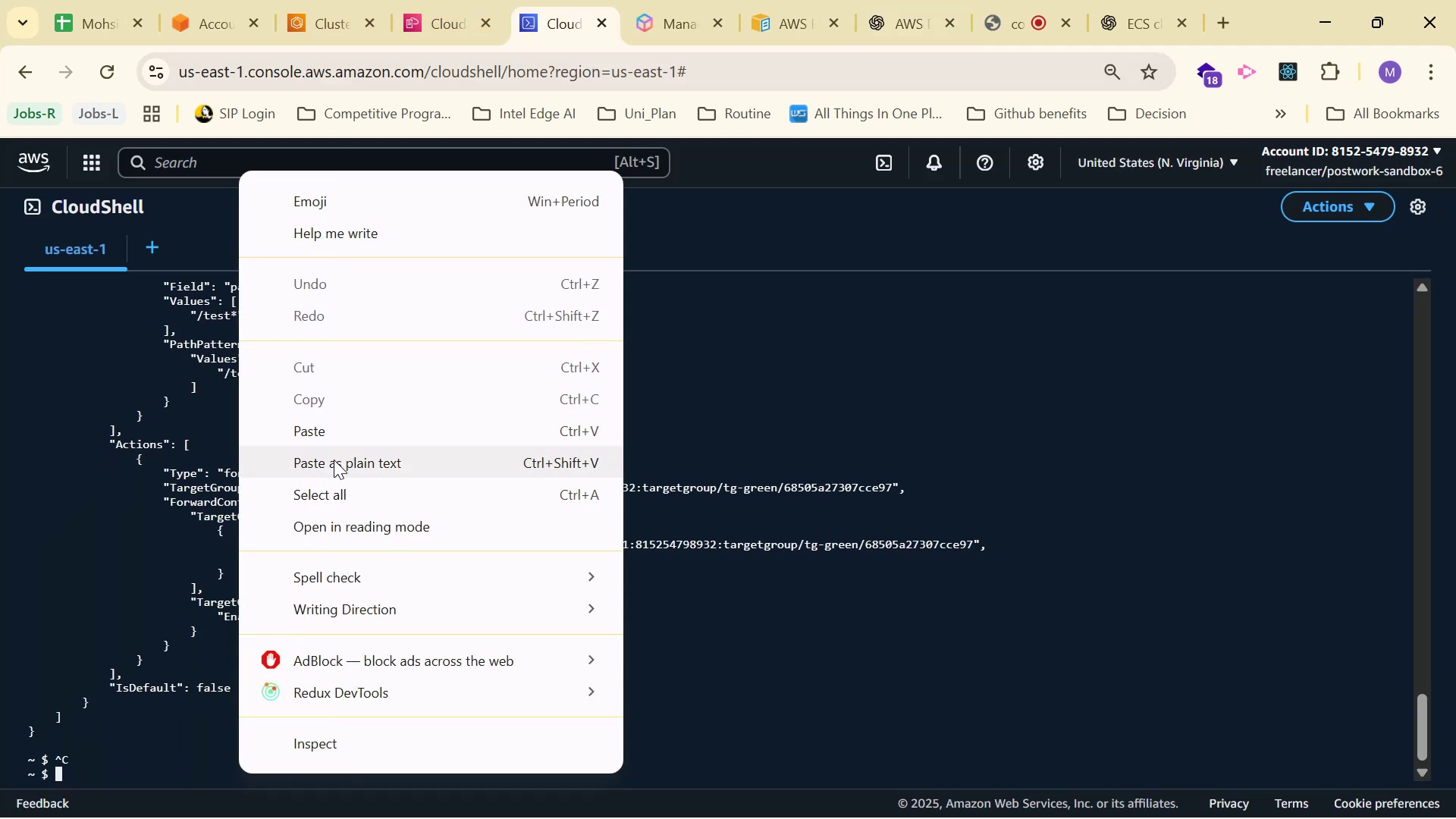 
left_click([339, 435])
 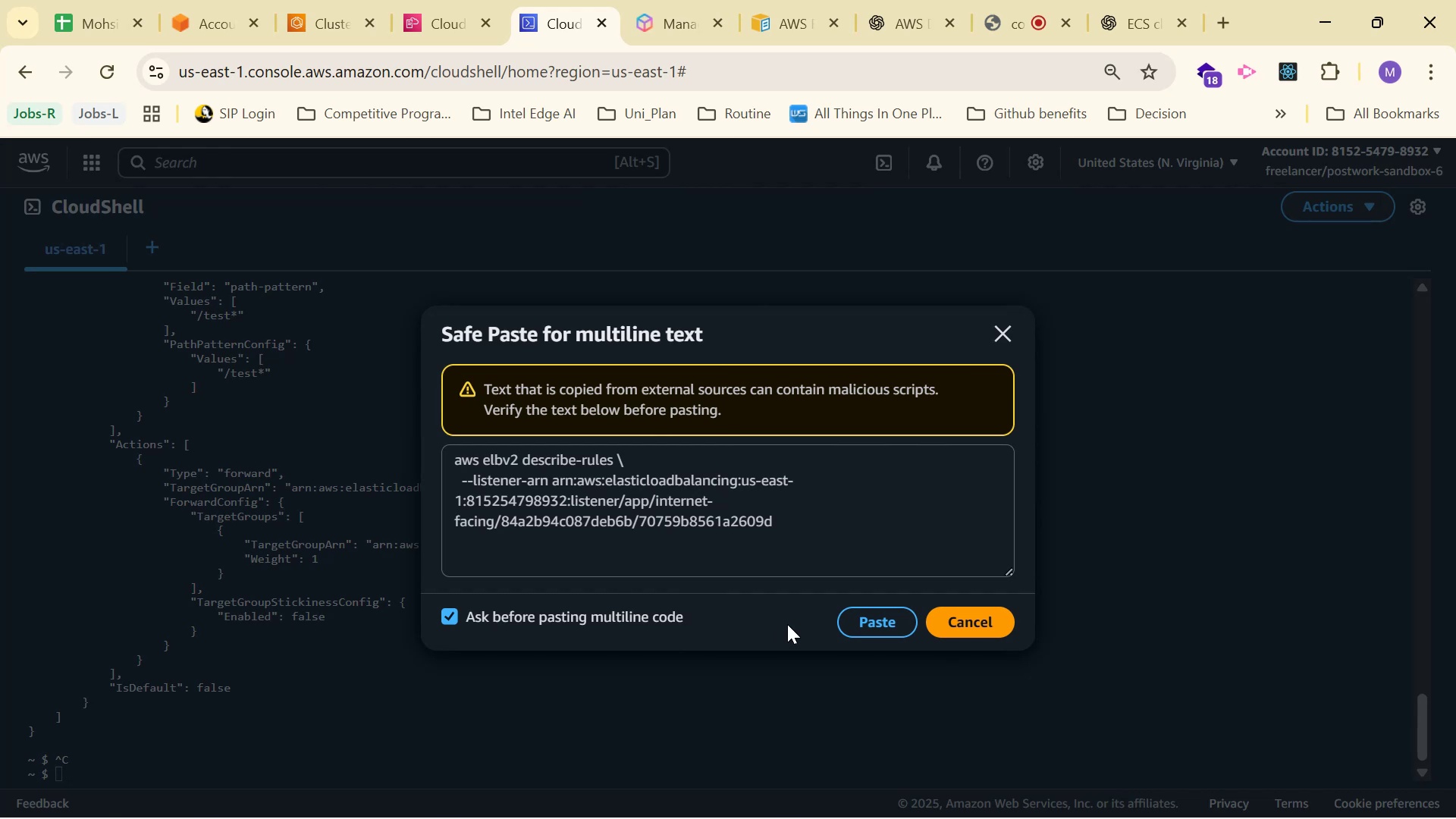 
left_click([851, 624])
 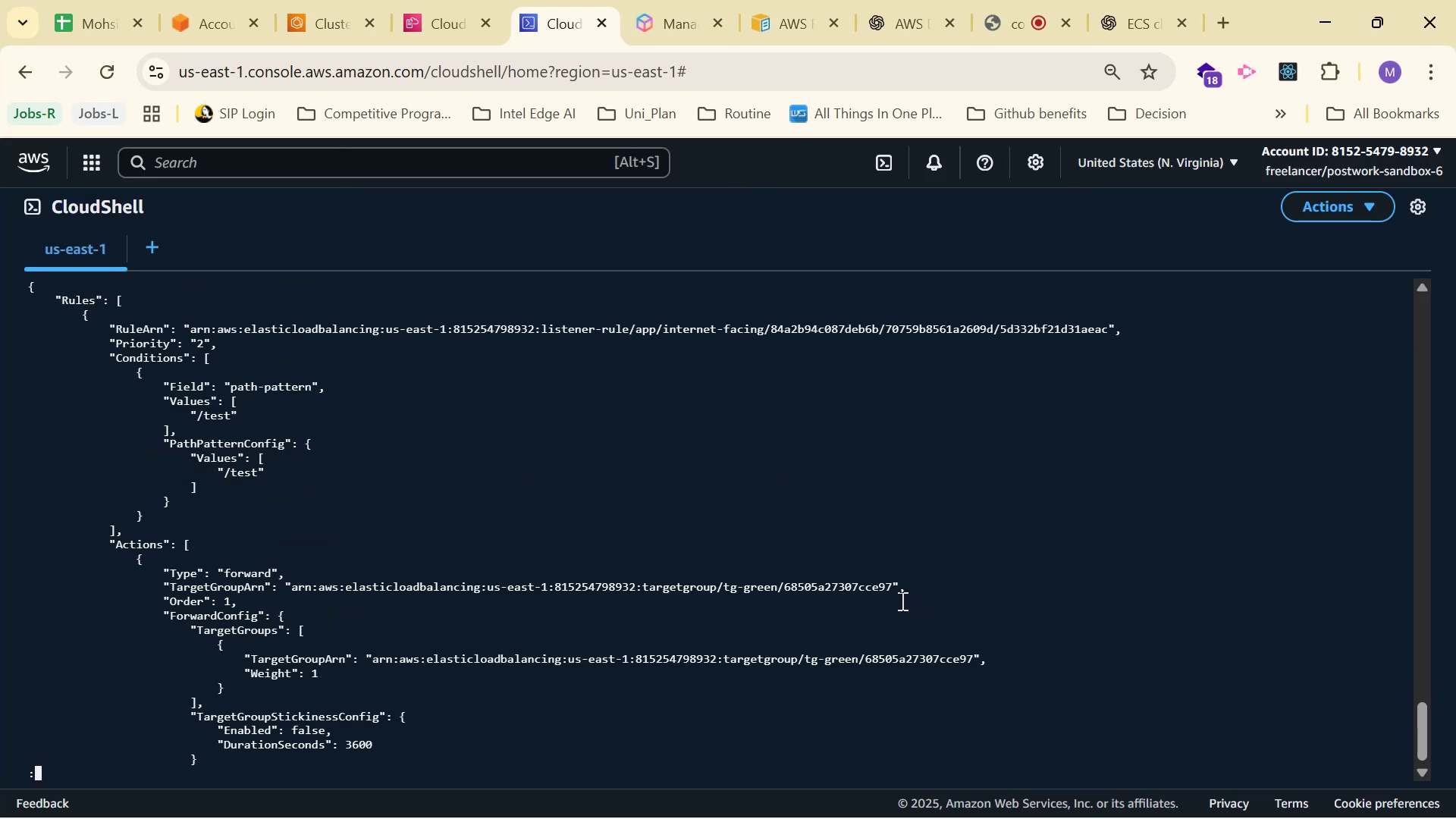 
scroll: coordinate [852, 578], scroll_direction: down, amount: 8.0
 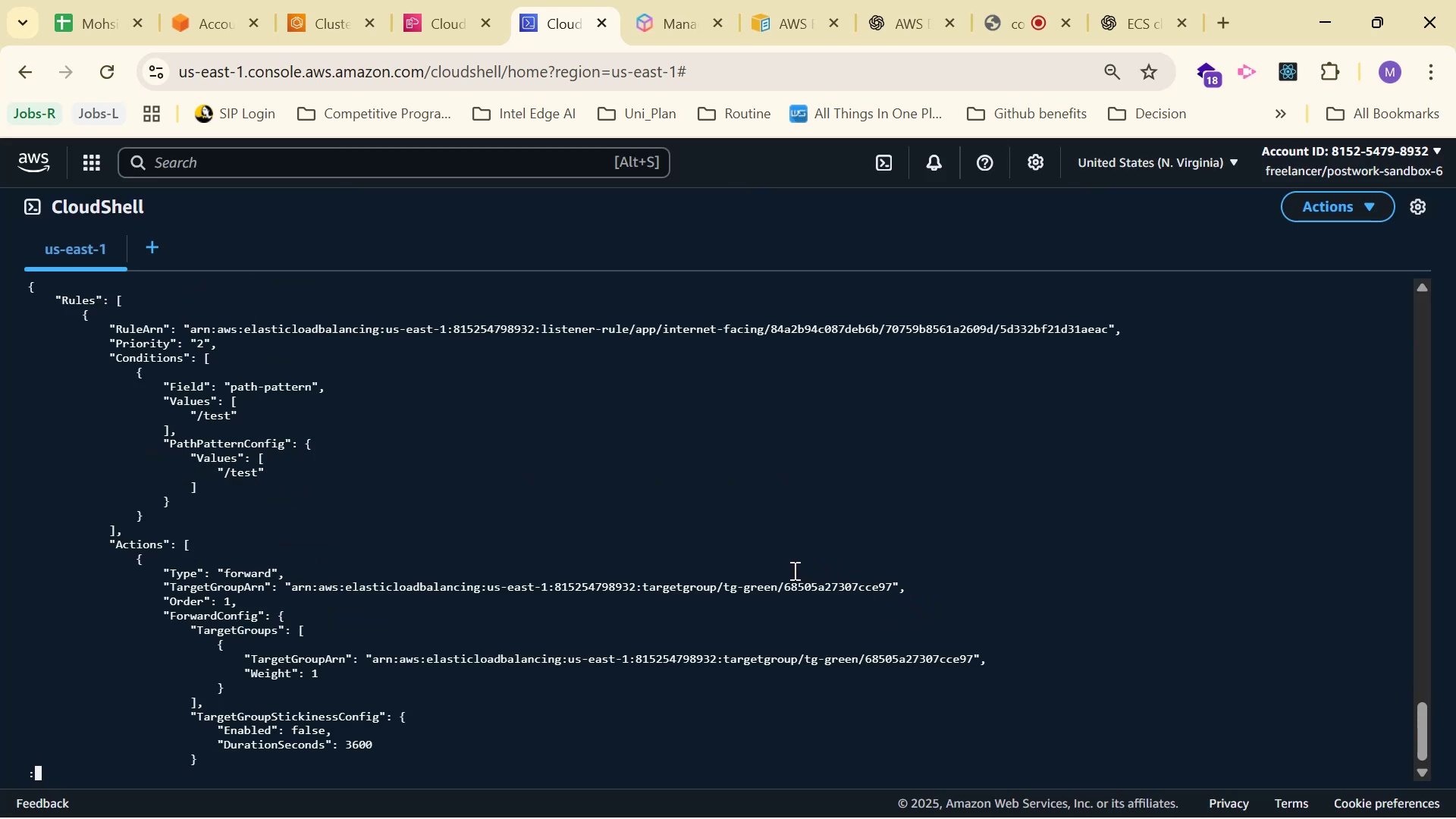 
hold_key(key=ArrowDown, duration=1.51)
 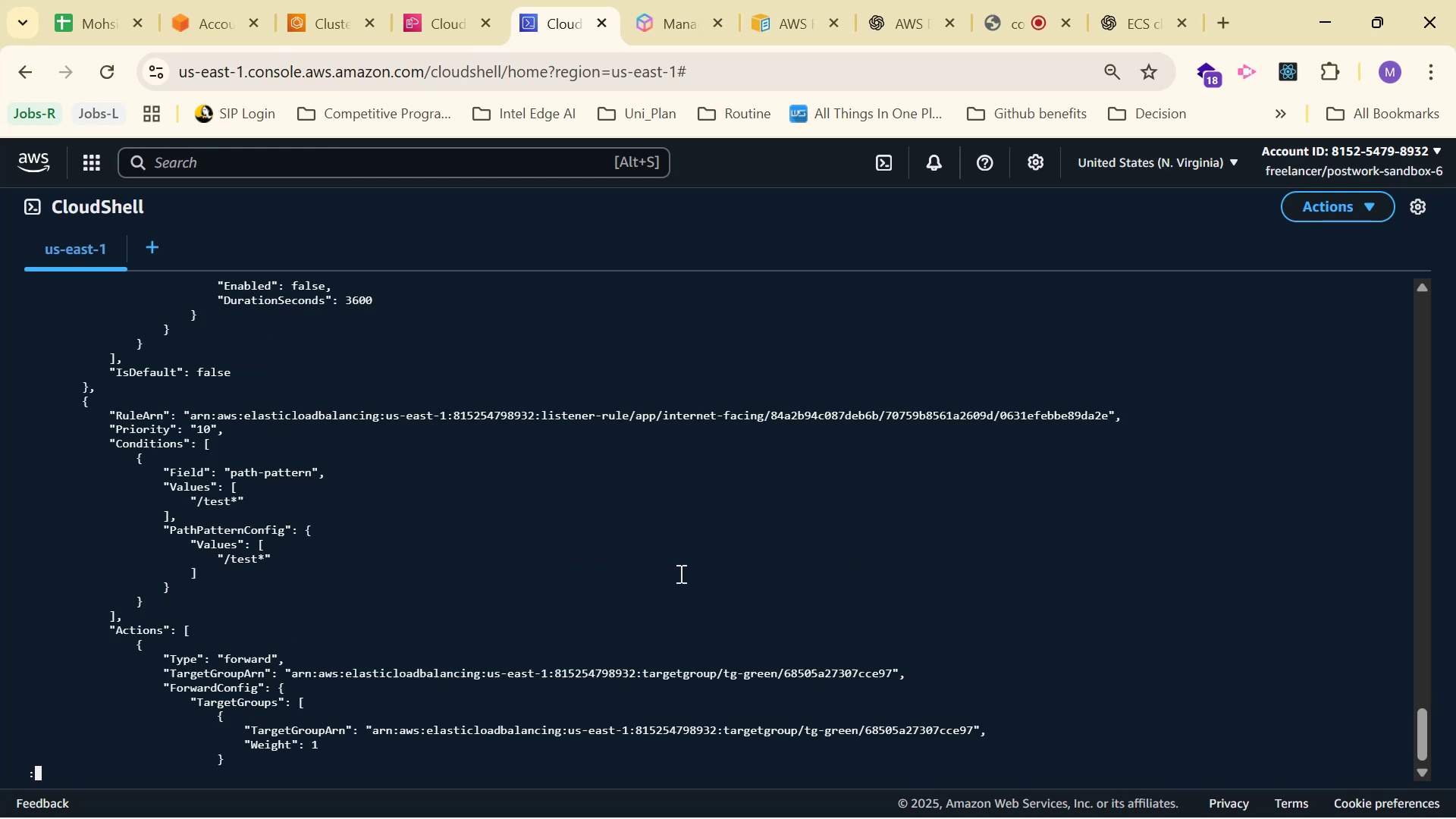 
hold_key(key=ArrowDown, duration=1.52)
 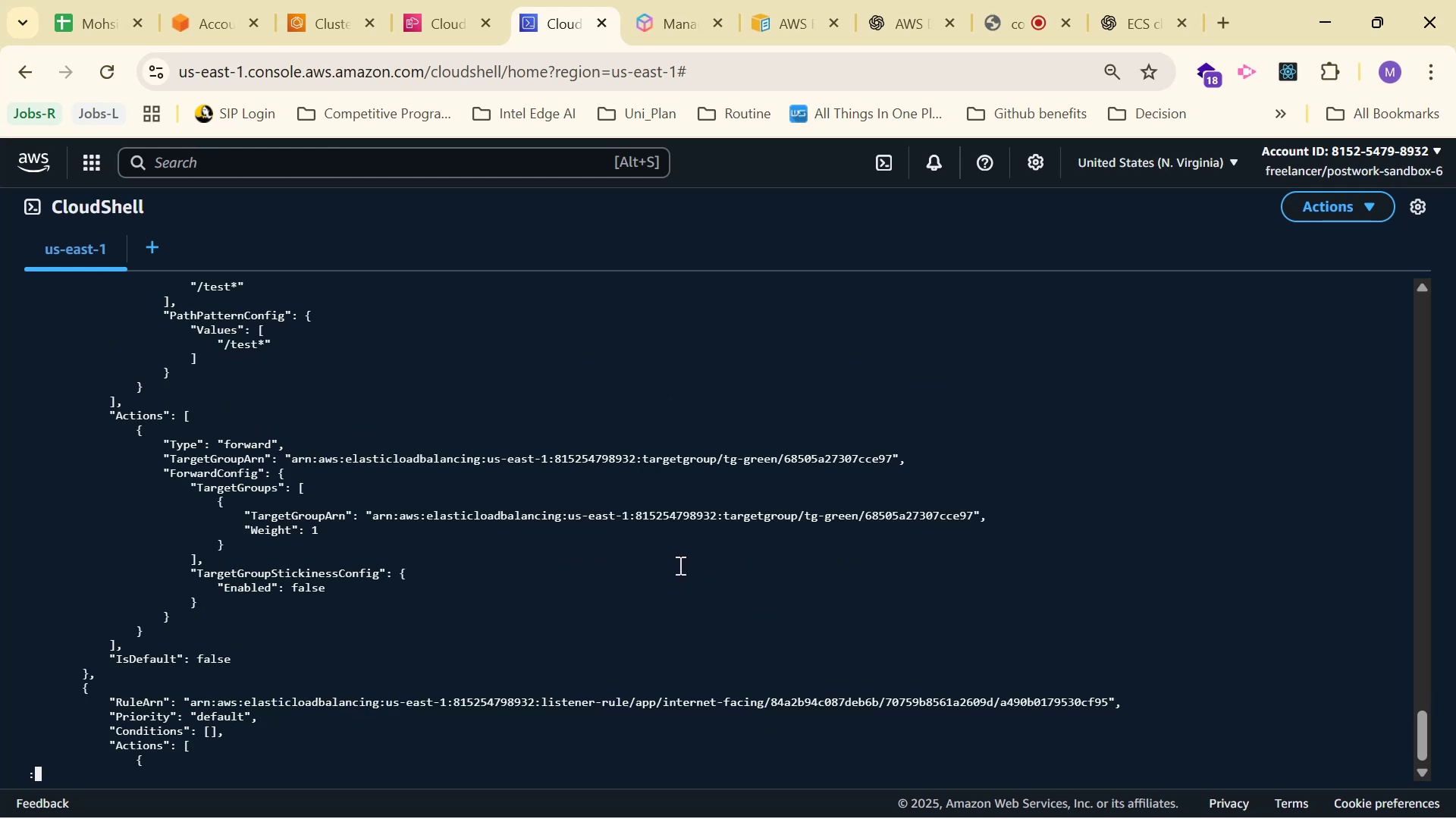 
hold_key(key=ArrowDown, duration=1.52)
 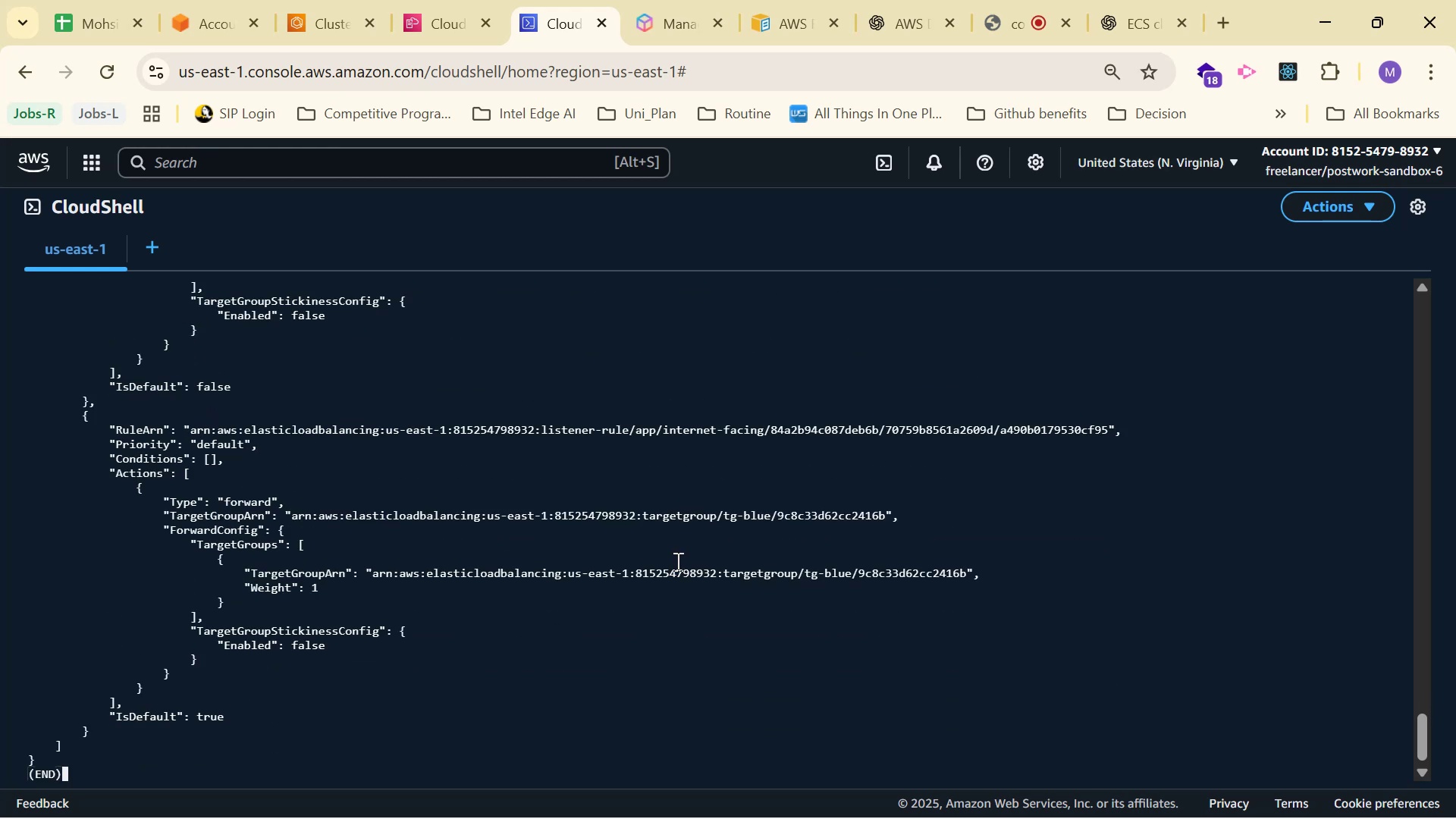 
hold_key(key=ArrowDown, duration=0.37)
 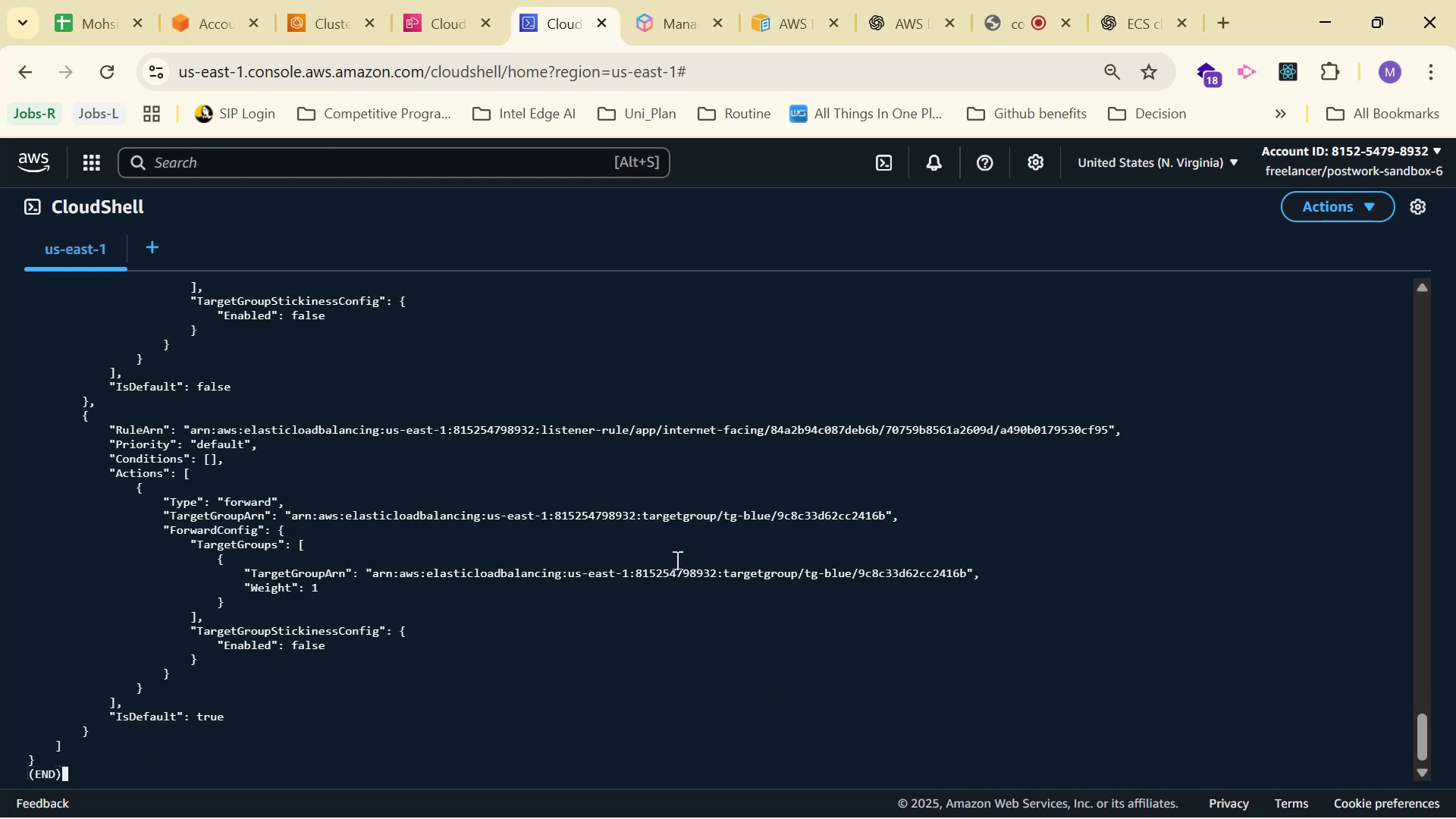 
key(Shift+ShiftLeft)
 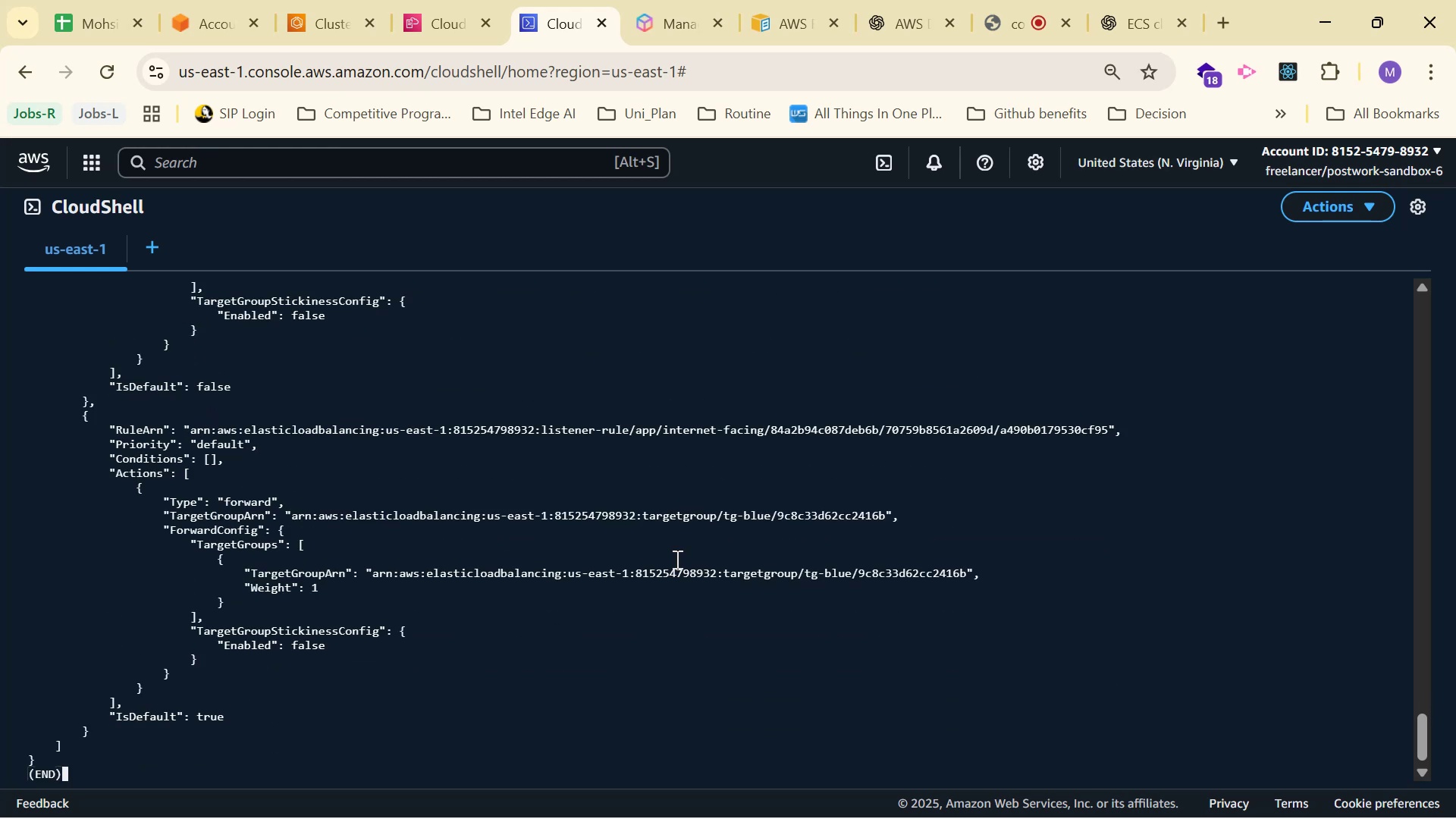 
key(Control+C)
 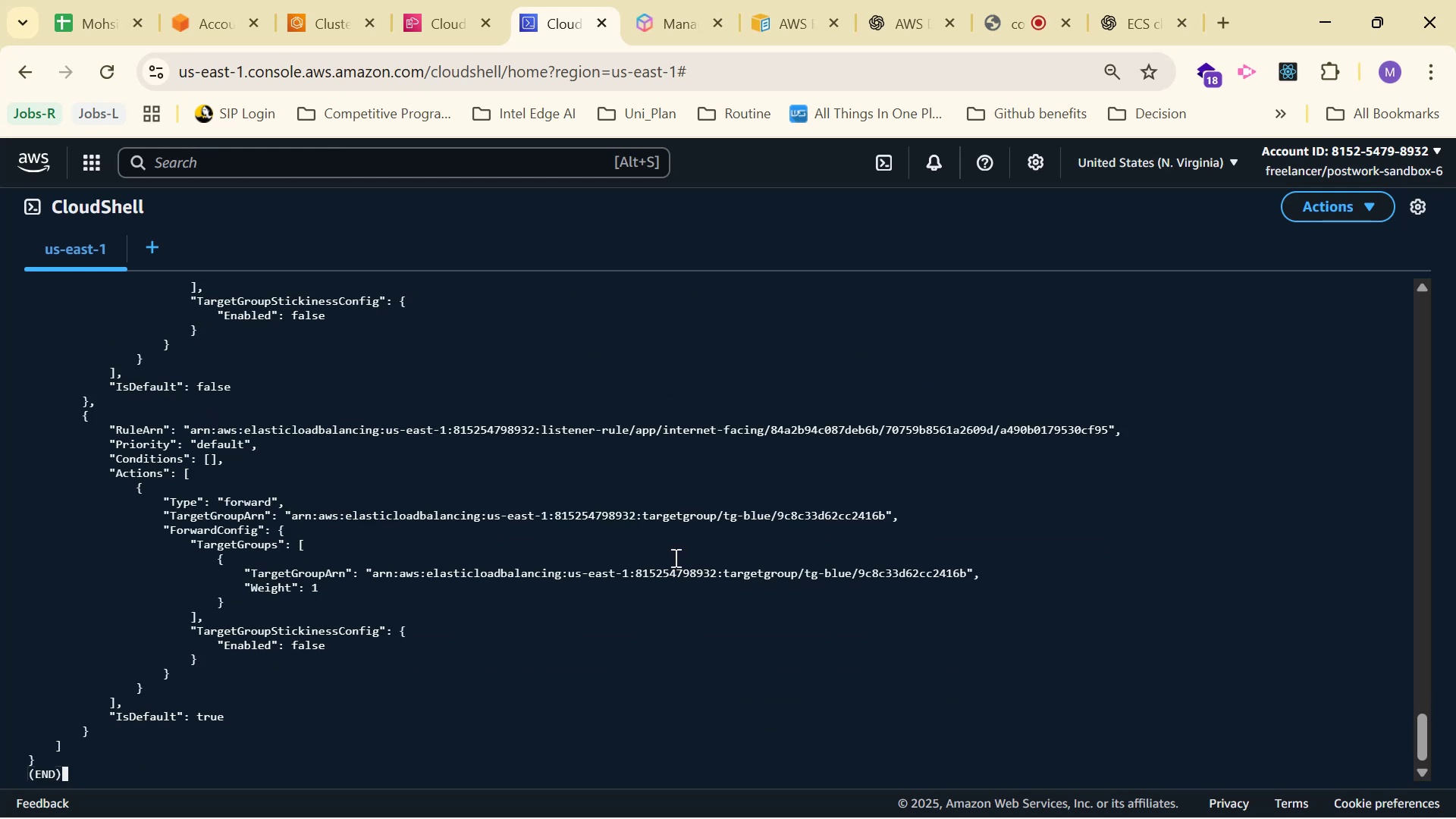 
key(Control+C)
 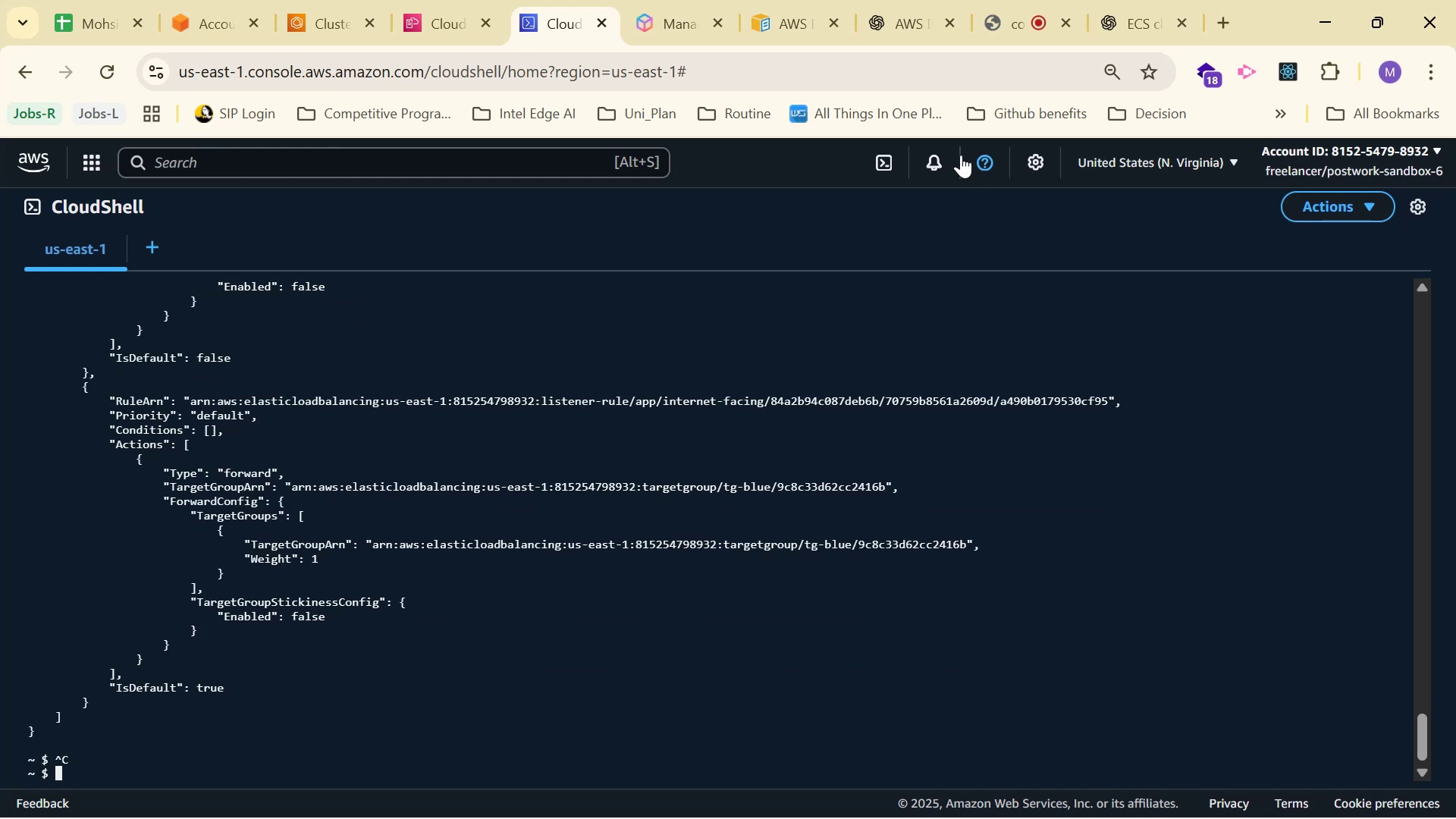 
left_click([922, 36])
 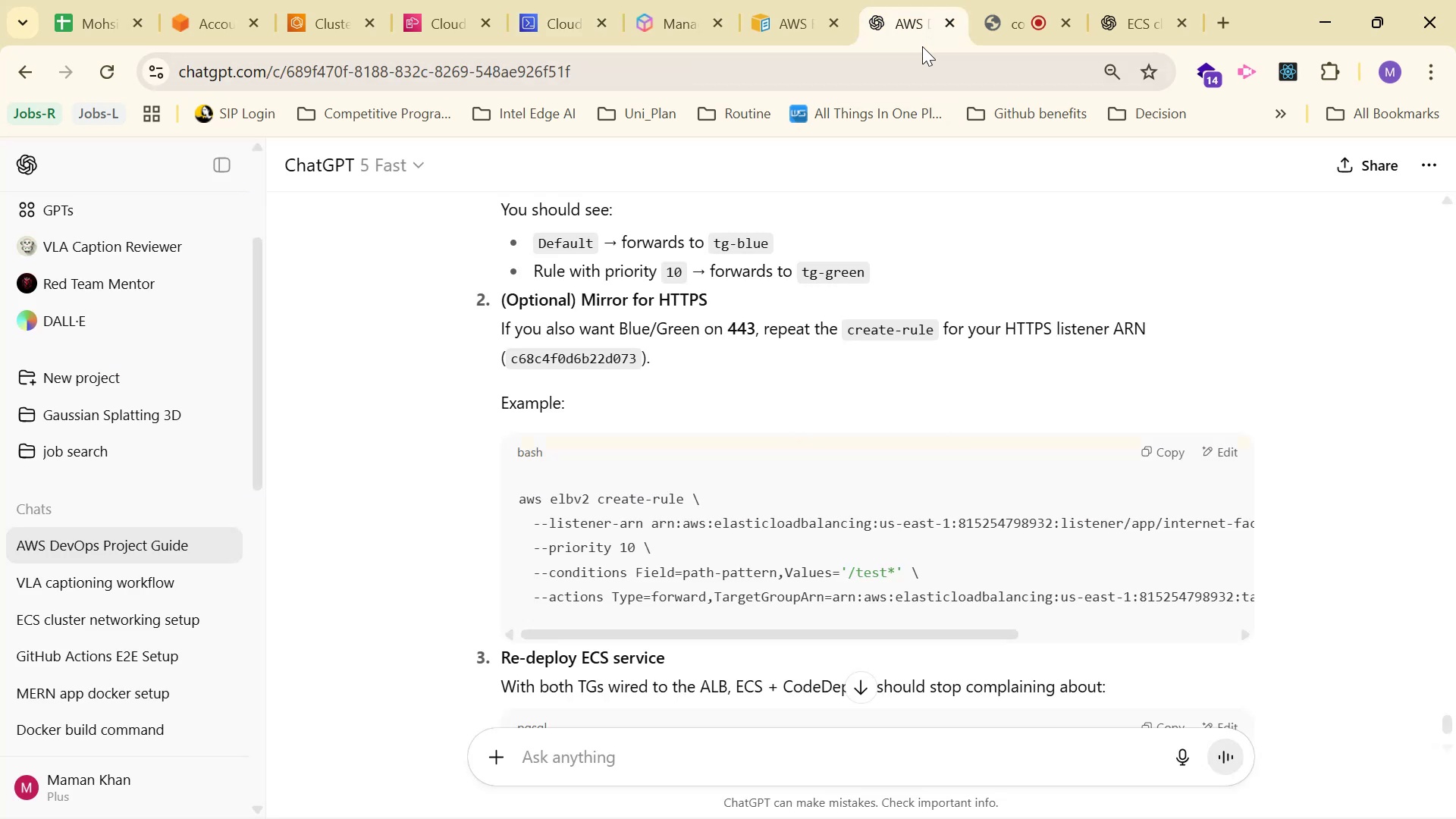 
scroll: coordinate [936, 437], scroll_direction: down, amount: 3.0
 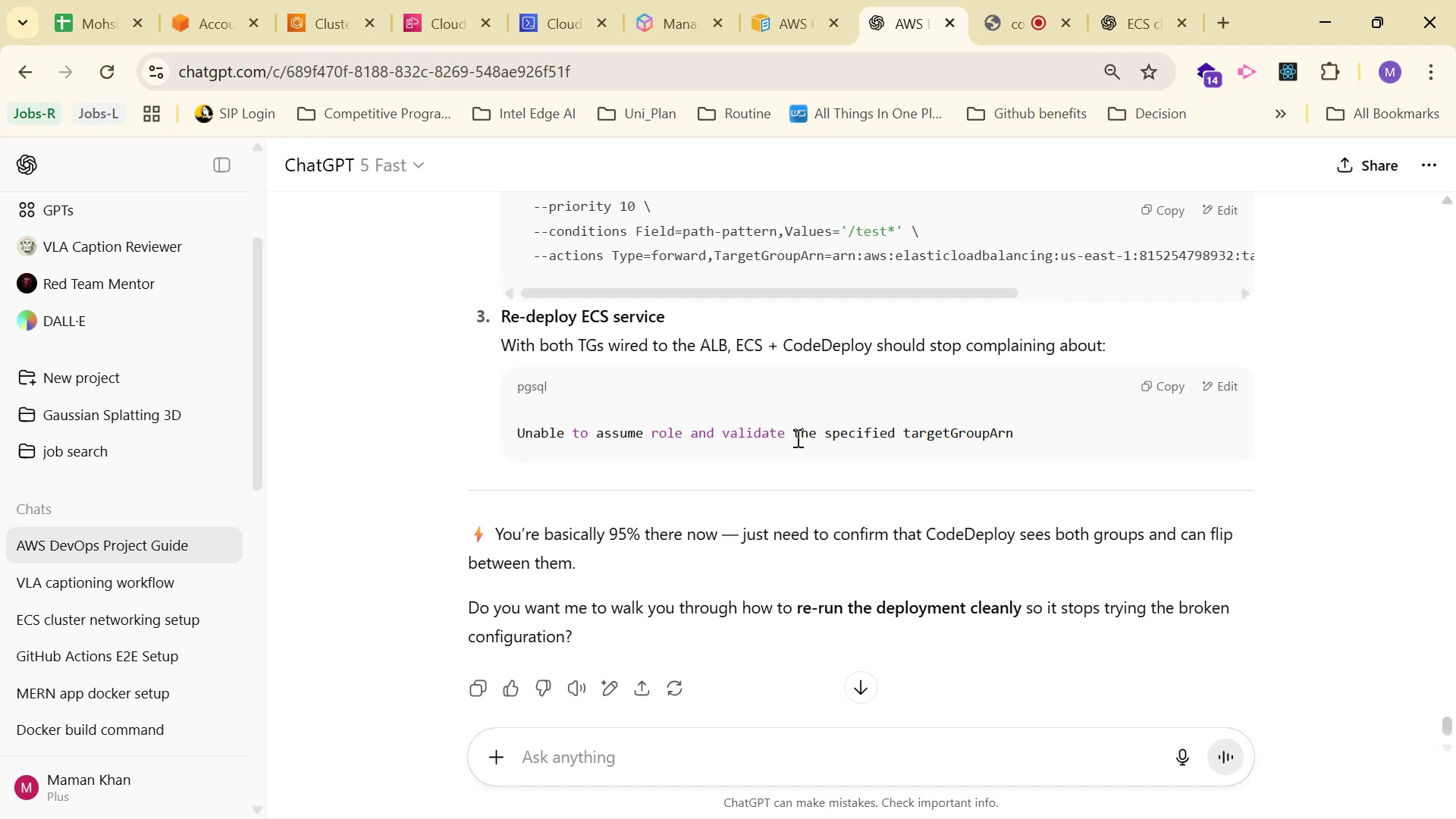 
left_click([430, 24])
 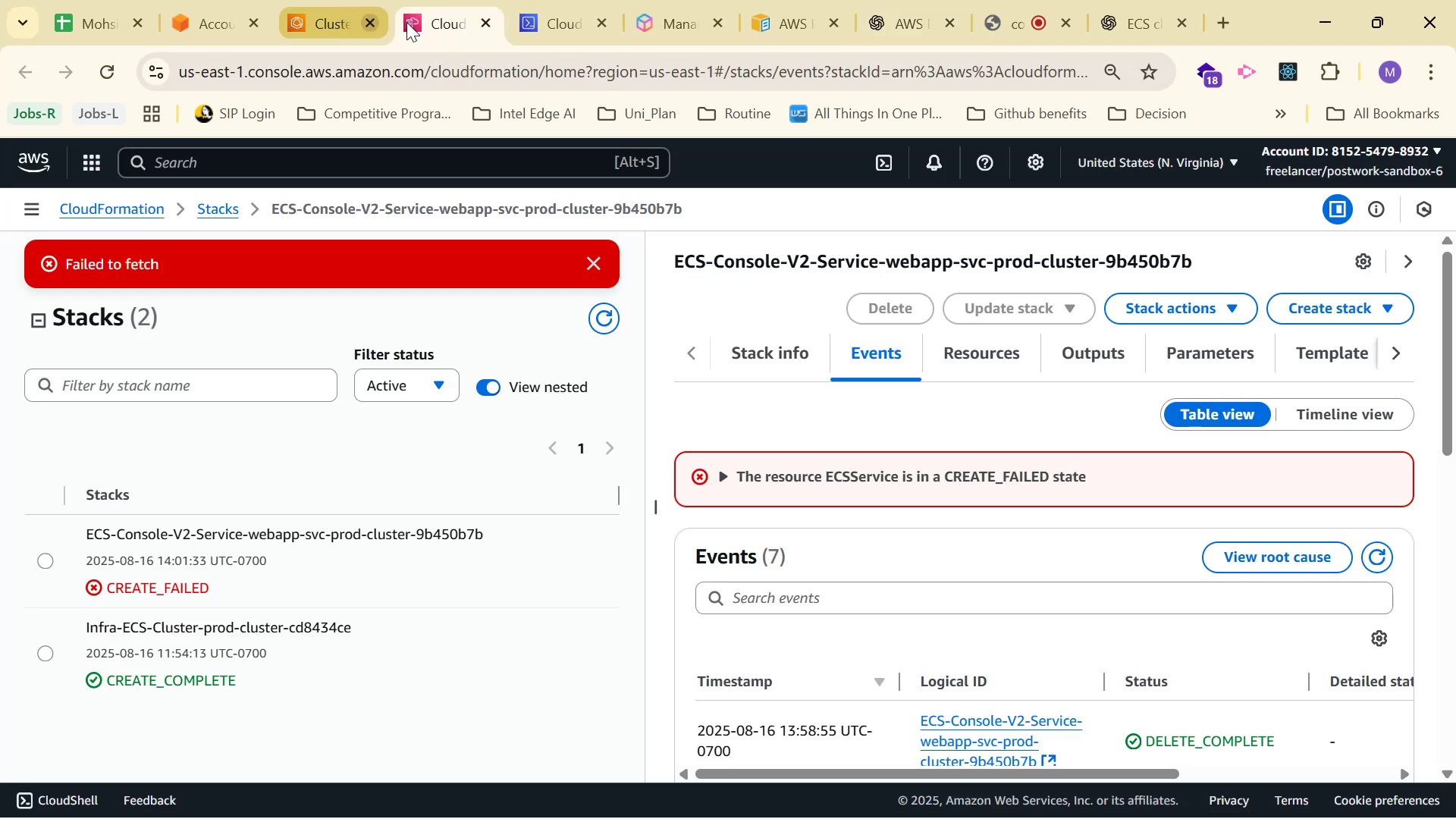 
left_click([485, 17])
 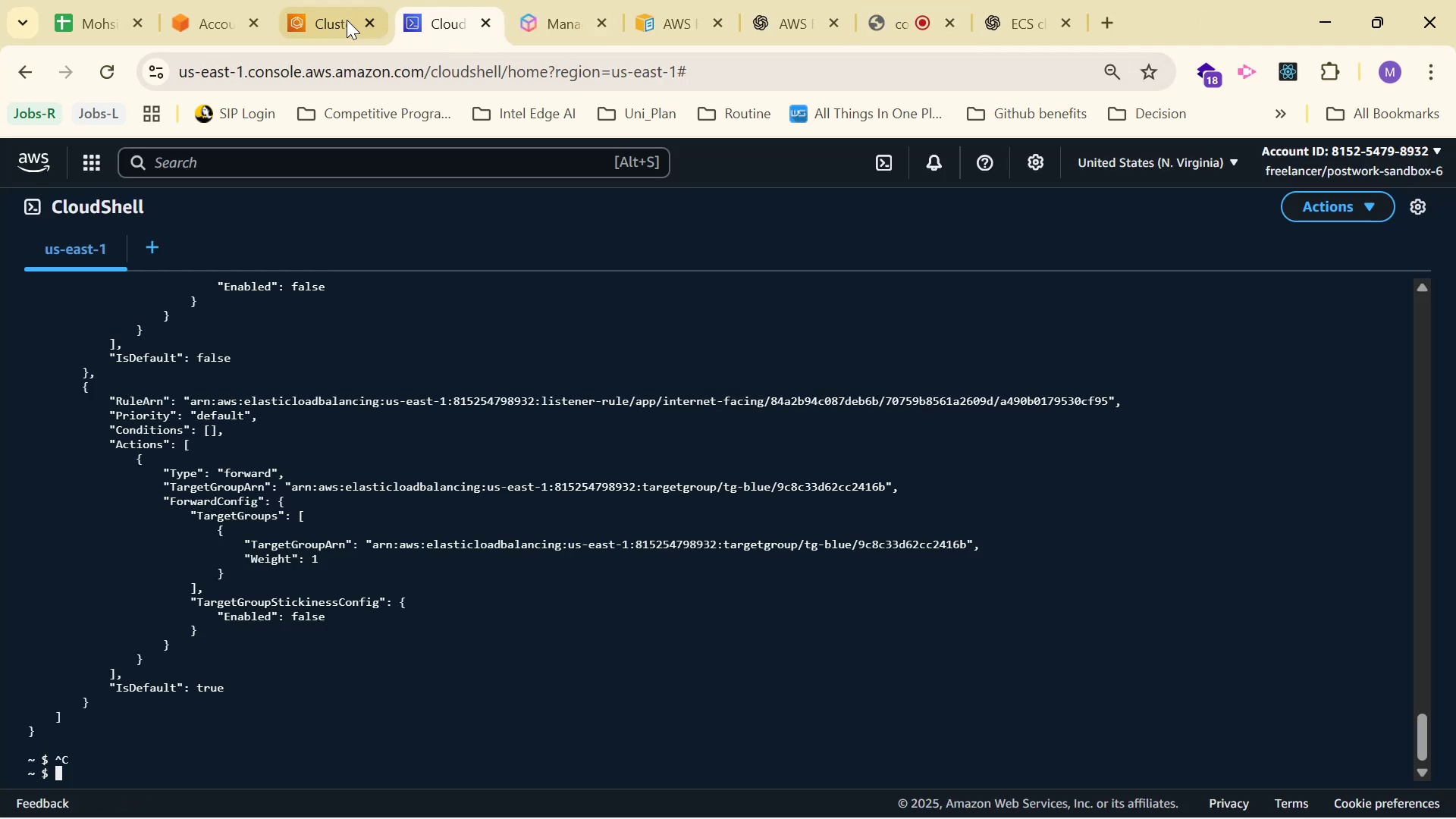 
left_click([321, 17])
 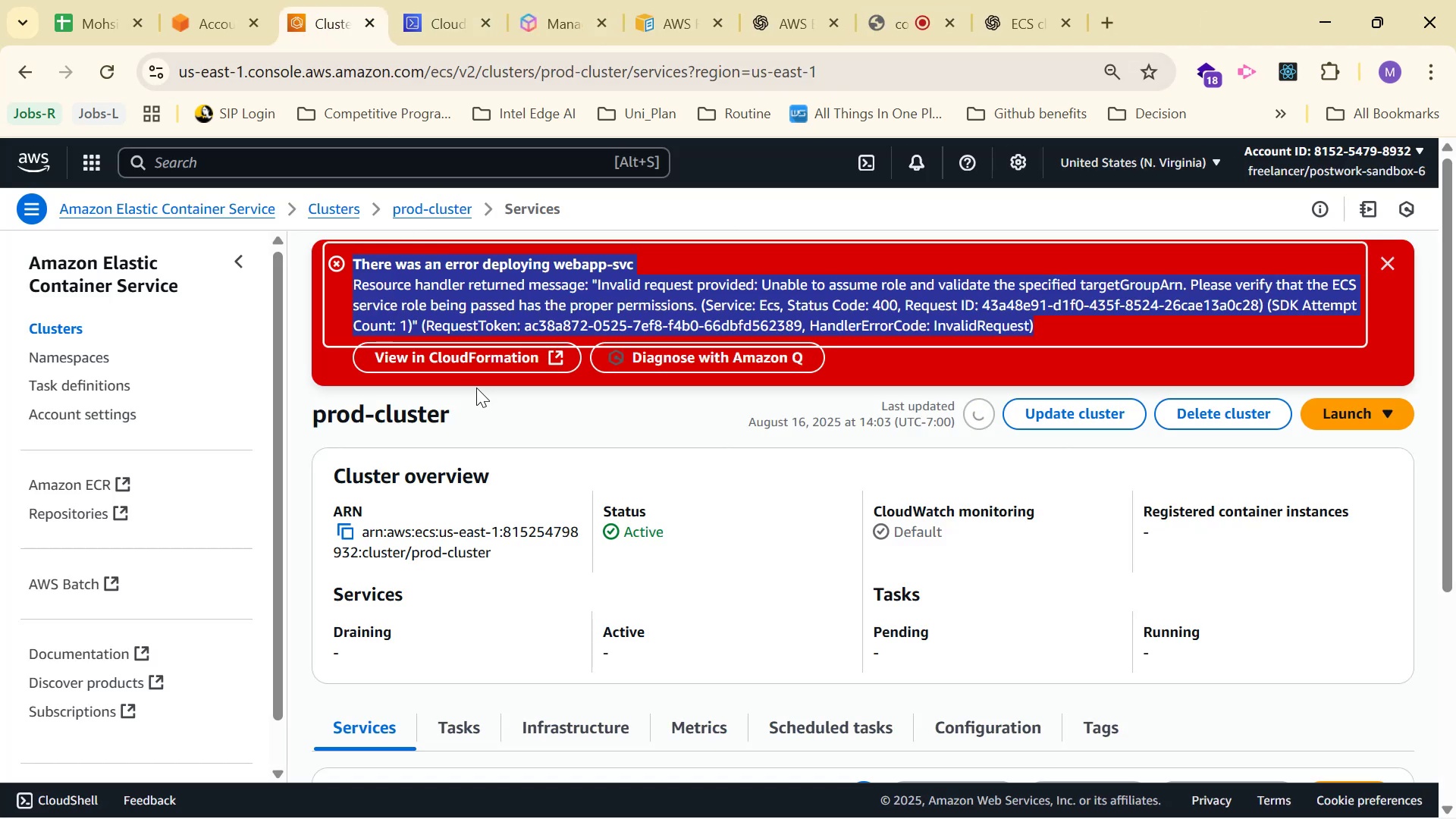 
left_click([494, 362])
 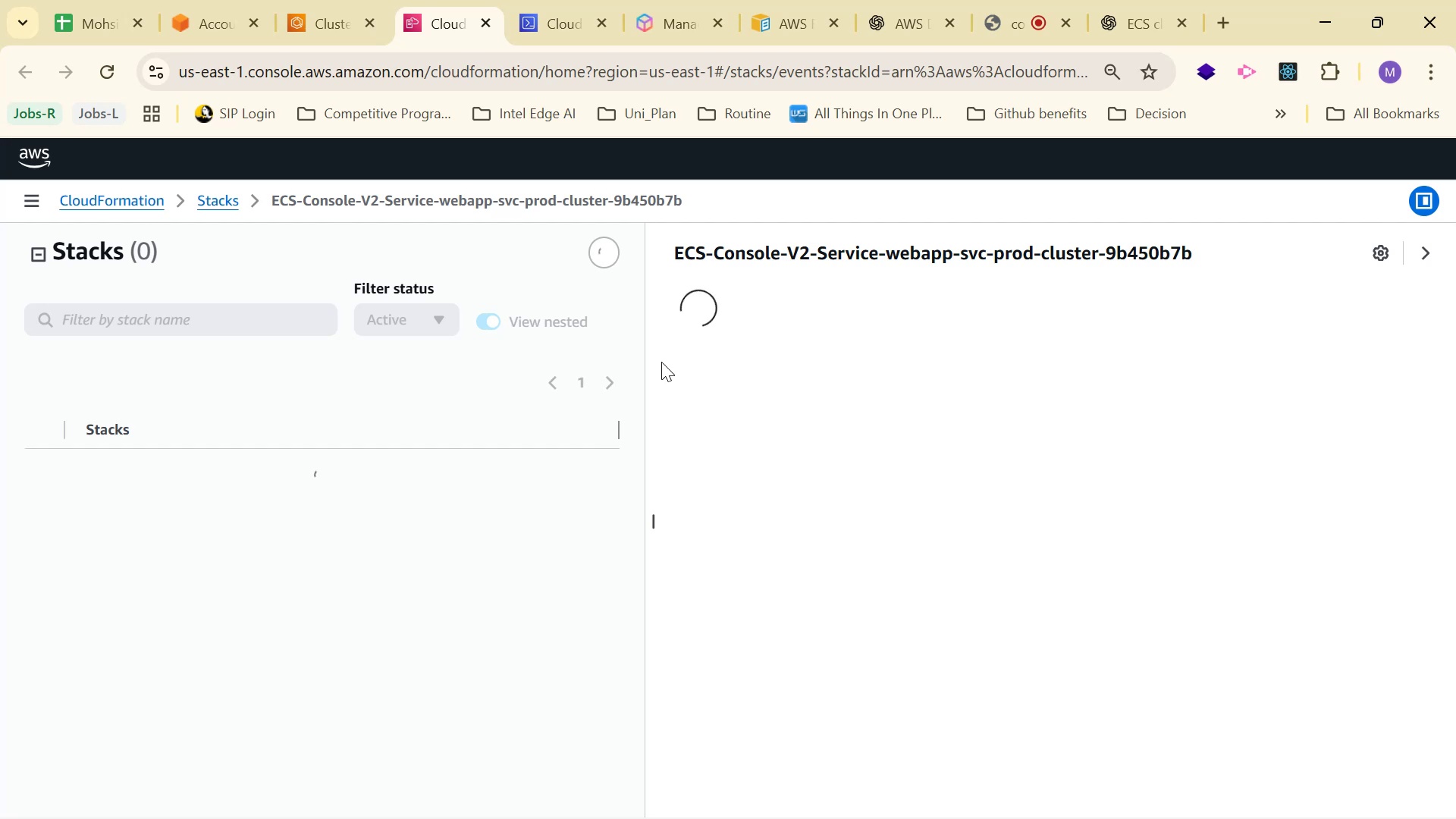 
wait(7.07)
 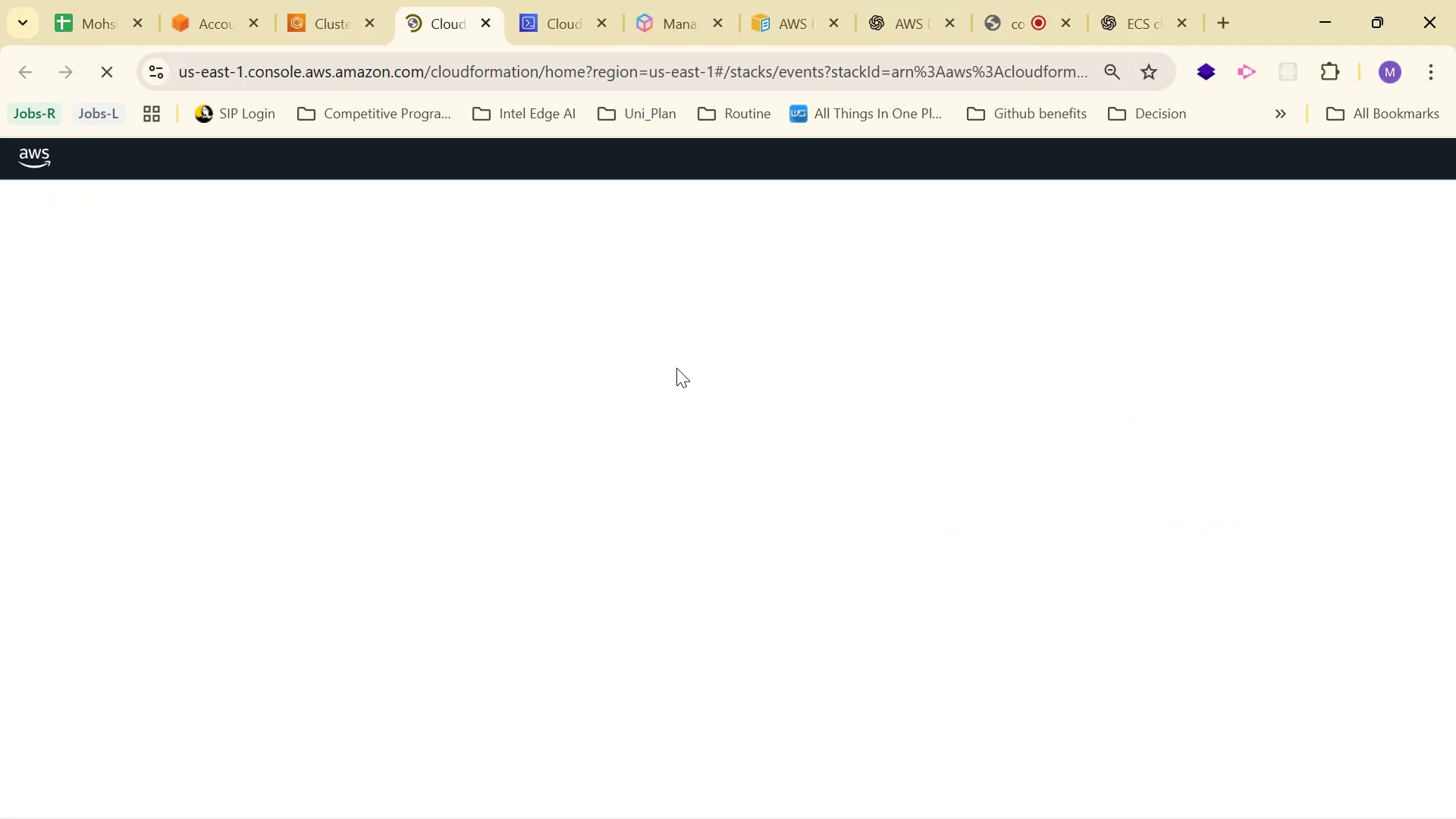 
mouse_move([827, 466])
 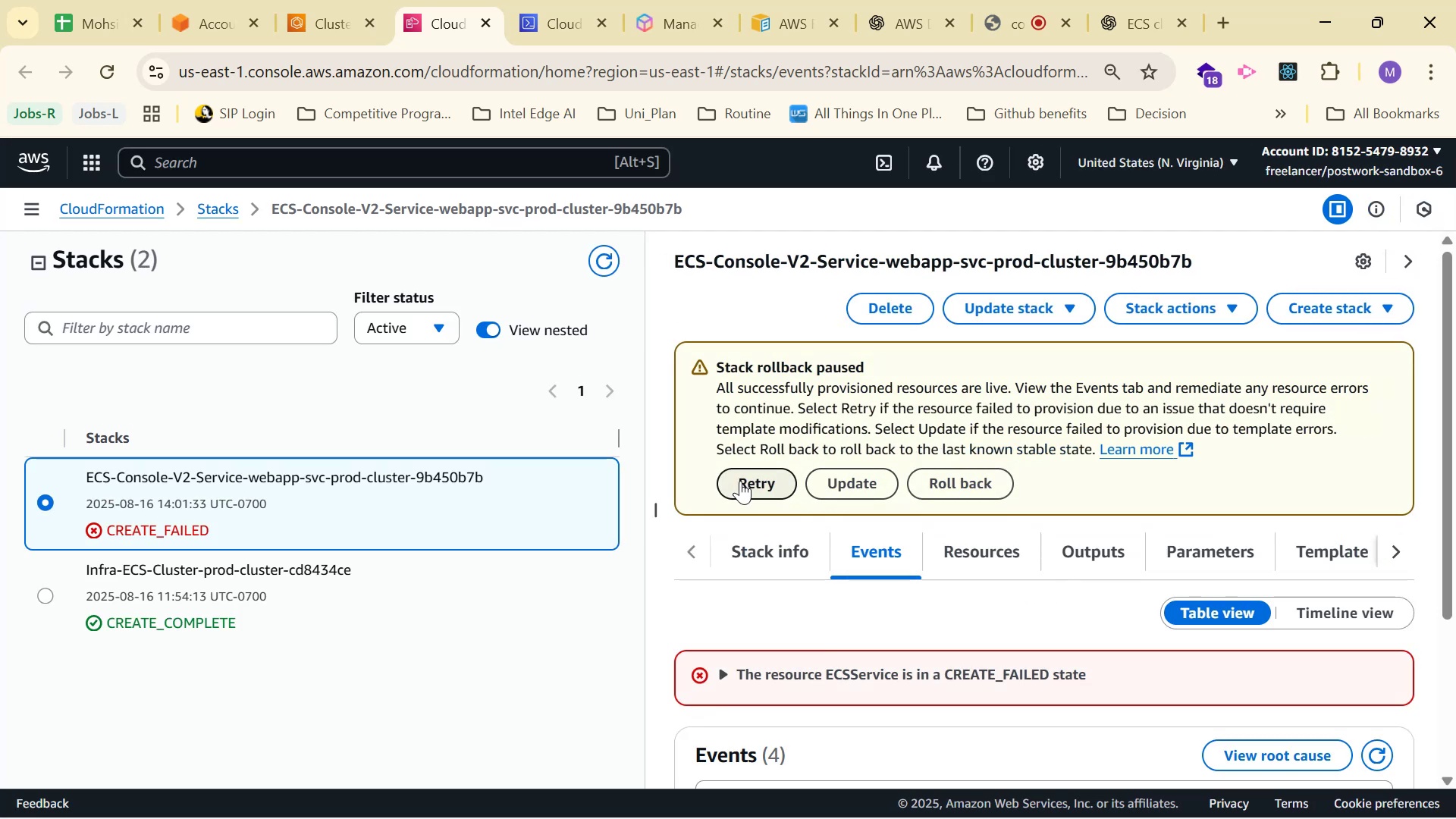 
left_click([740, 480])
 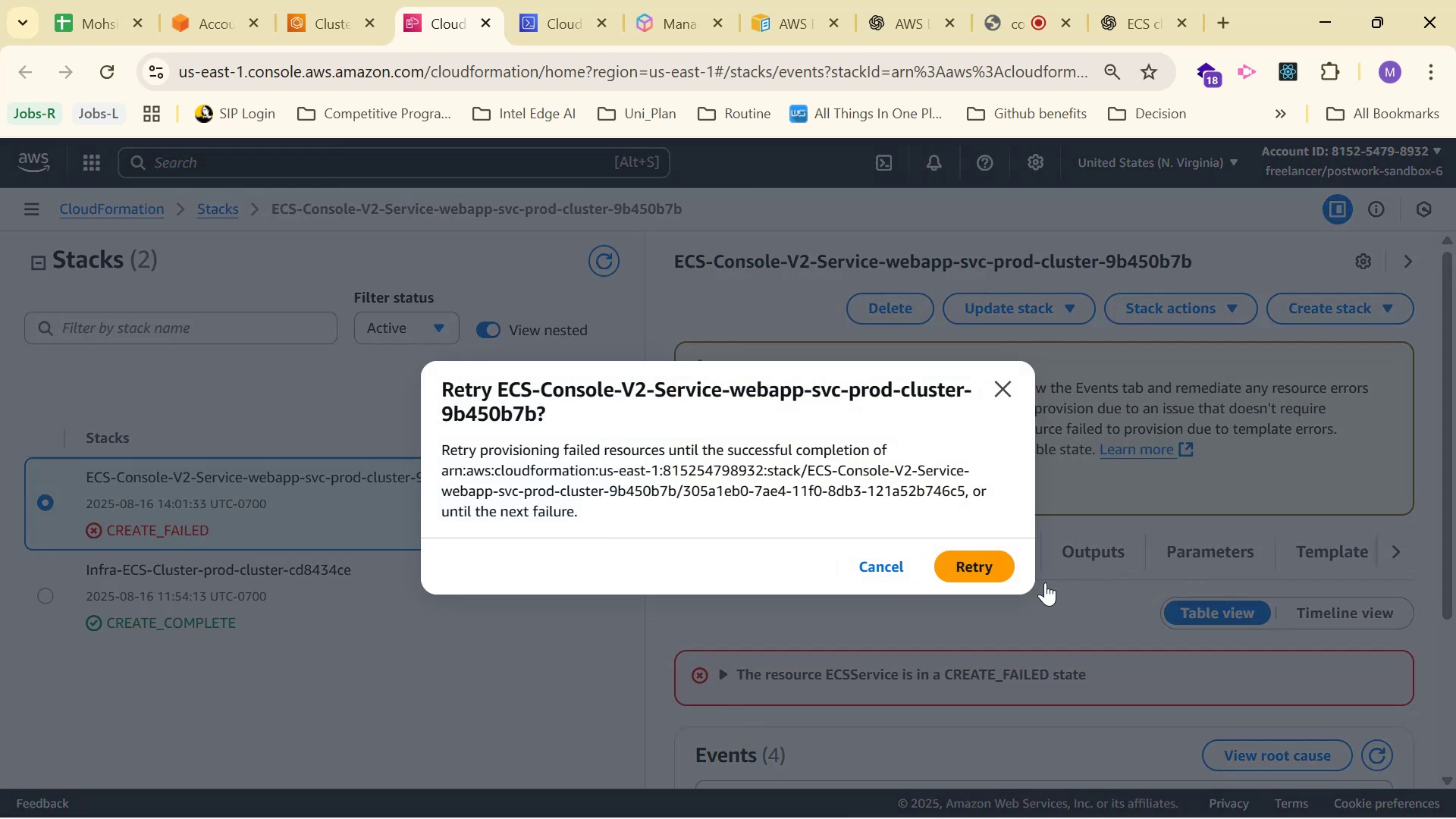 
left_click([978, 566])
 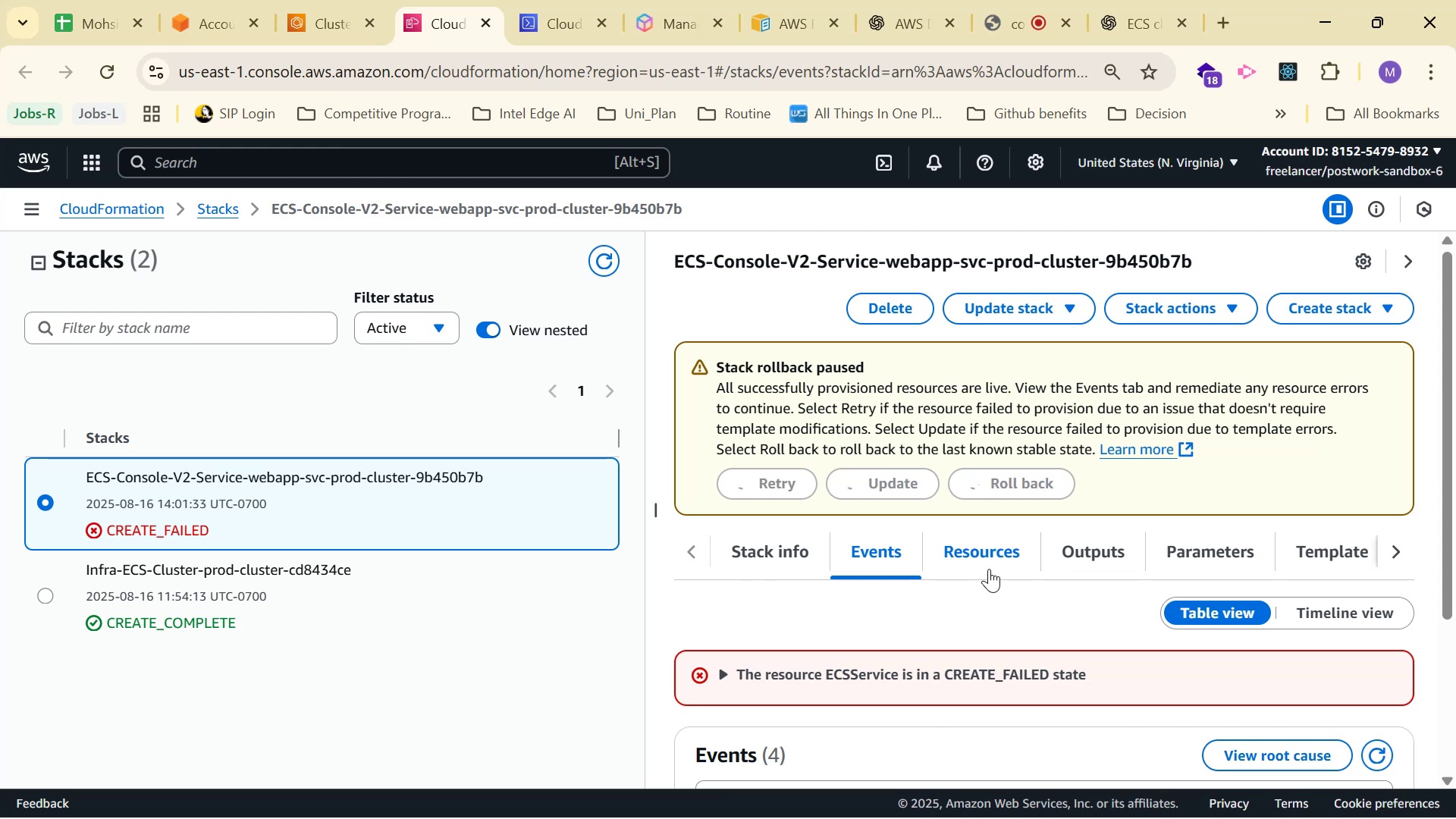 
wait(5.42)
 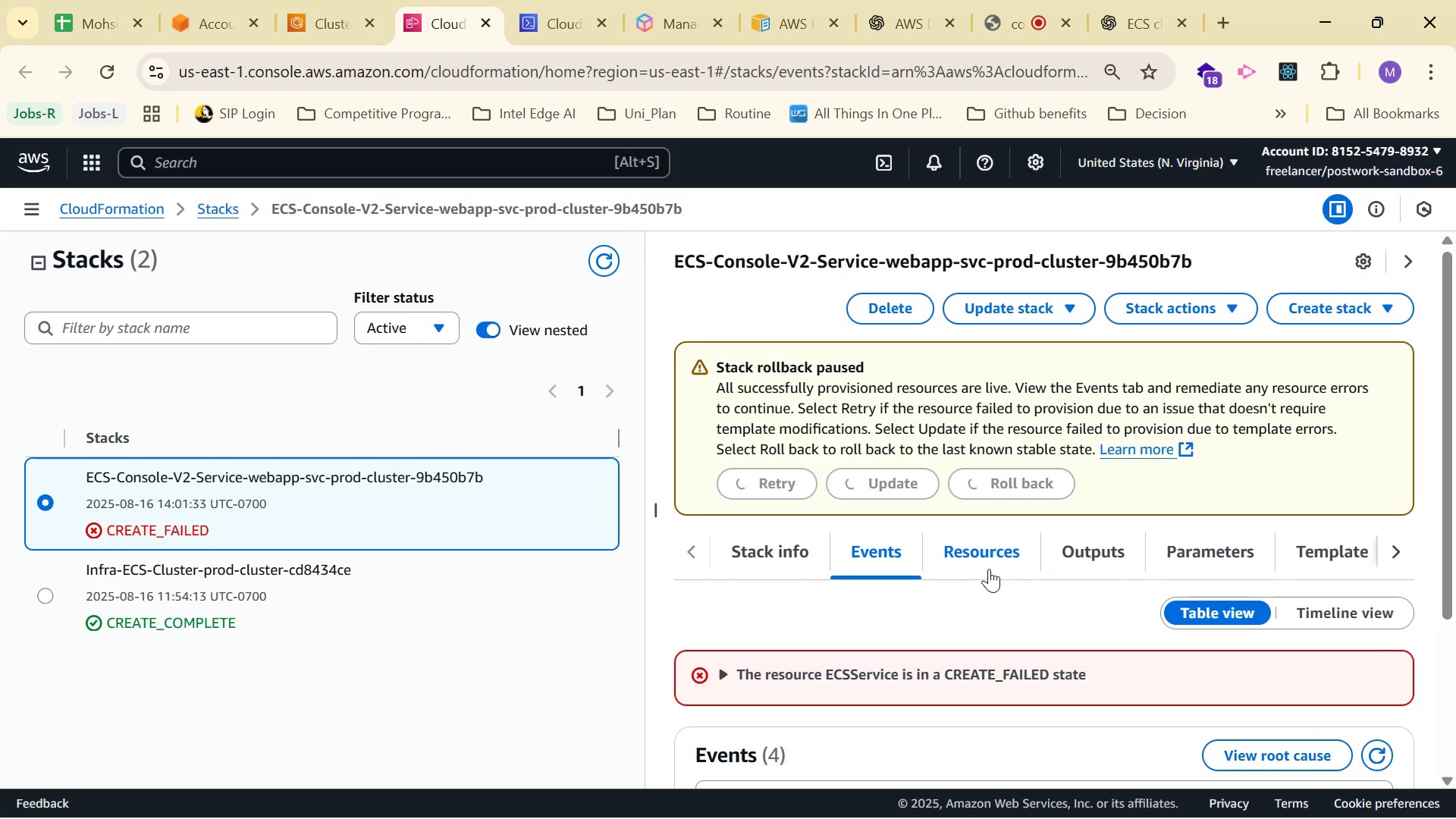 
left_click([996, 9])
 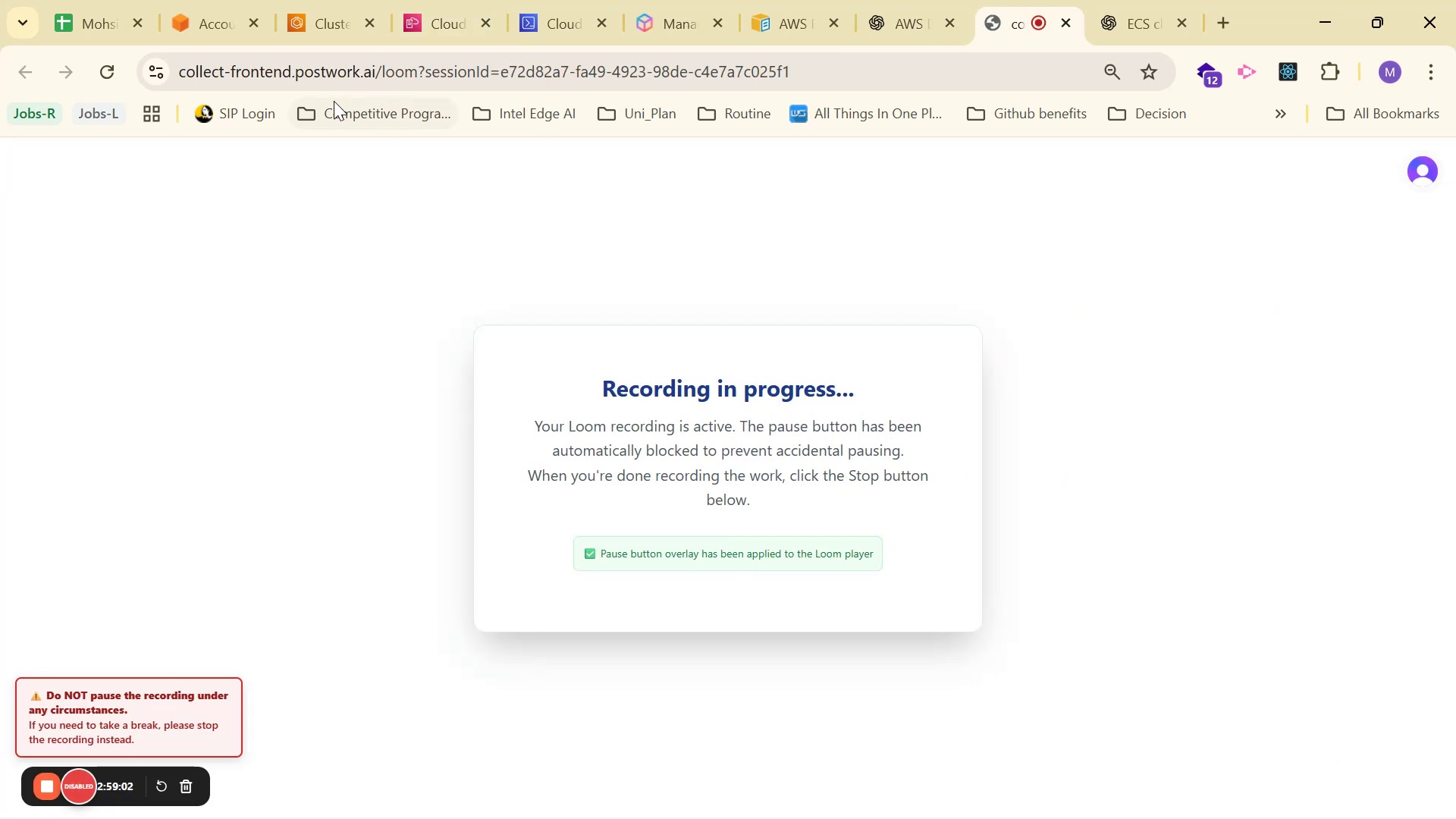 
left_click([335, 3])
 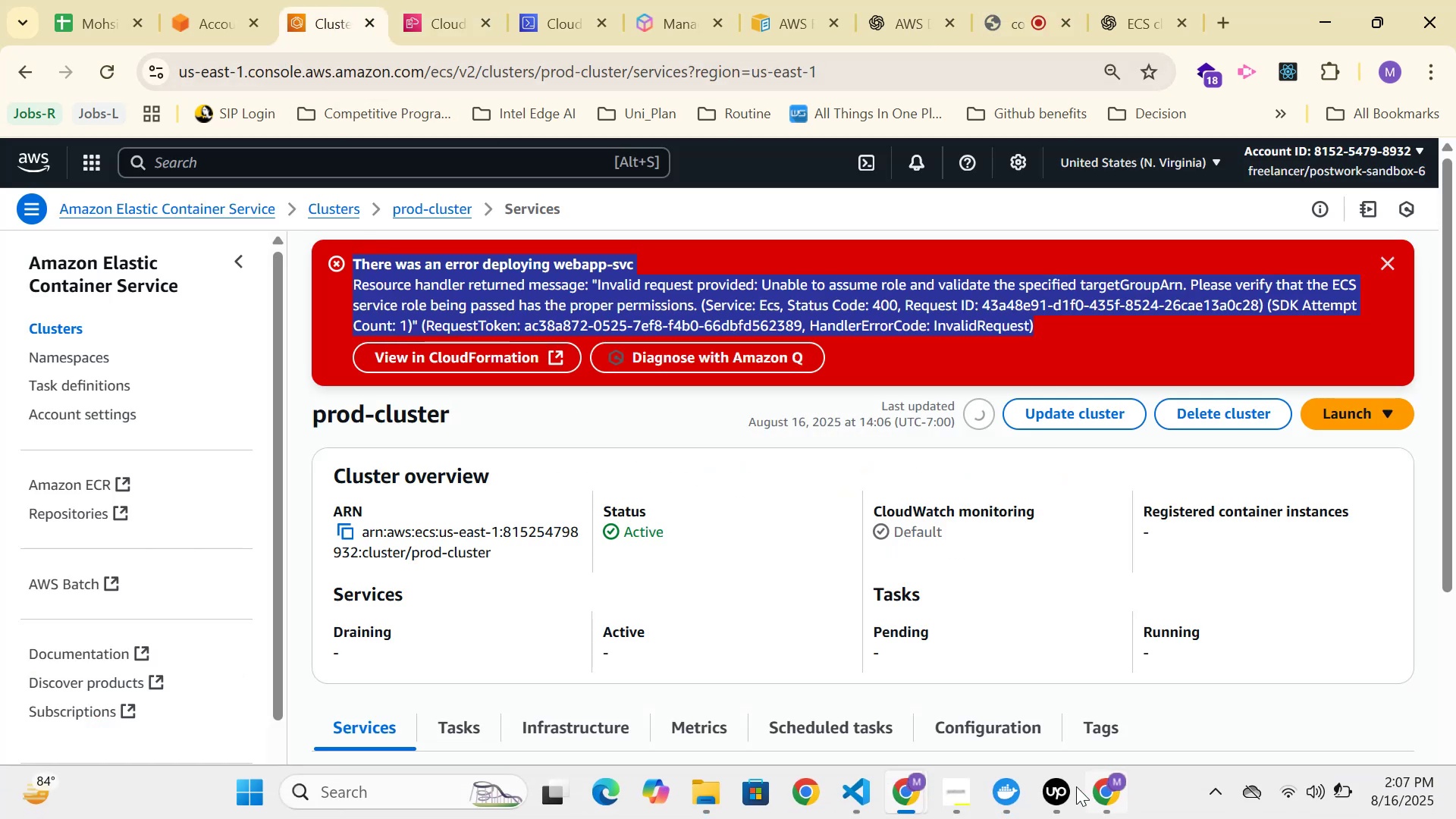 
mouse_move([1095, 789])
 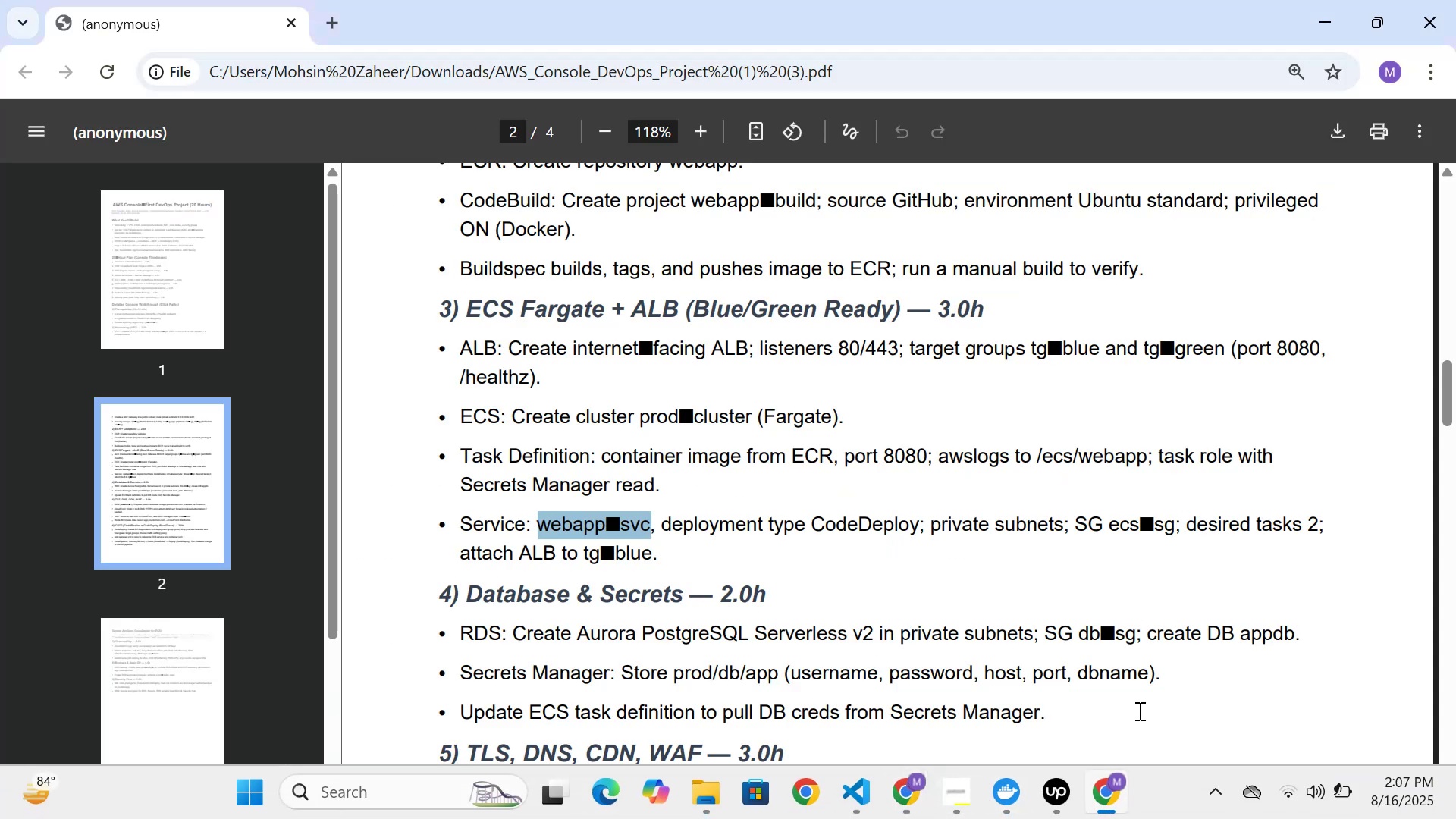 
scroll: coordinate [1188, 638], scroll_direction: up, amount: 7.0
 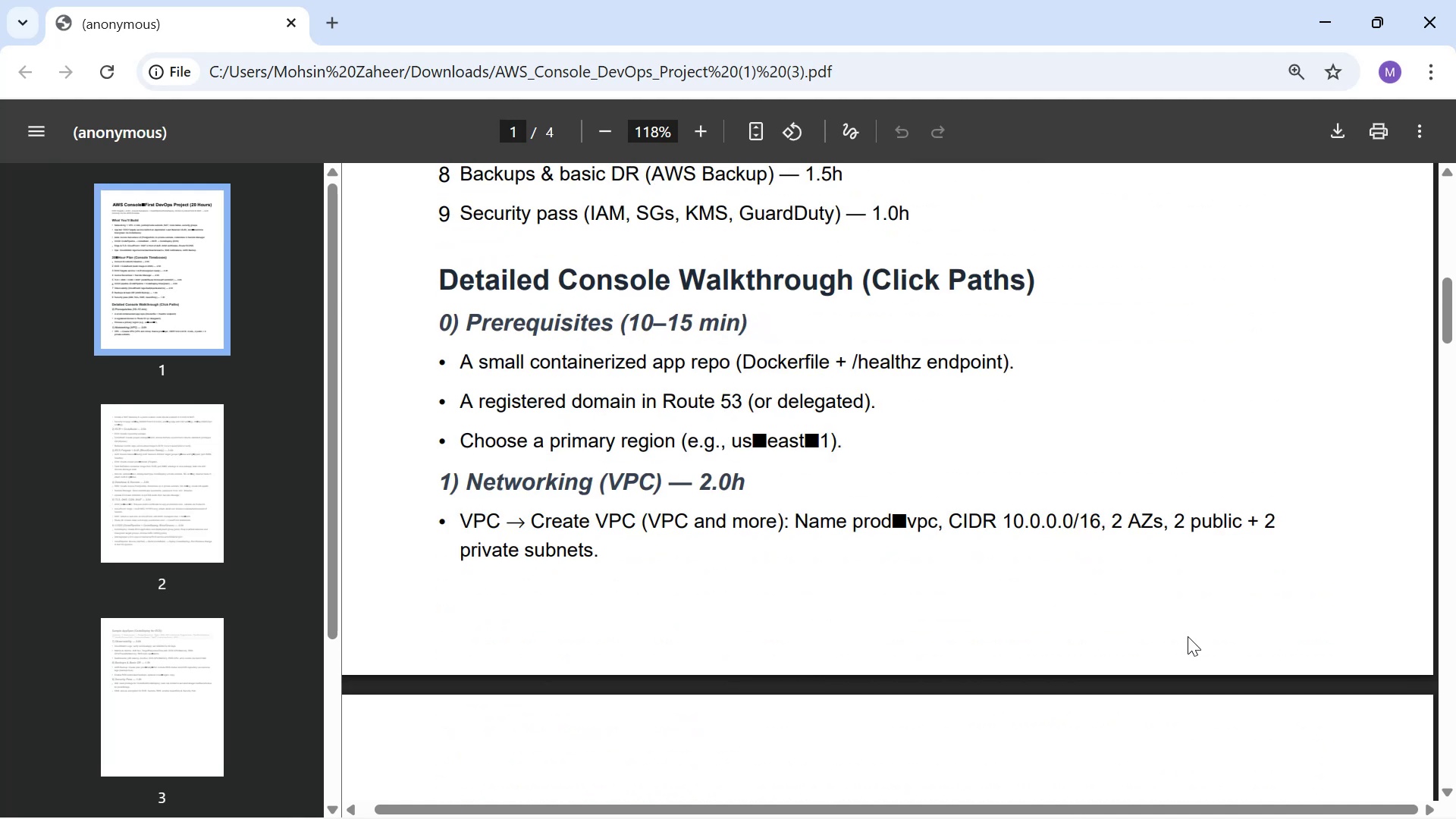 
scroll: coordinate [1143, 604], scroll_direction: down, amount: 19.0
 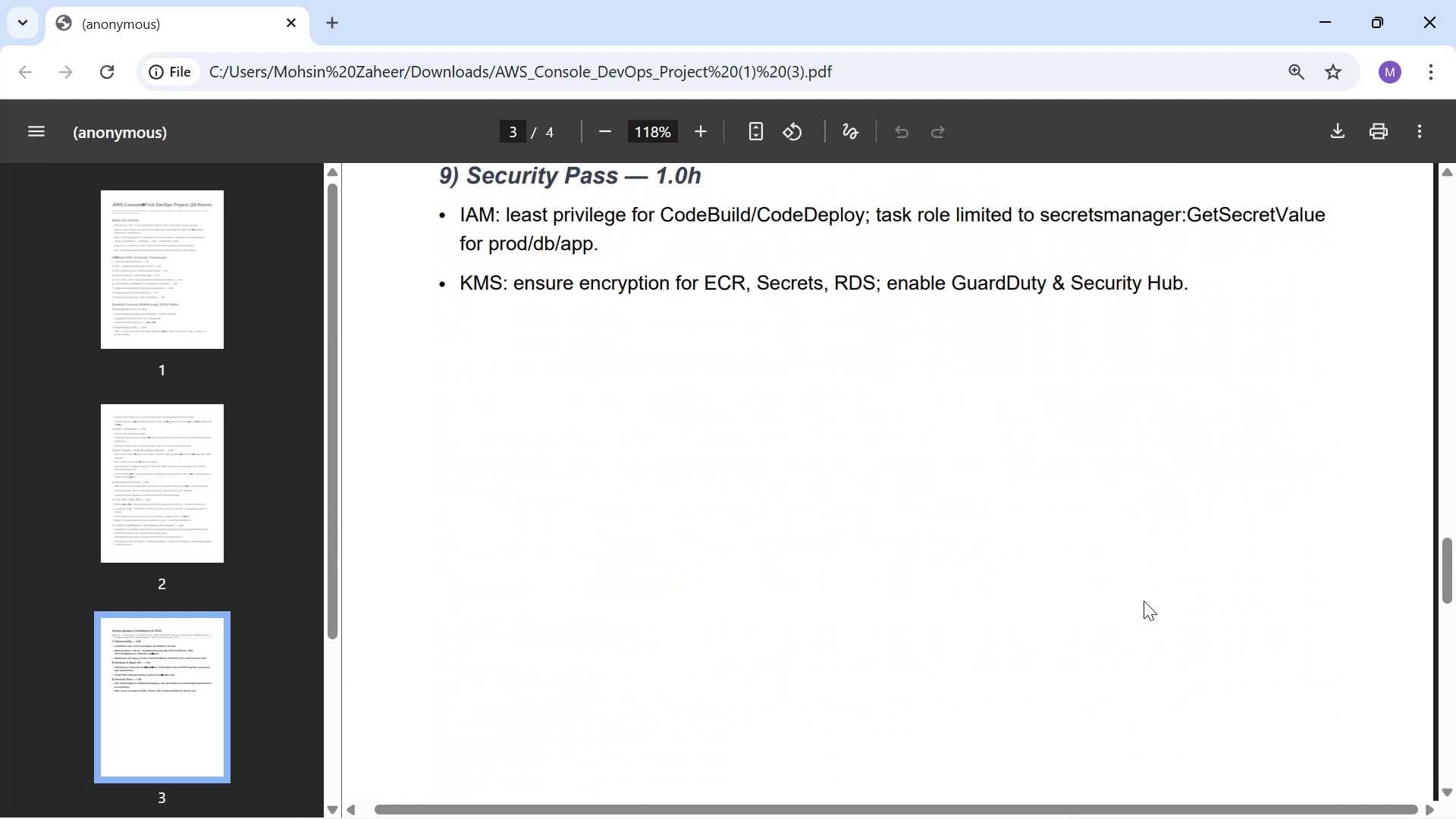 
scroll: coordinate [1133, 602], scroll_direction: up, amount: 15.0
 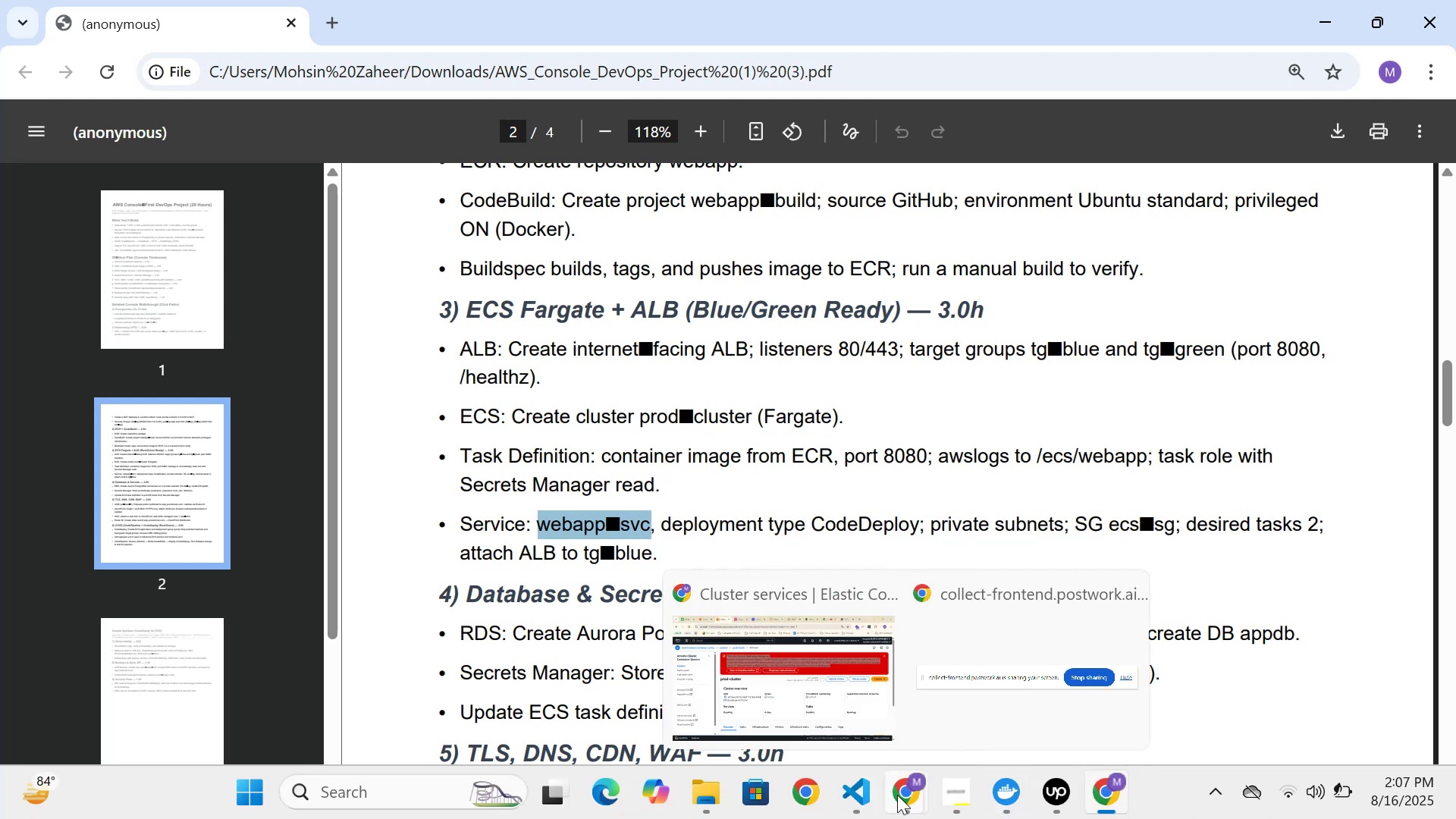 
left_click([897, 795])
 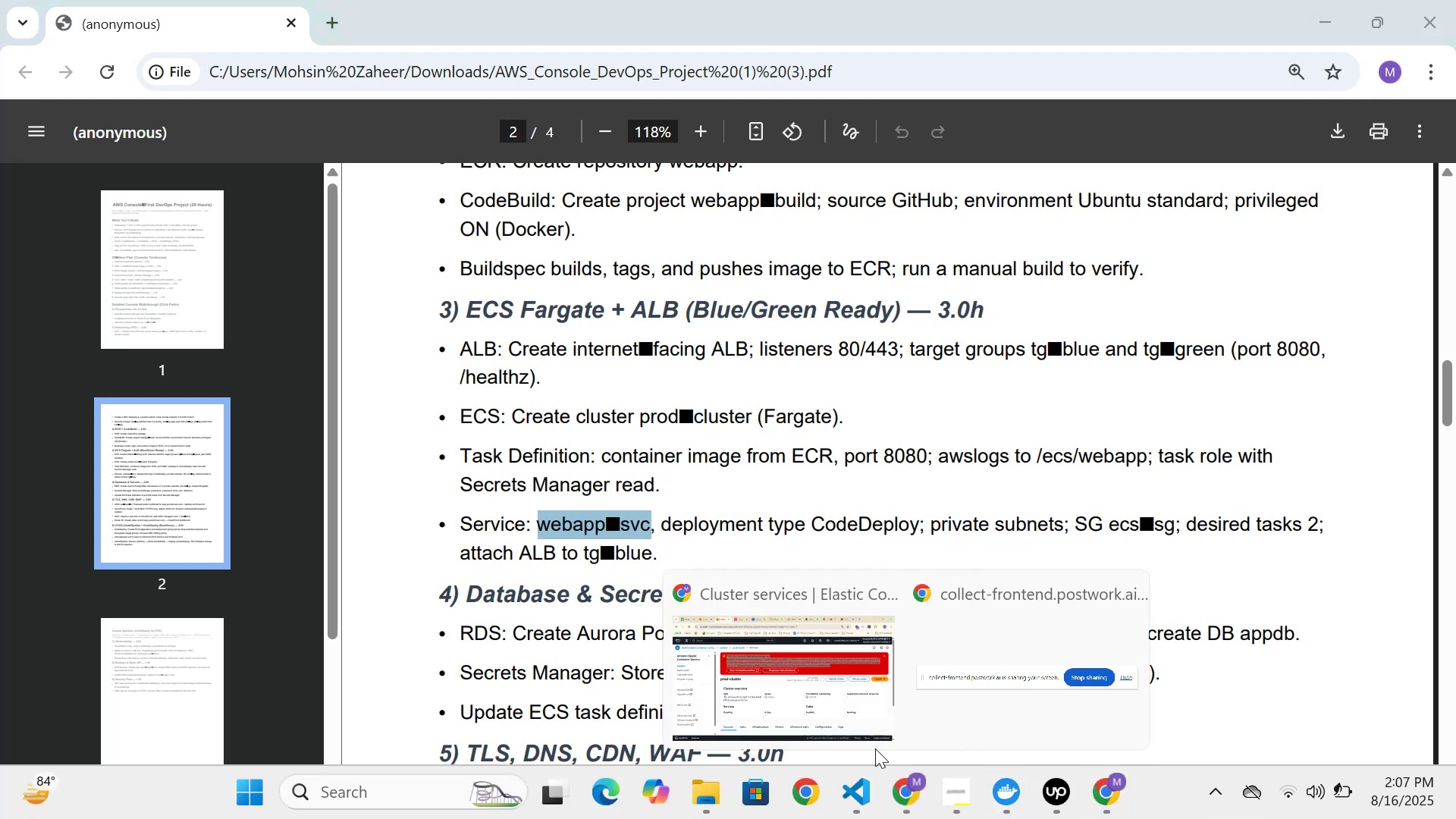 
left_click([845, 726])
 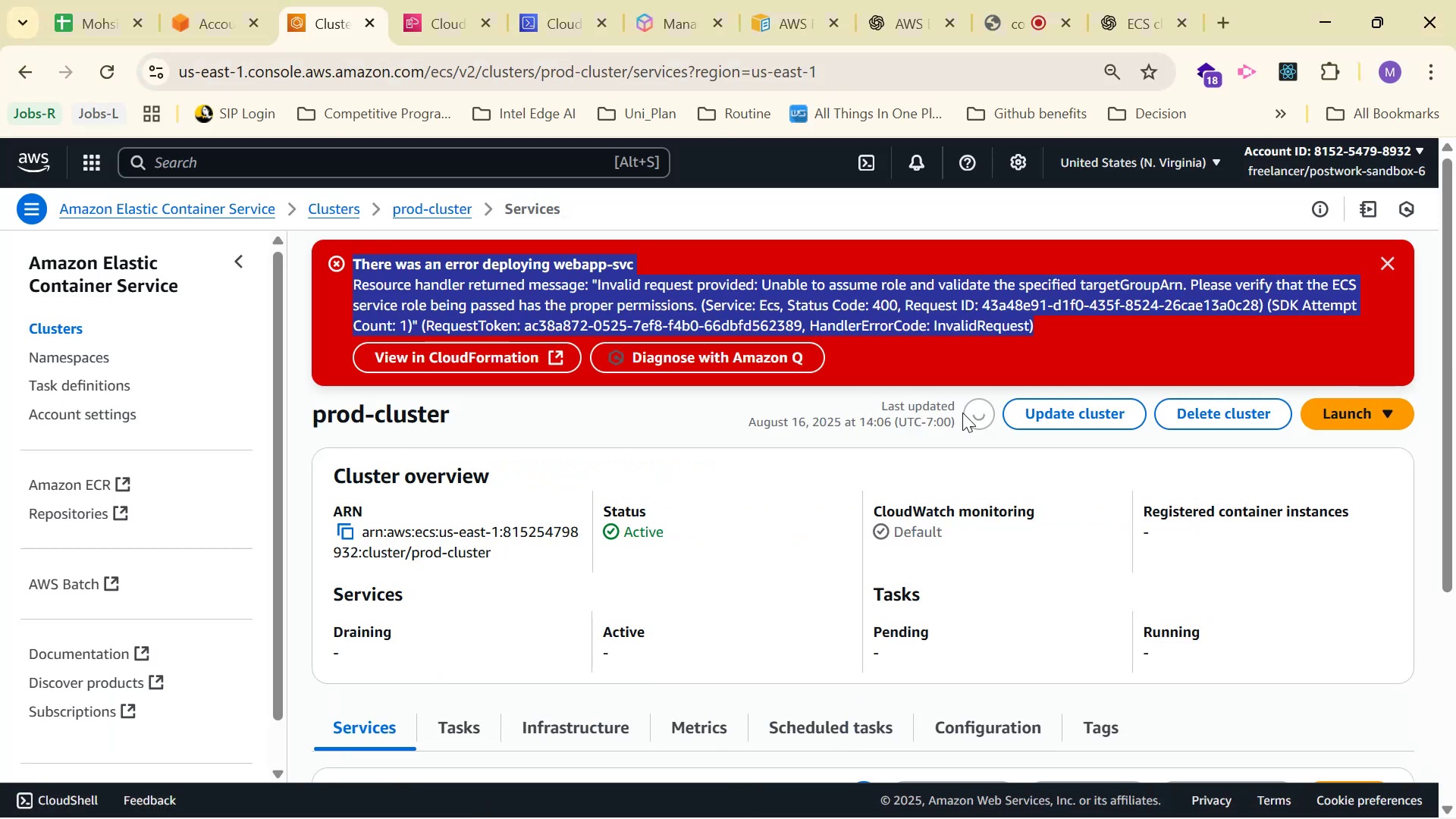 
left_click([439, 29])
 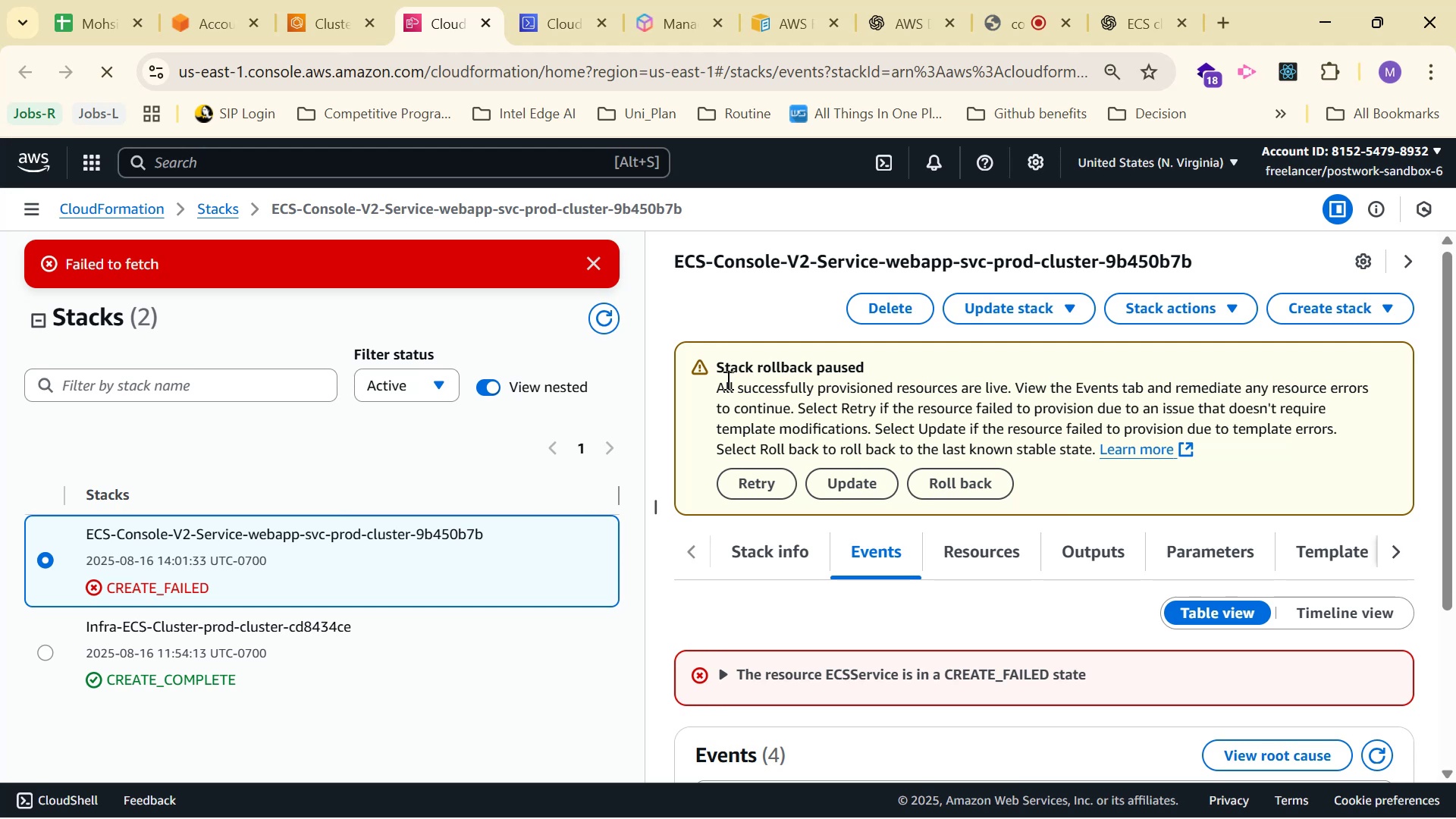 
left_click_drag(start_coordinate=[712, 387], to_coordinate=[1360, 433])
 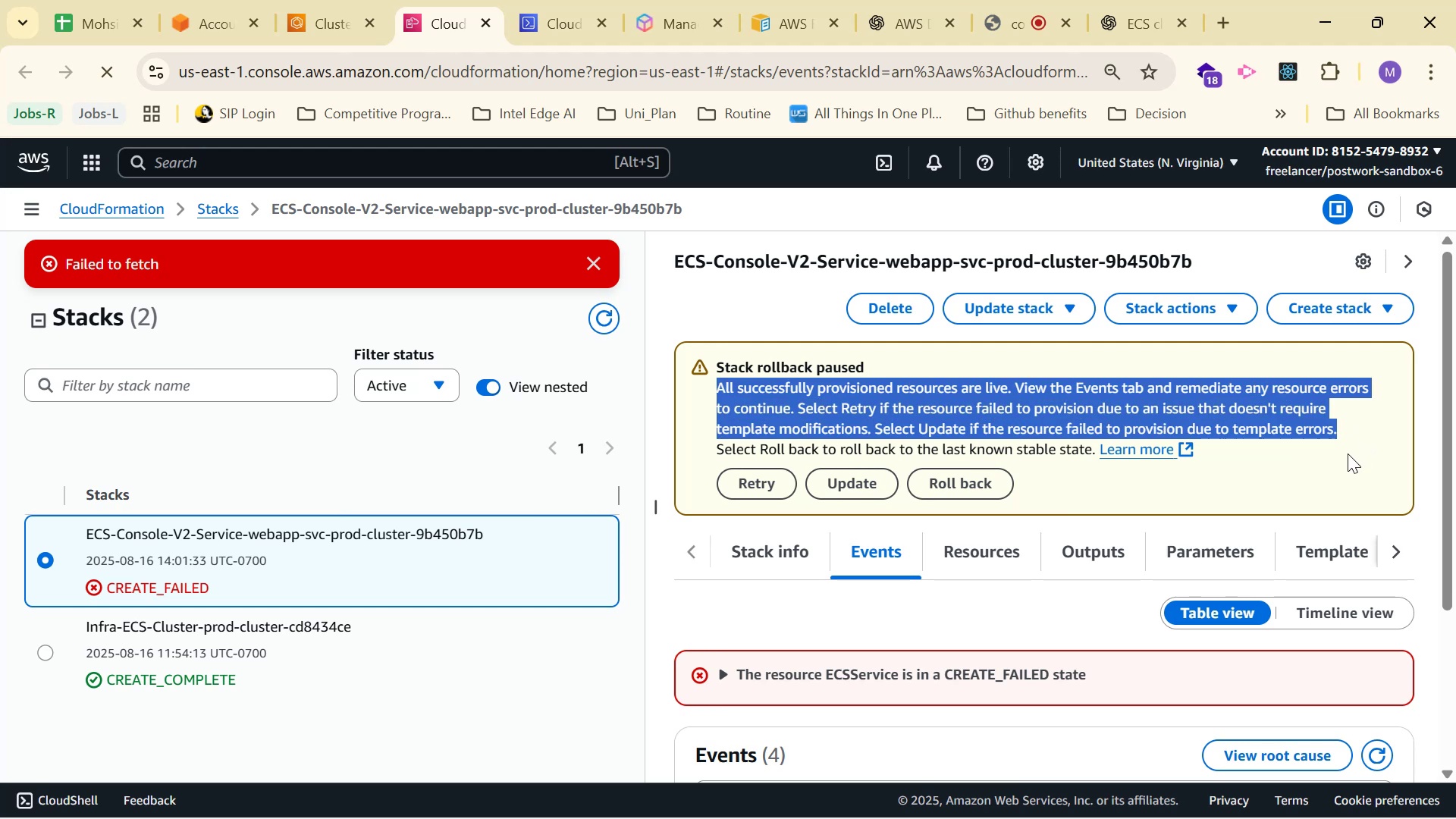 
left_click([1346, 454])
 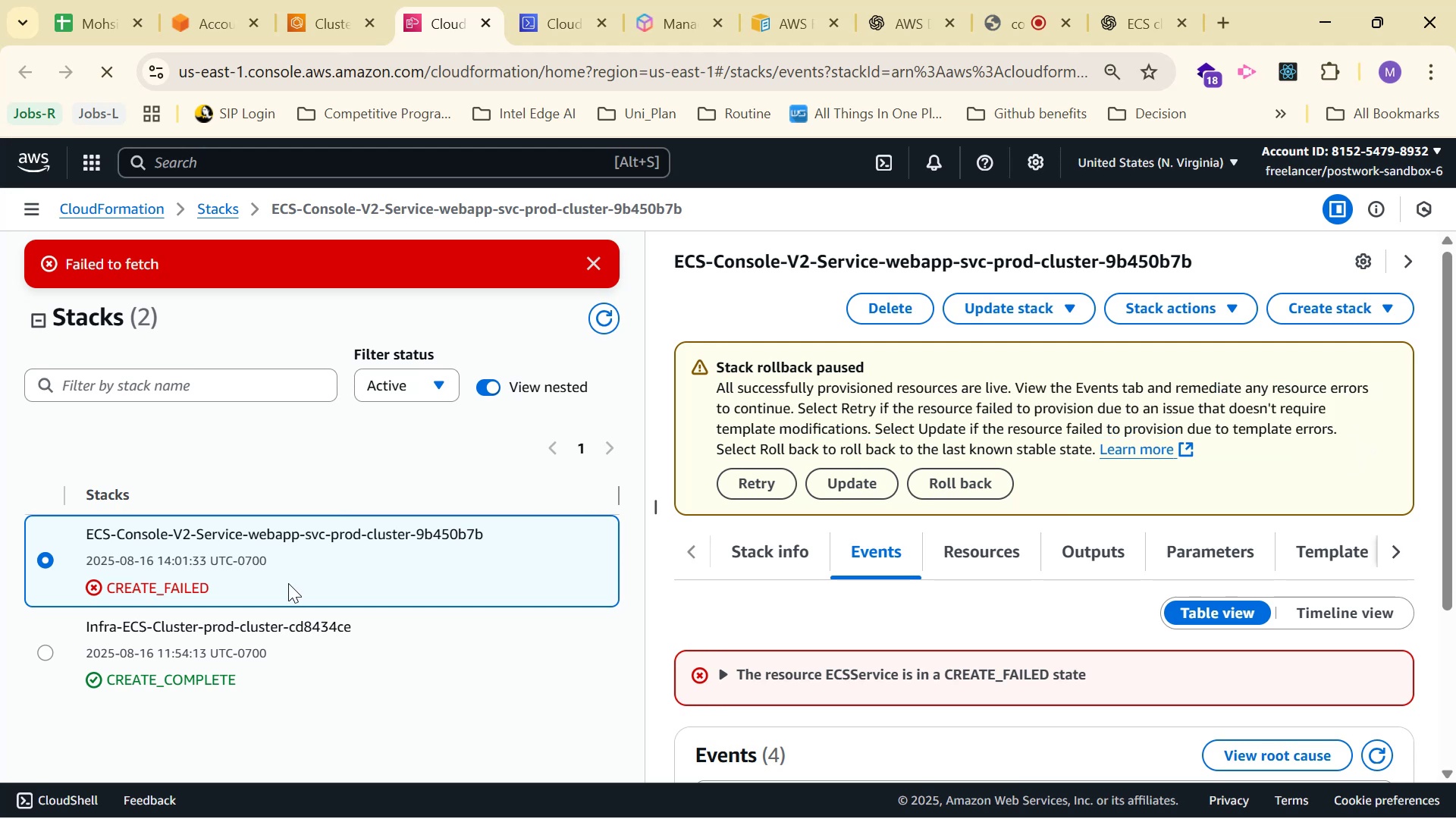 
scroll: coordinate [689, 606], scroll_direction: down, amount: 3.0
 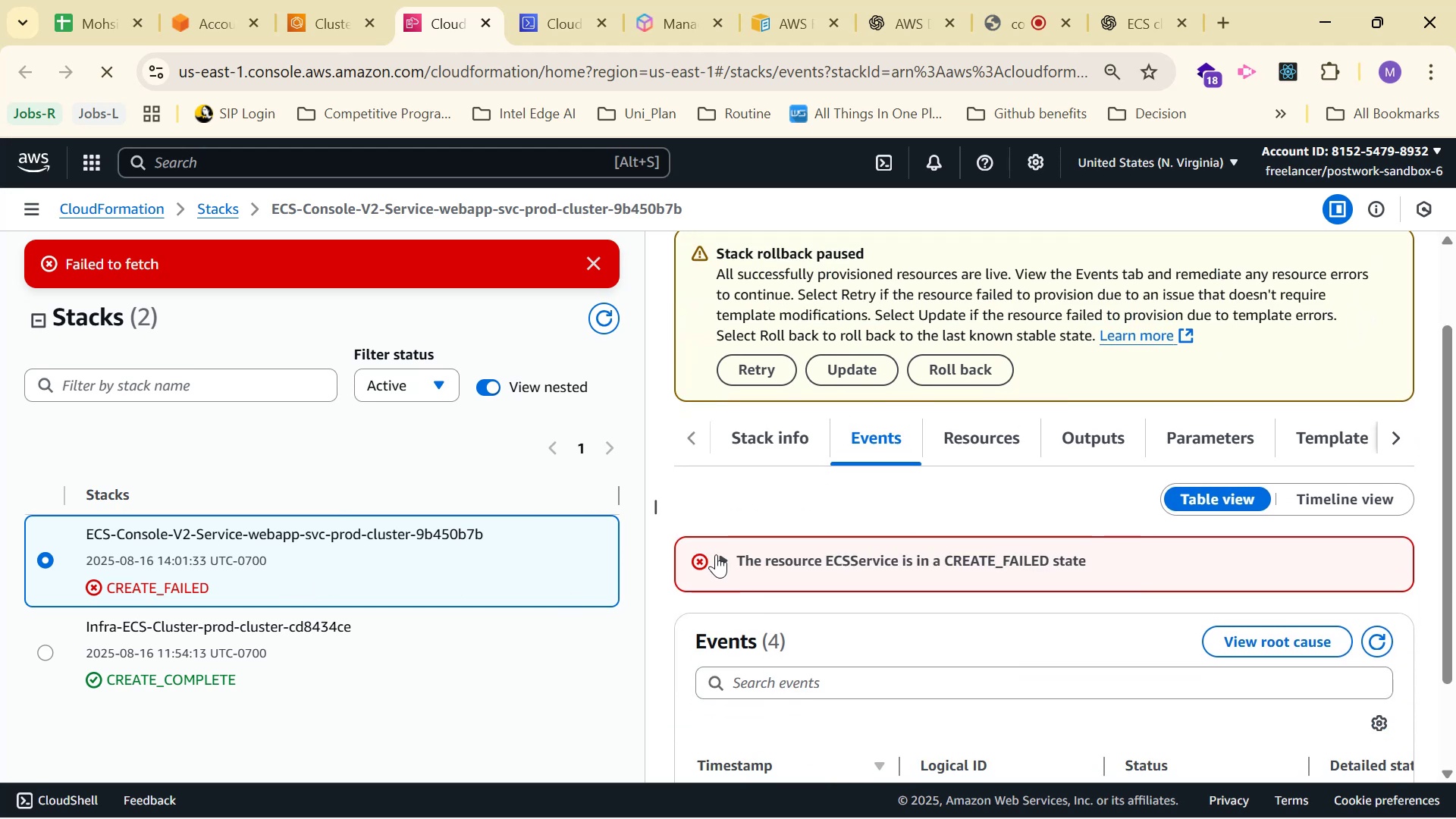 
left_click([715, 558])
 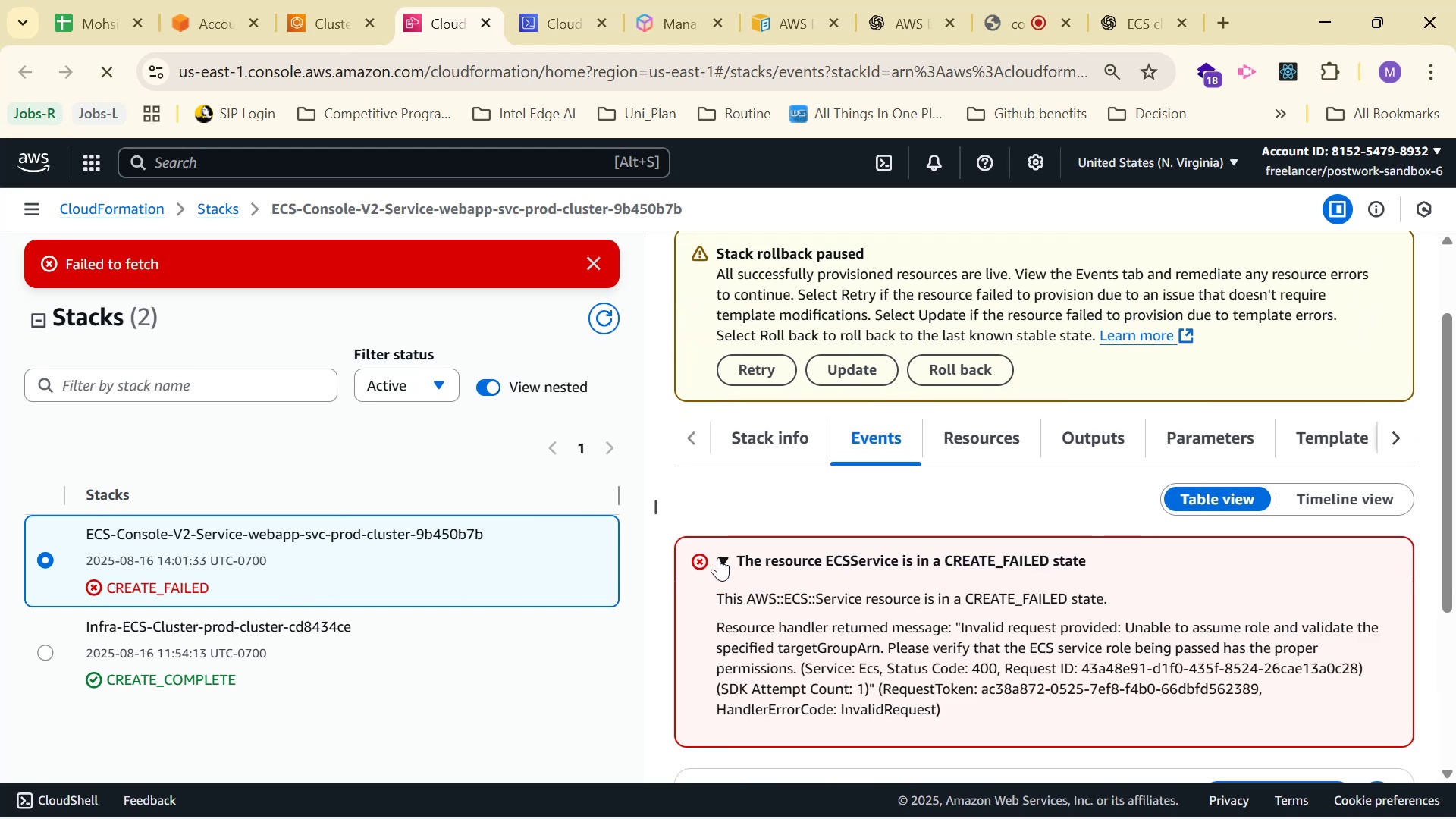 
scroll: coordinate [808, 553], scroll_direction: down, amount: 1.0
 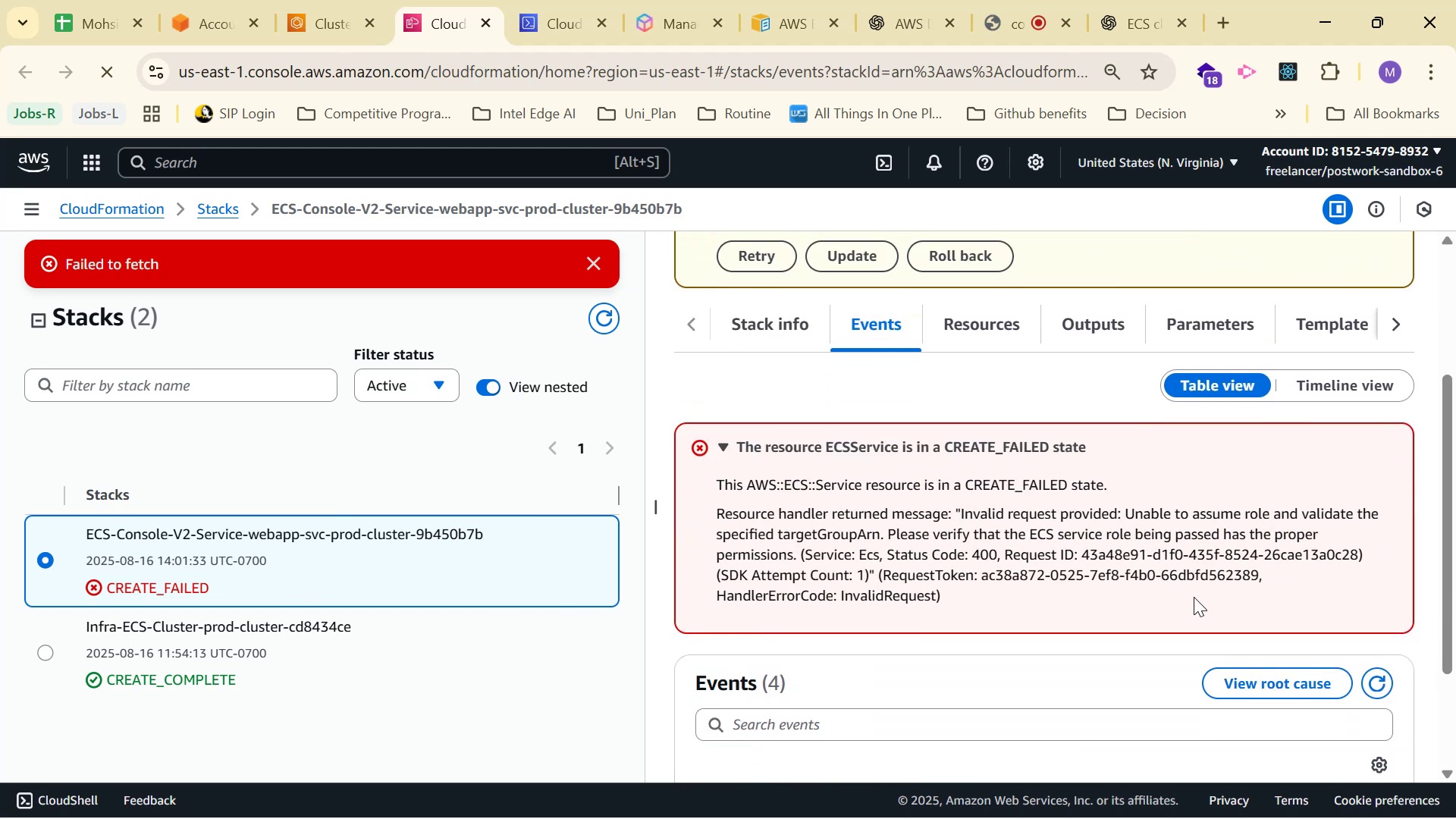 
wait(5.07)
 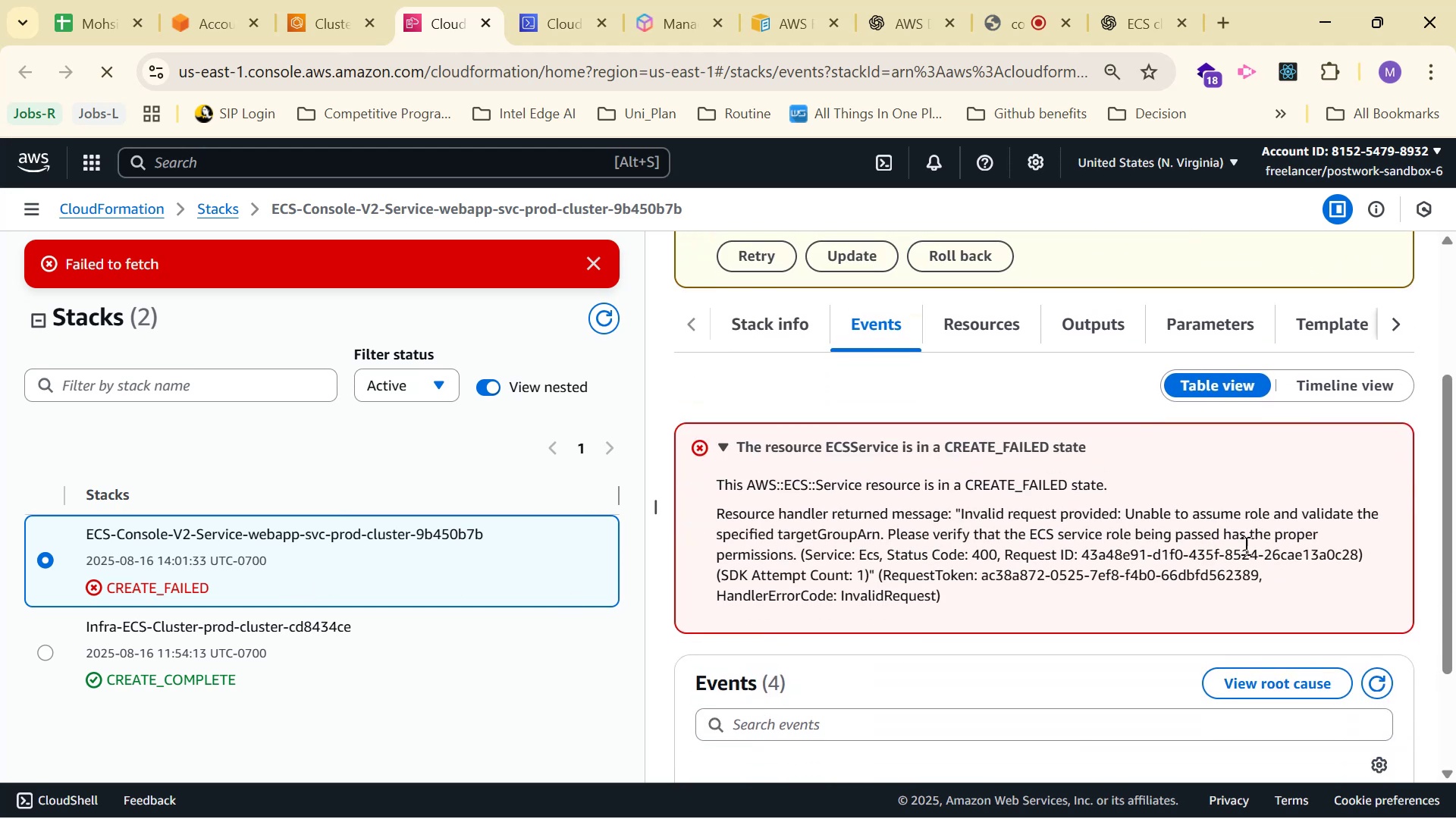 
left_click([491, 26])
 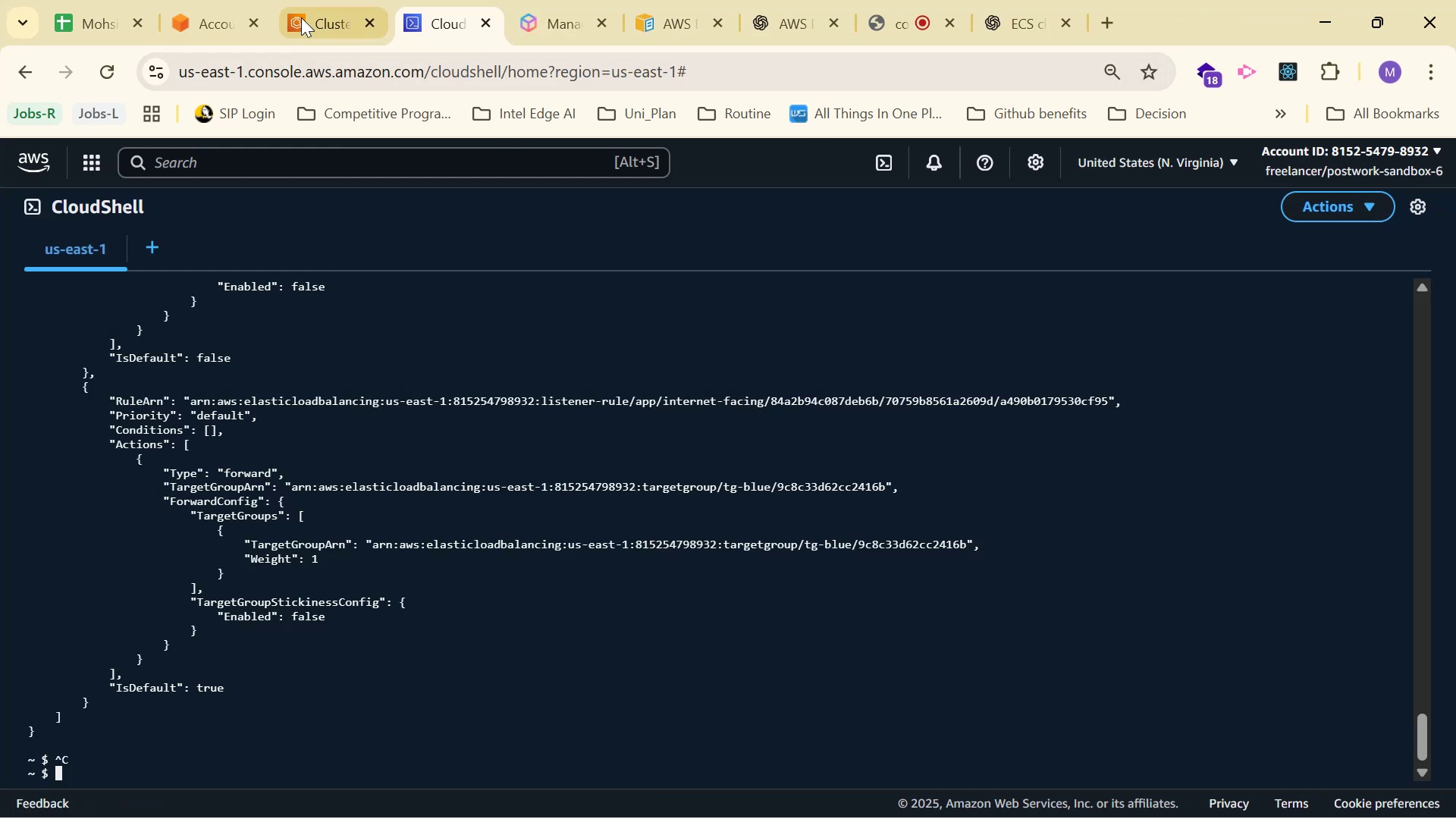 
left_click([309, 13])
 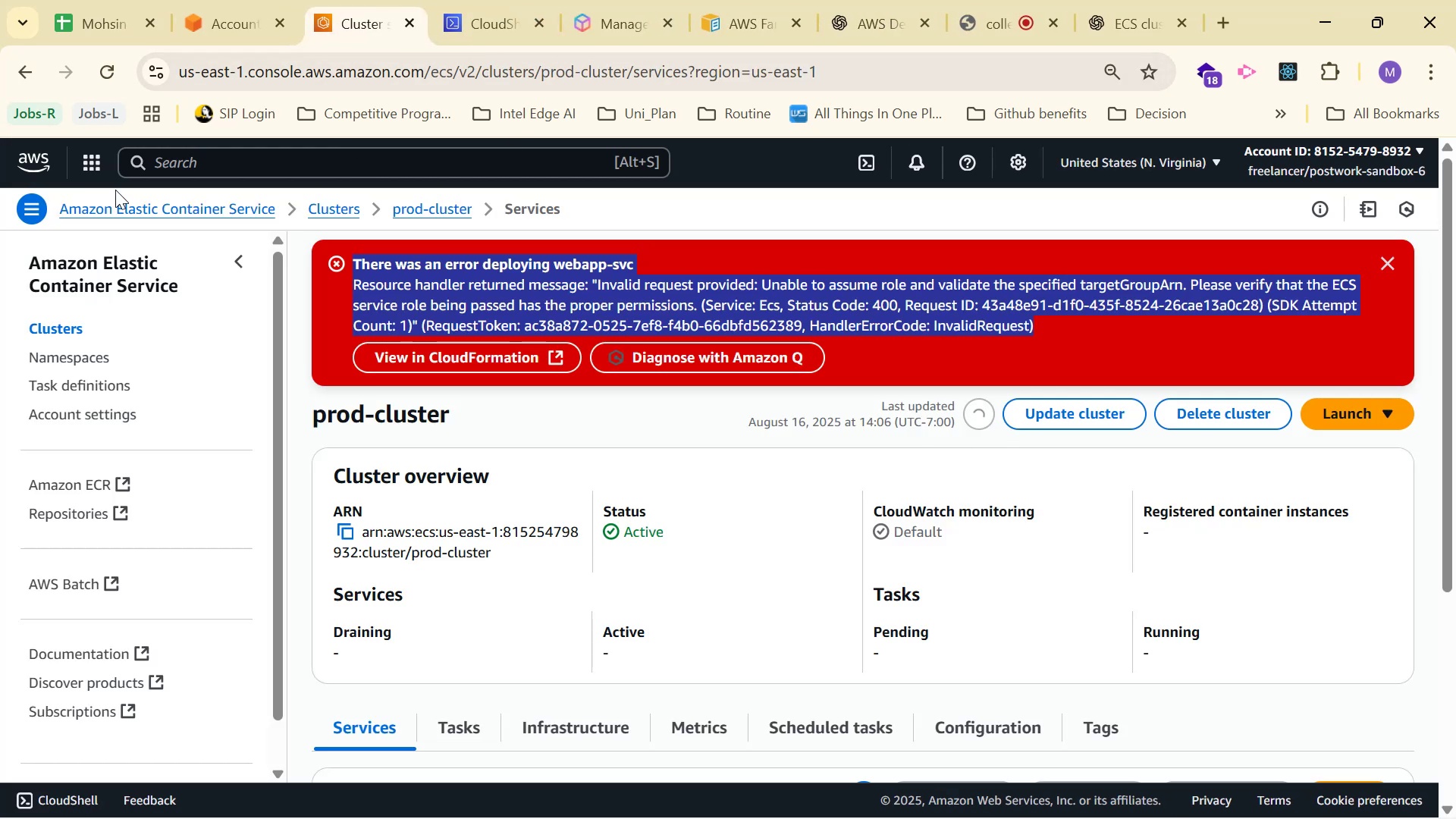 
left_click([93, 56])
 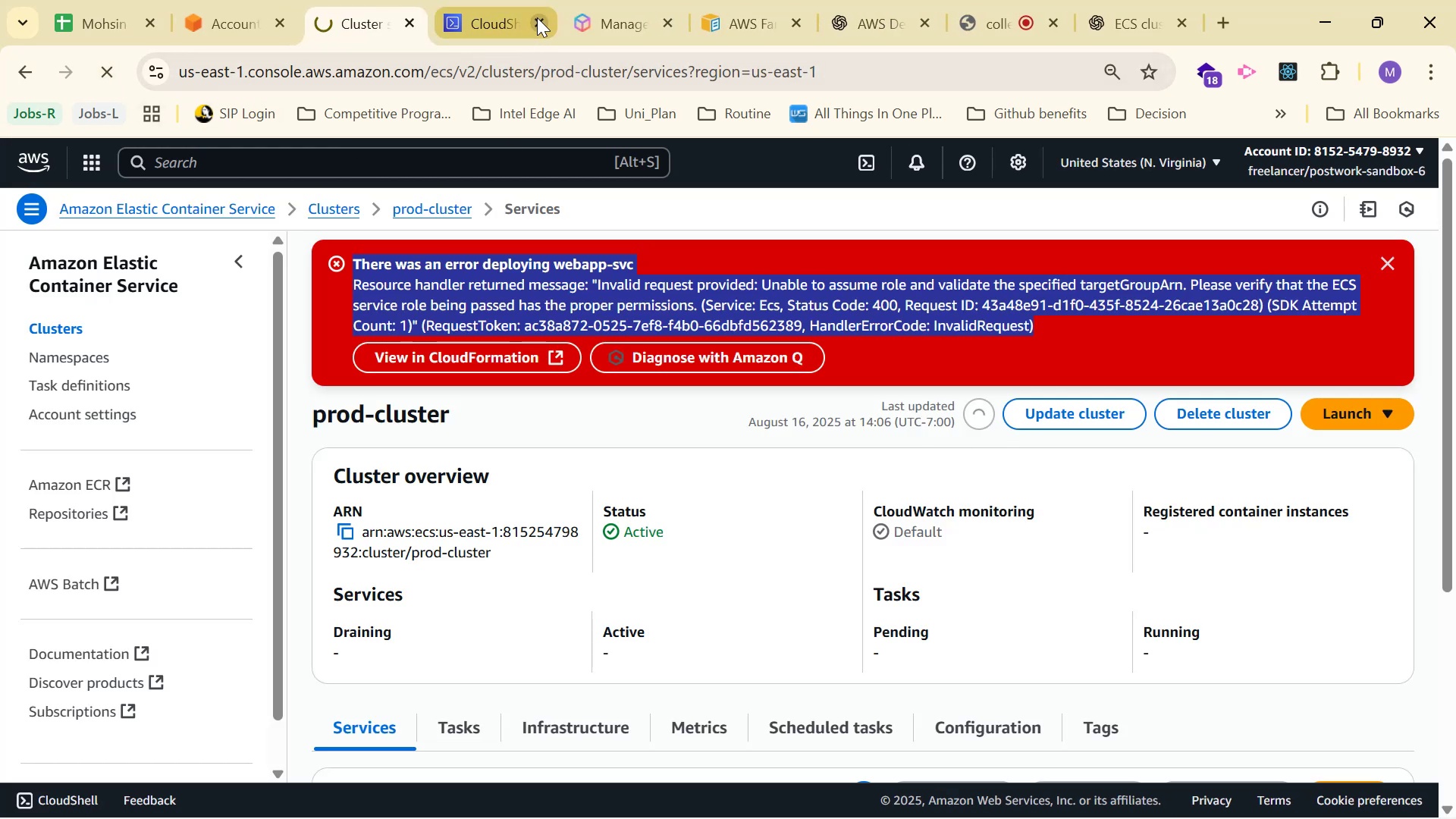 
left_click([537, 17])
 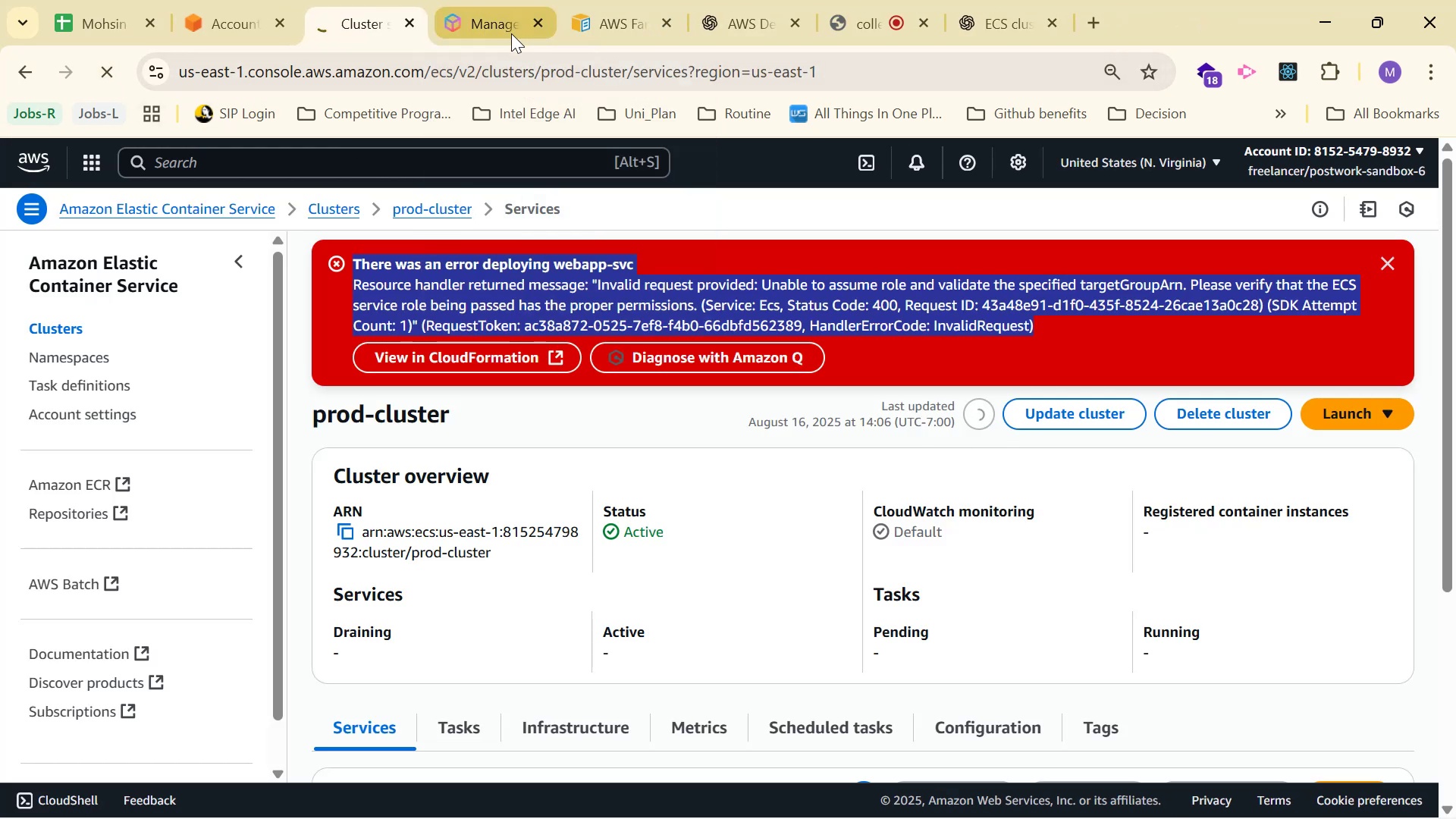 
mouse_move([373, 49])
 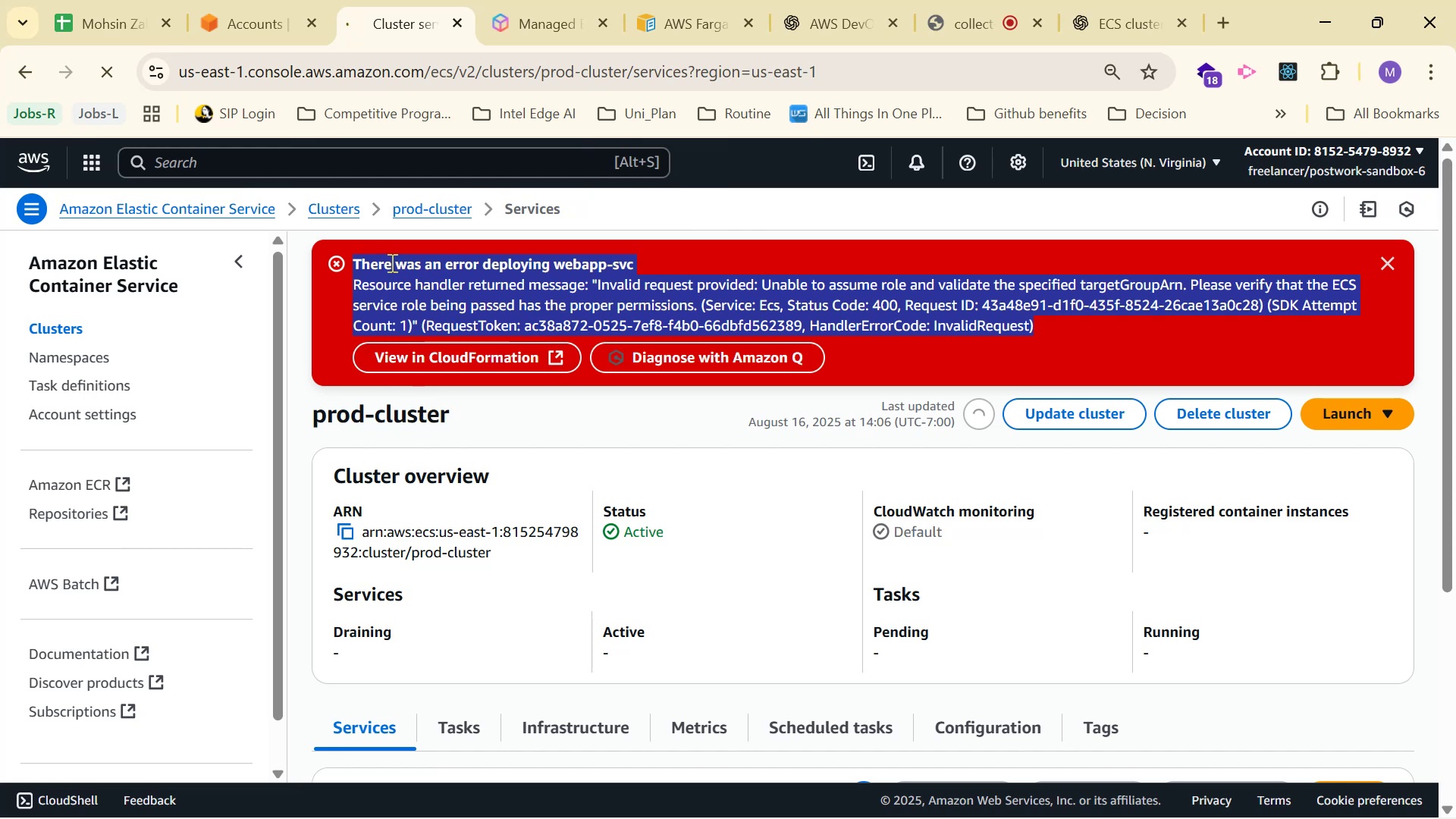 
wait(7.16)
 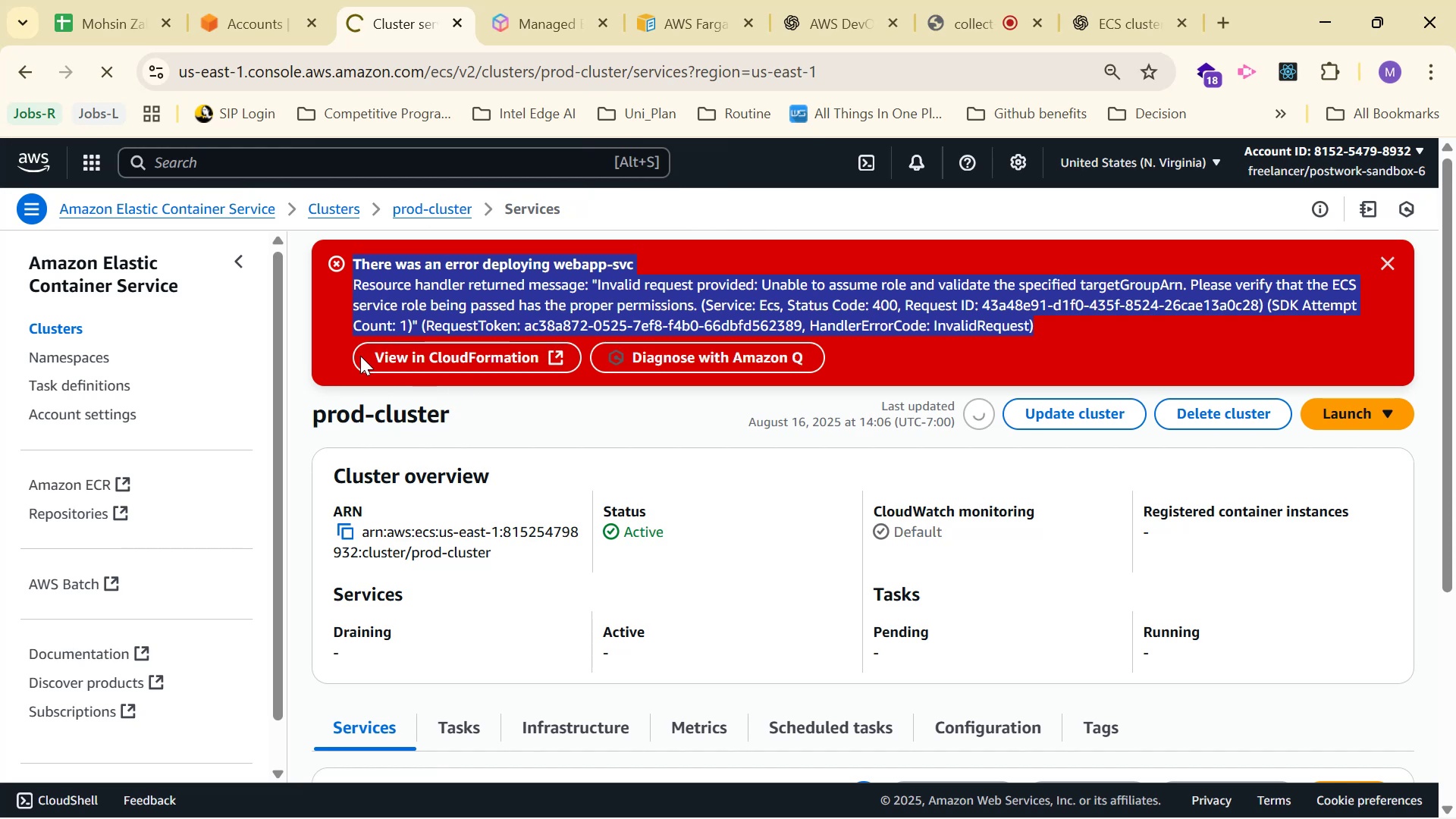 
left_click([453, 19])
 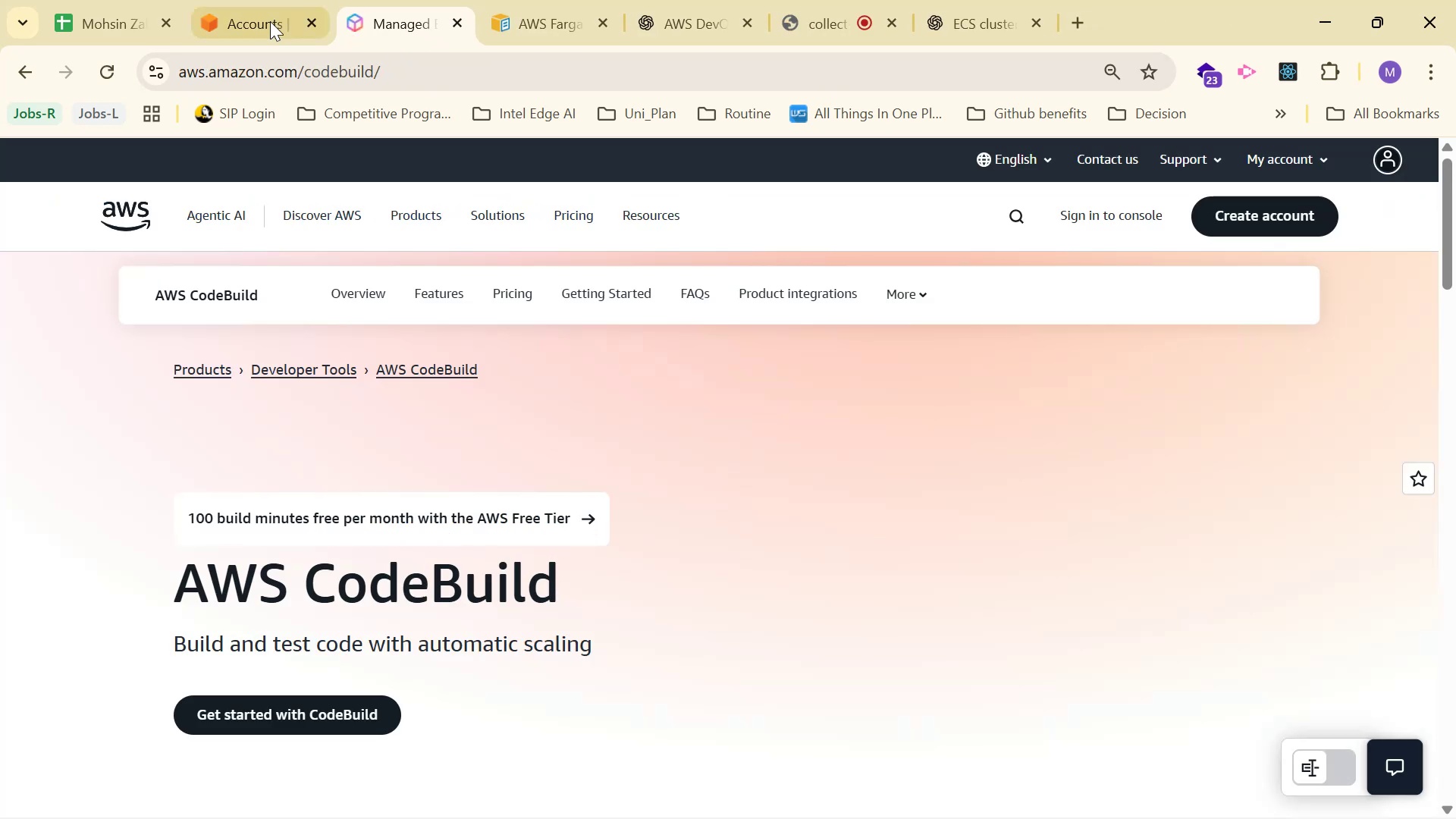 
left_click([244, 14])
 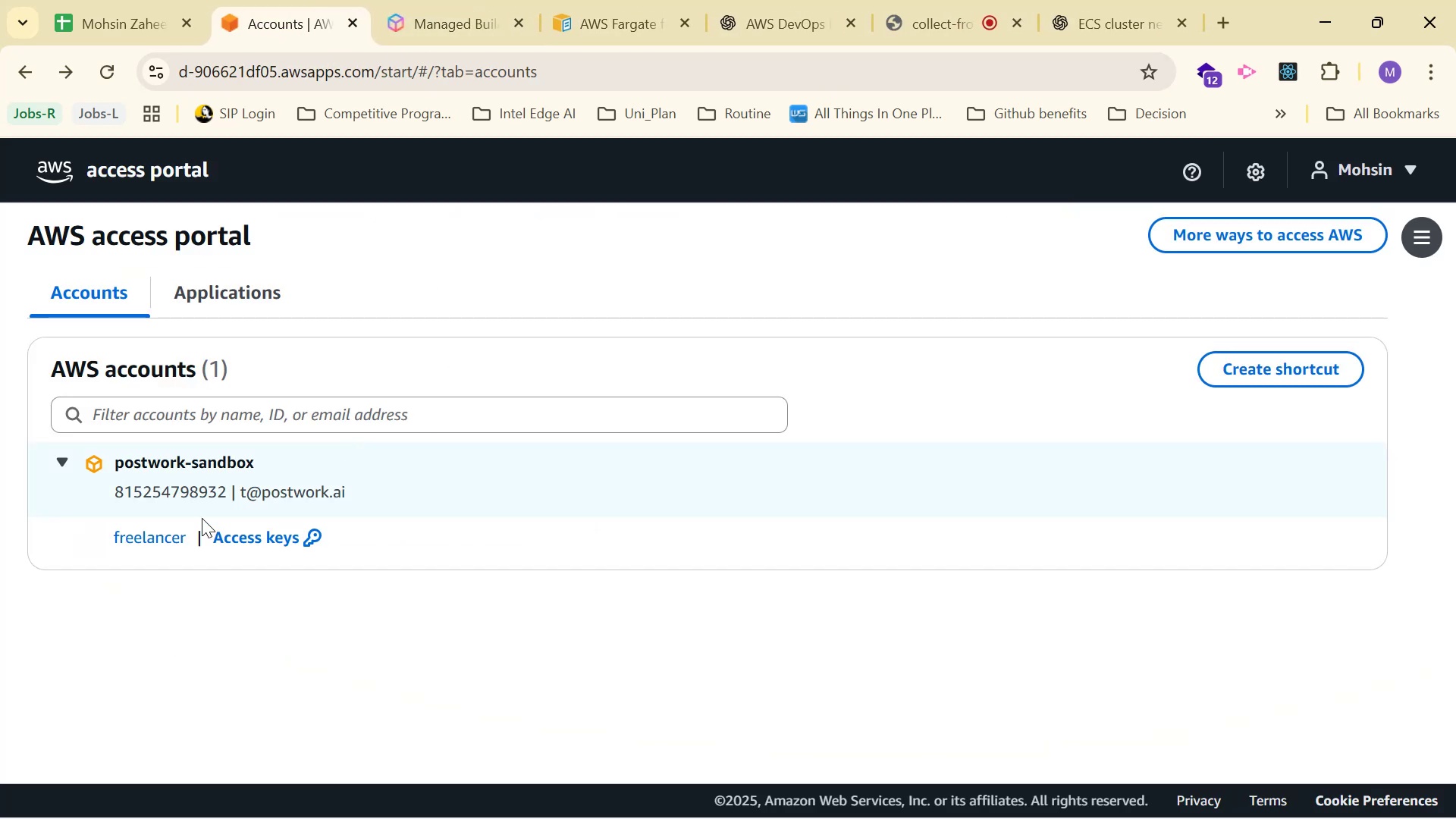 
left_click([146, 535])
 